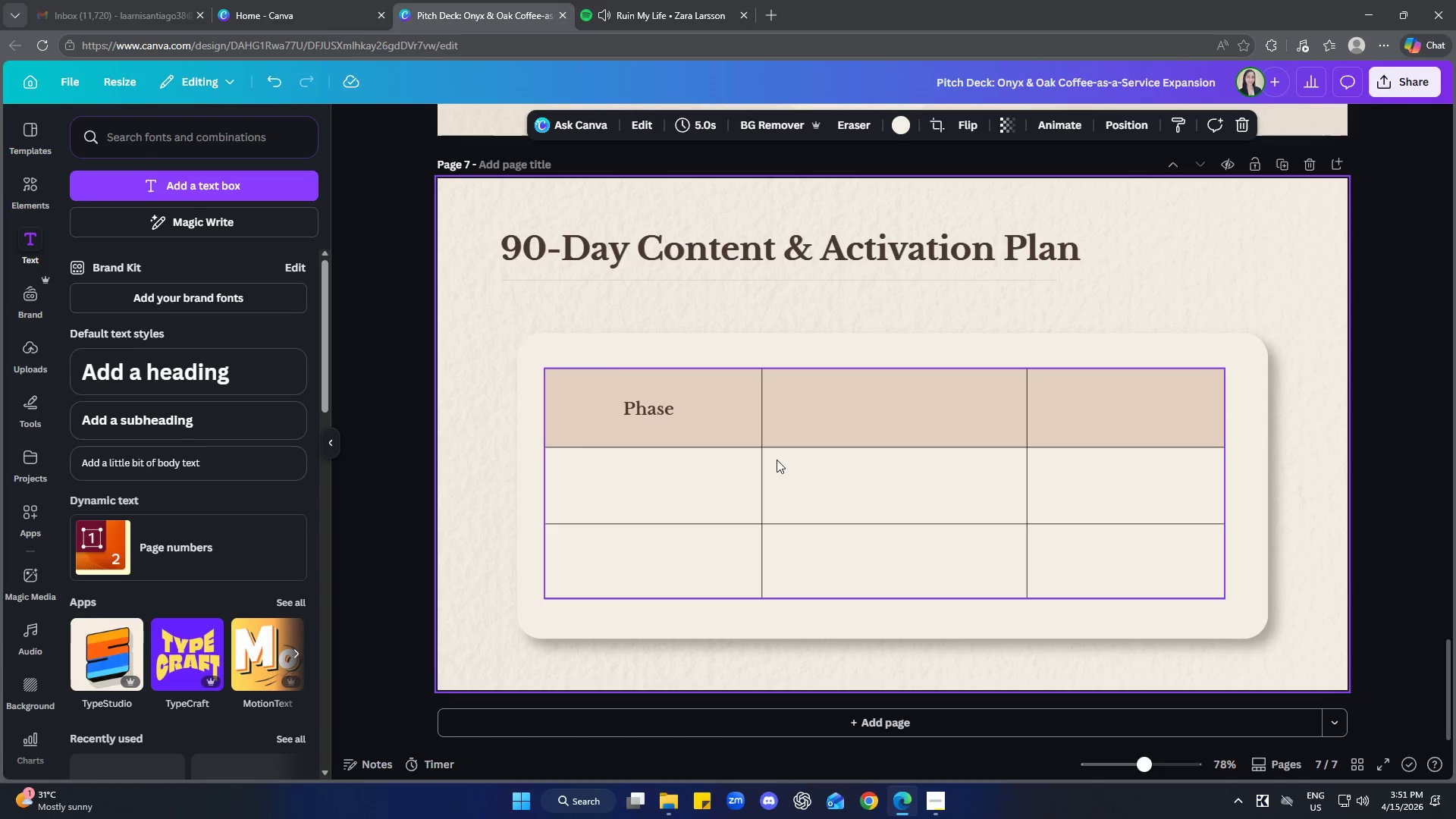 
left_click([739, 428])
 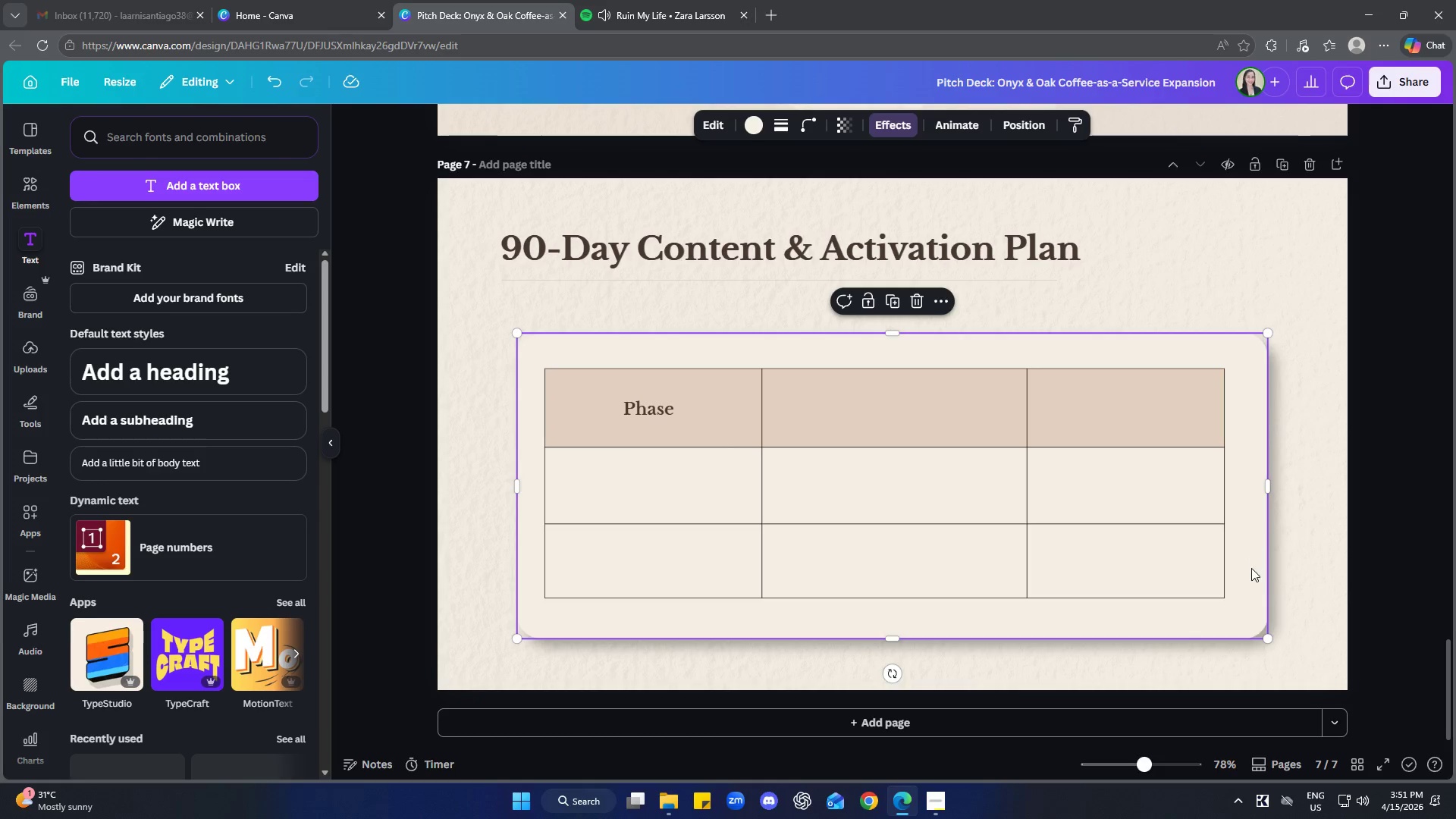 
left_click_drag(start_coordinate=[1224, 613], to_coordinate=[1235, 605])
 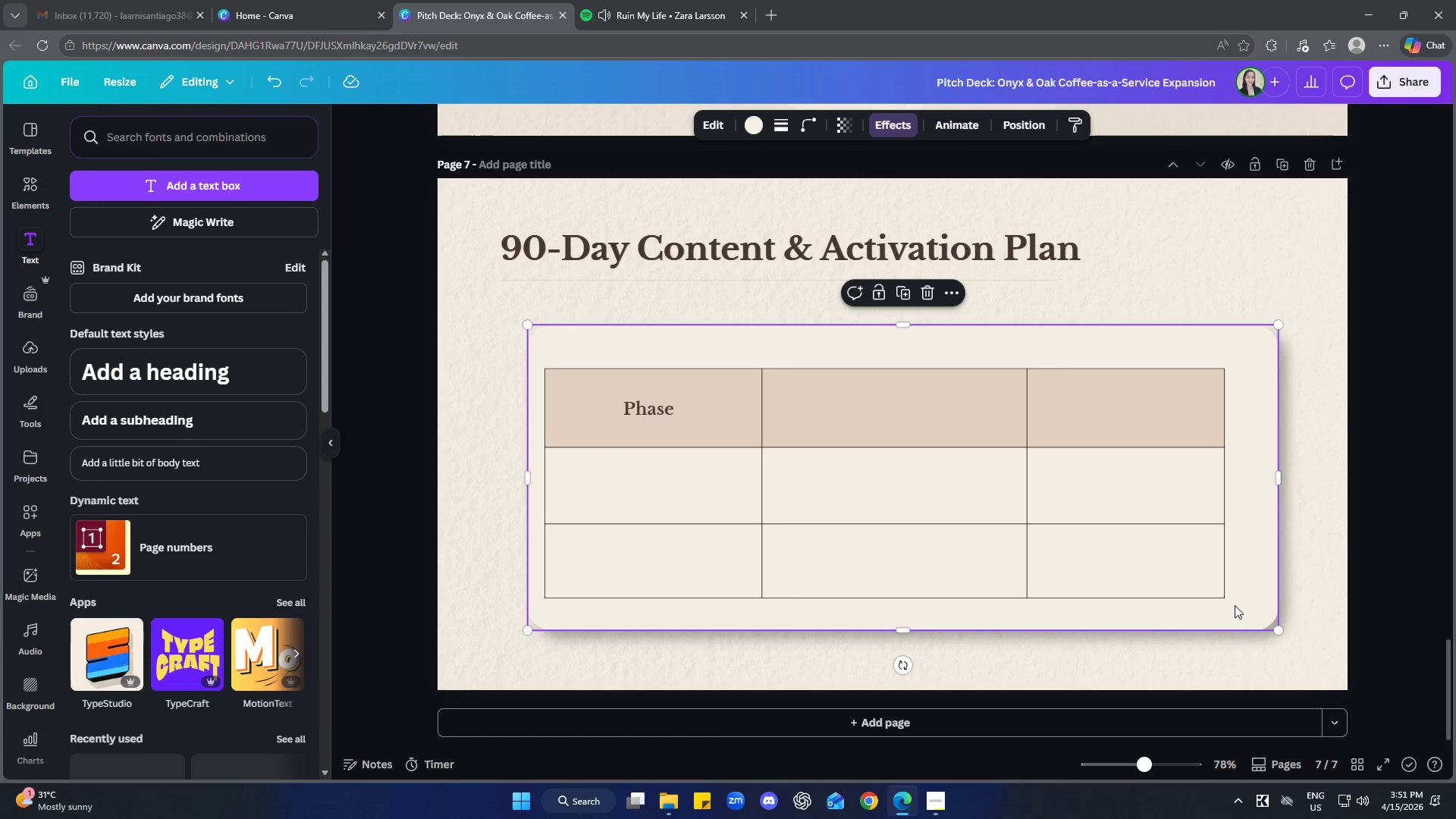 
key(Control+Z)
 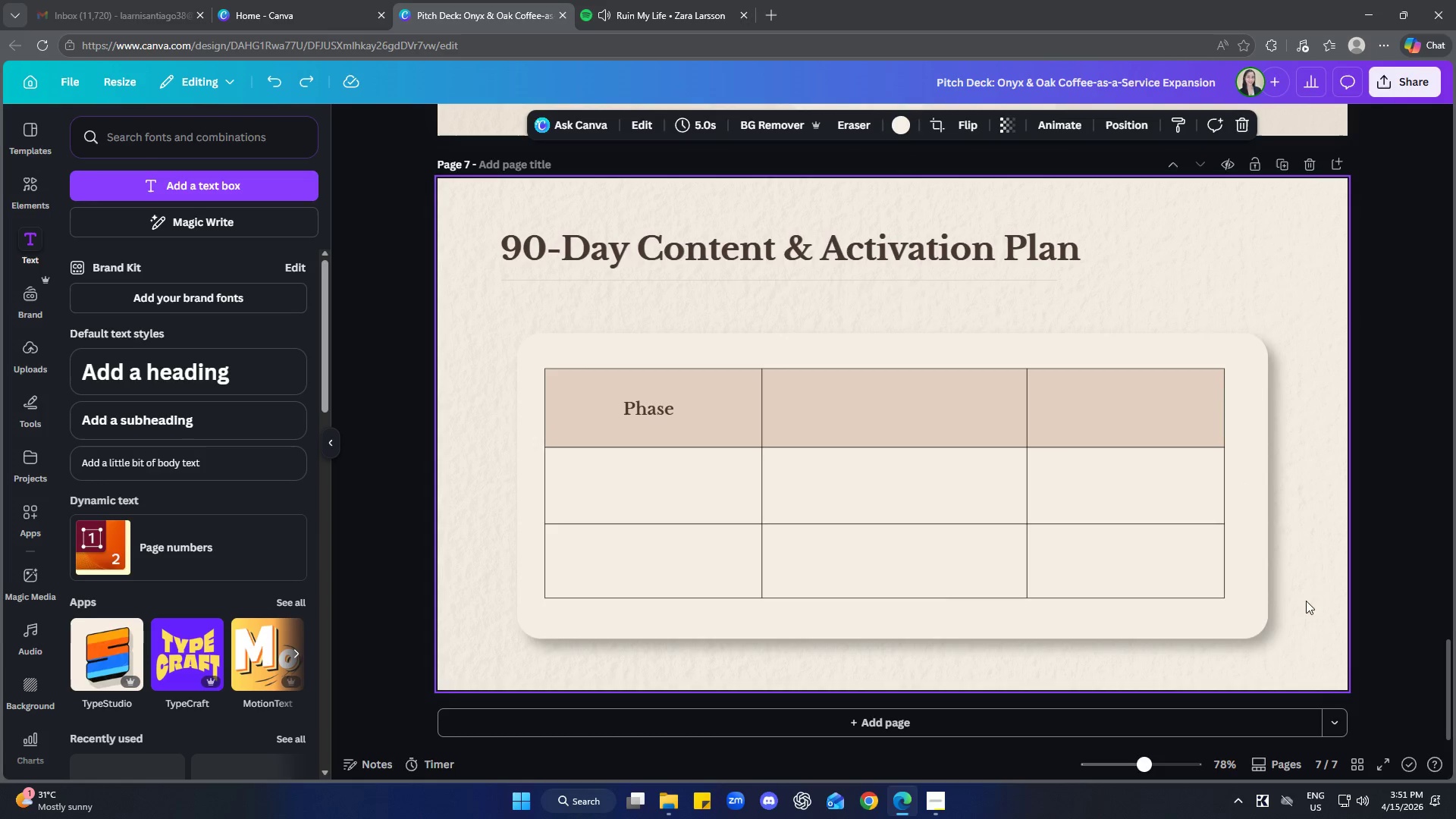 
double_click([1178, 573])
 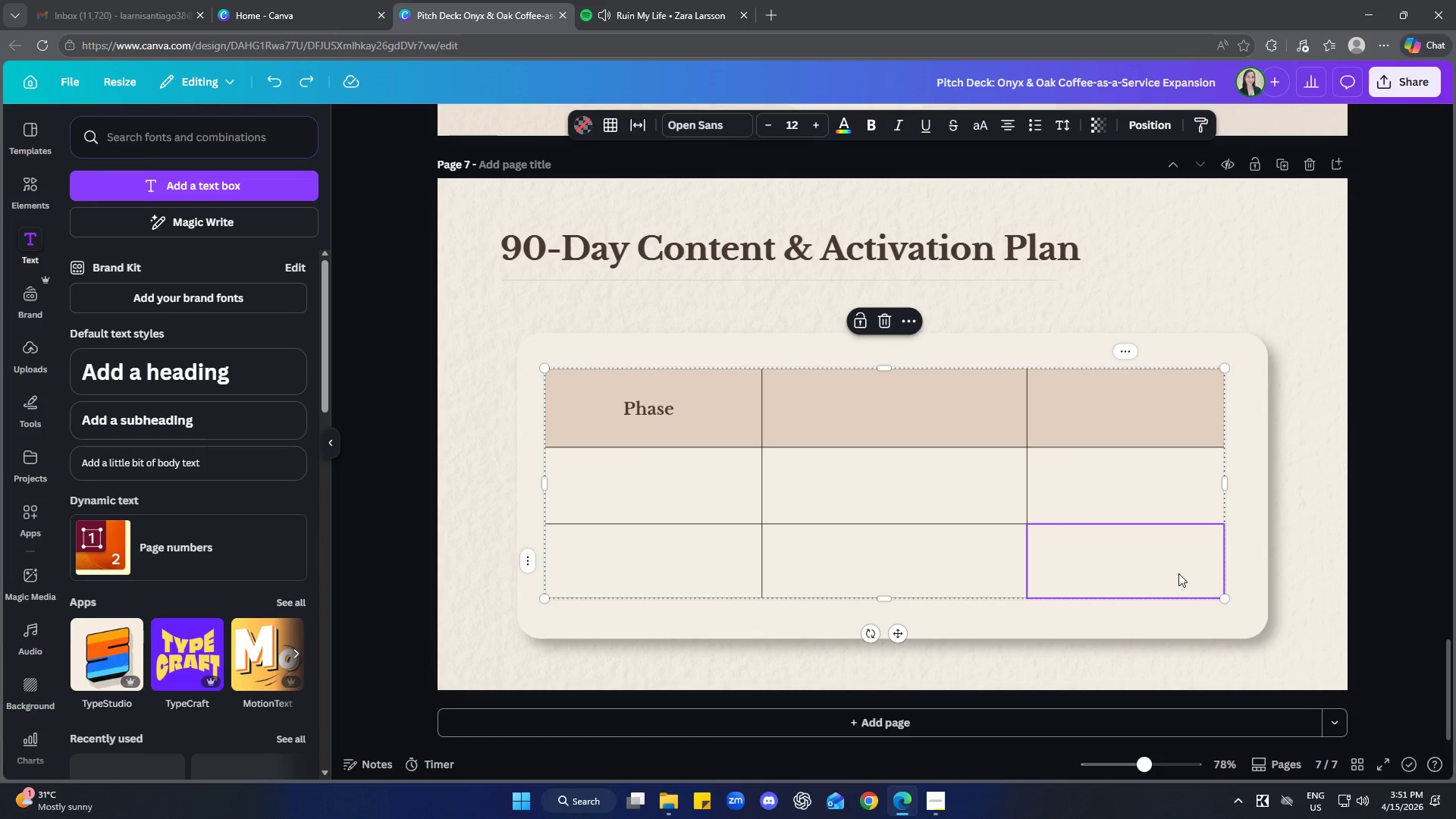 
right_click([1178, 573])
 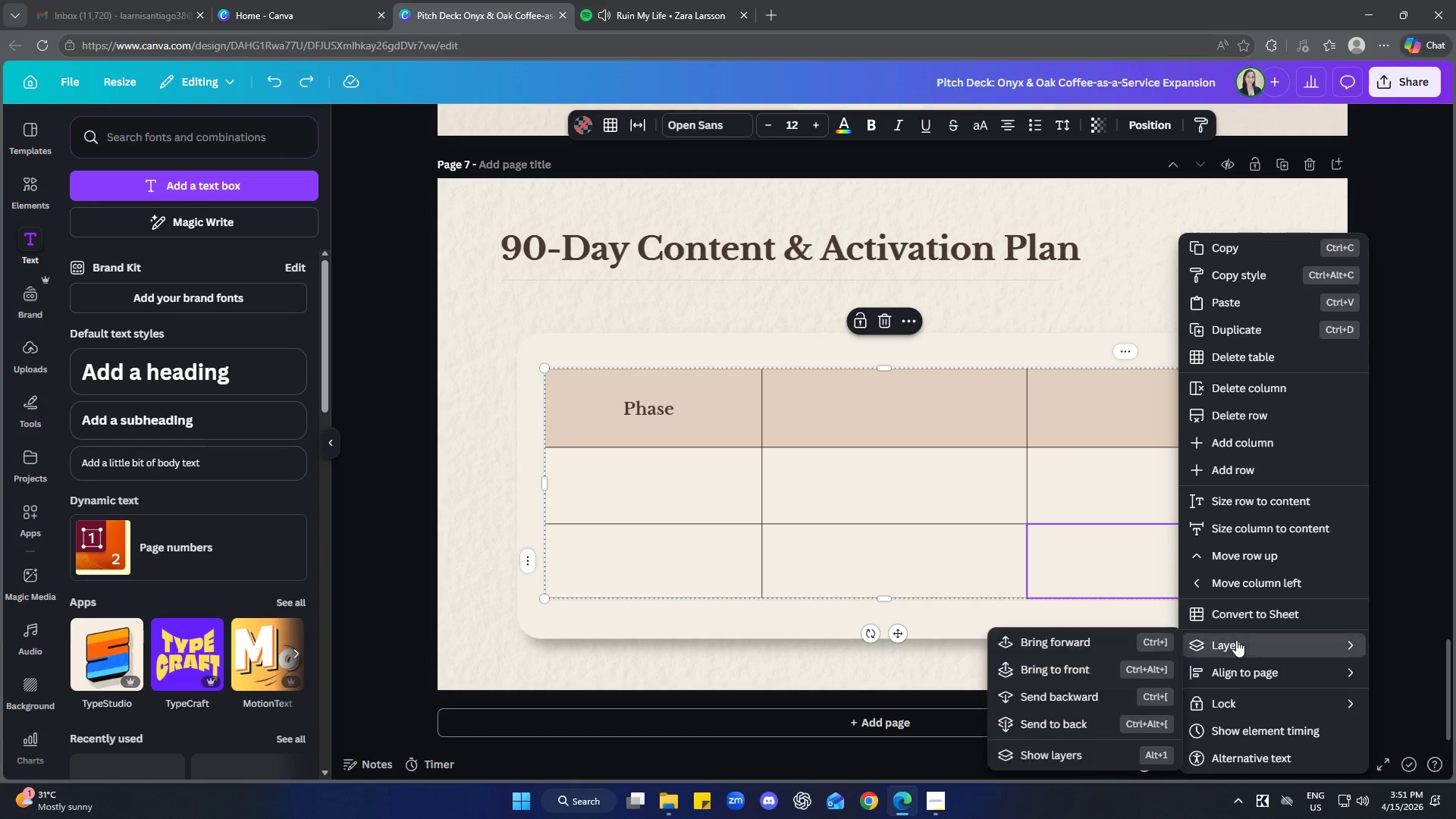 
left_click([1056, 752])
 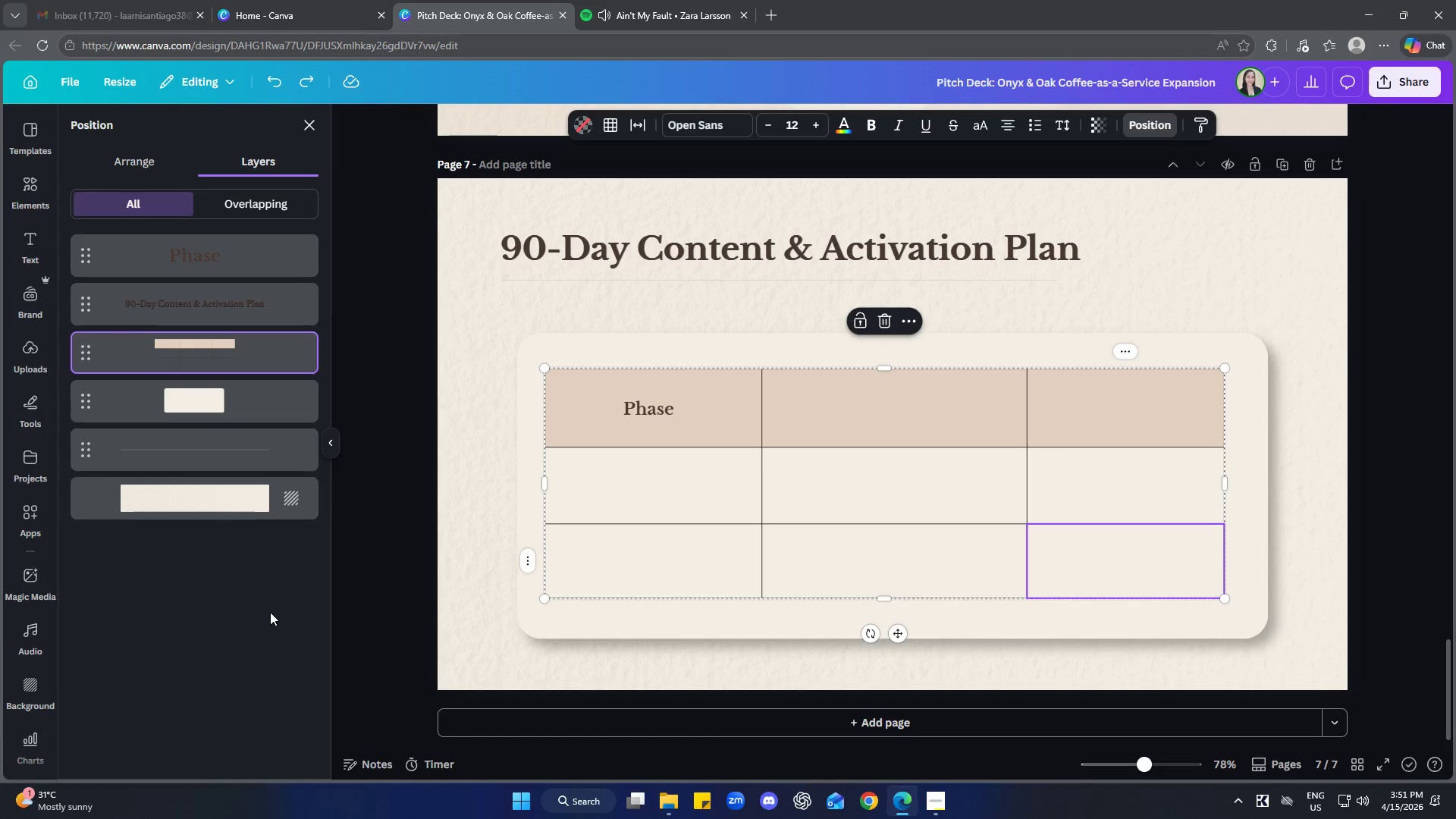 
left_click_drag(start_coordinate=[268, 352], to_coordinate=[271, 440])
 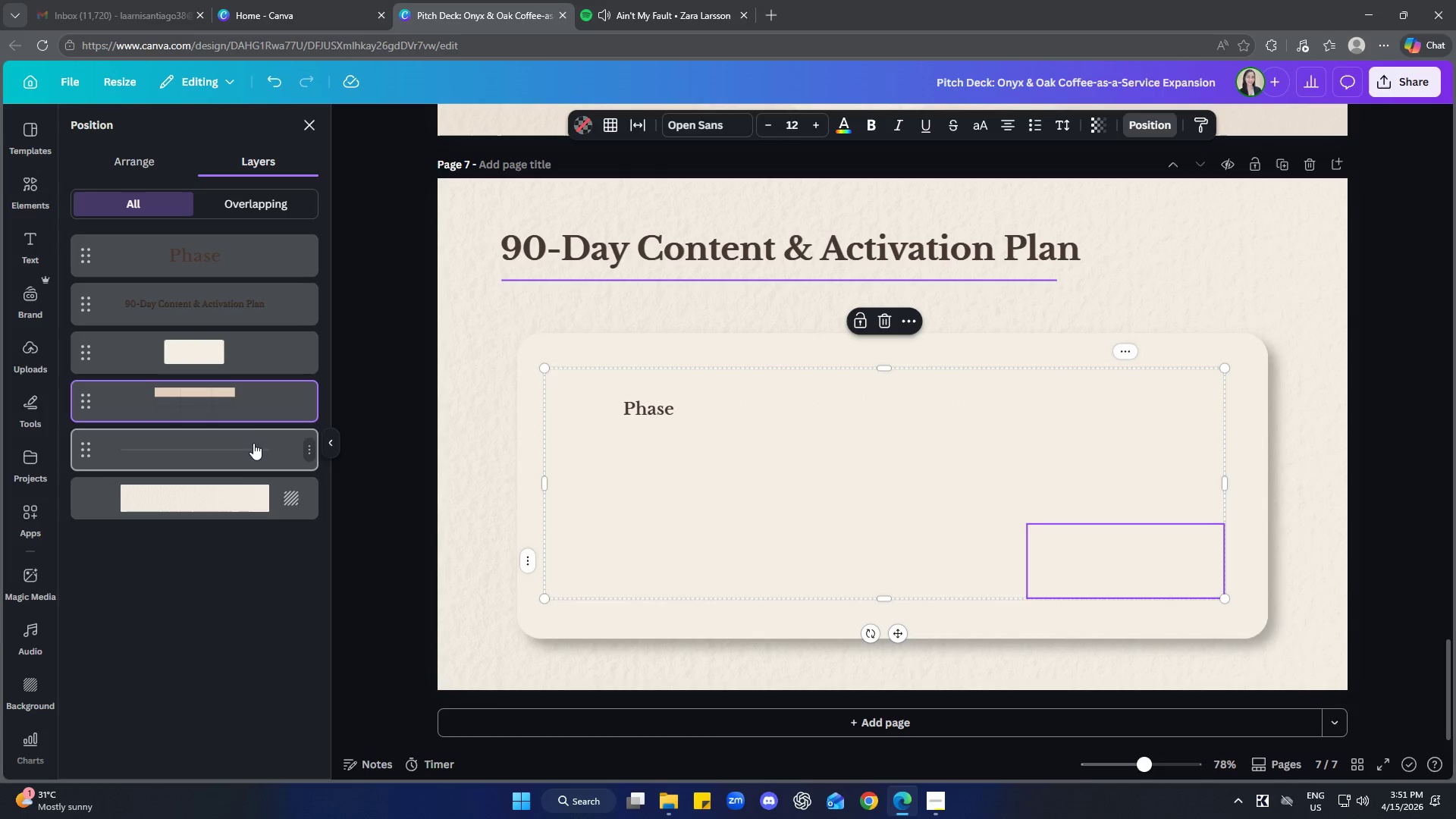 
left_click([236, 355])
 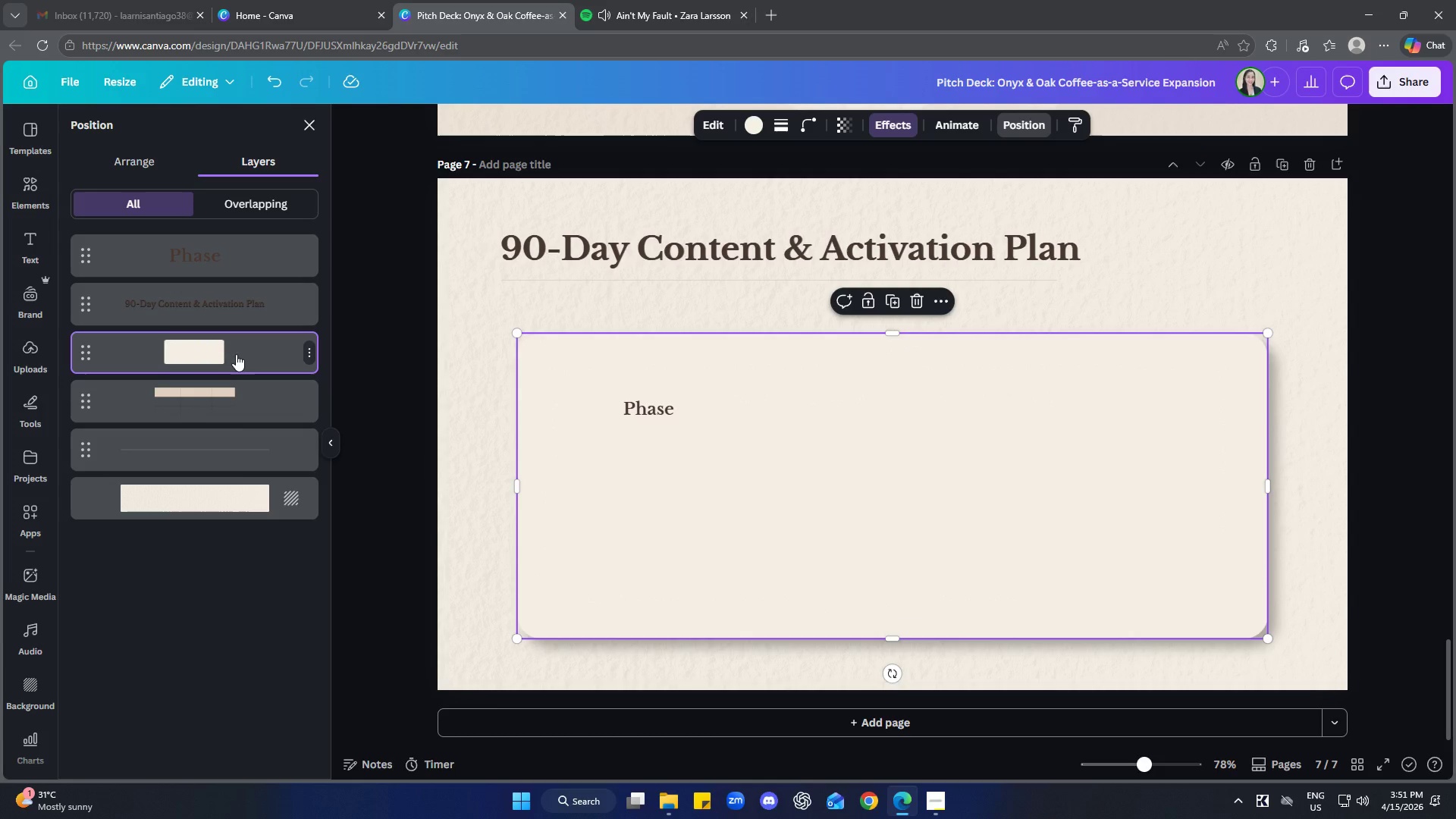 
left_click_drag(start_coordinate=[236, 352], to_coordinate=[232, 474])
 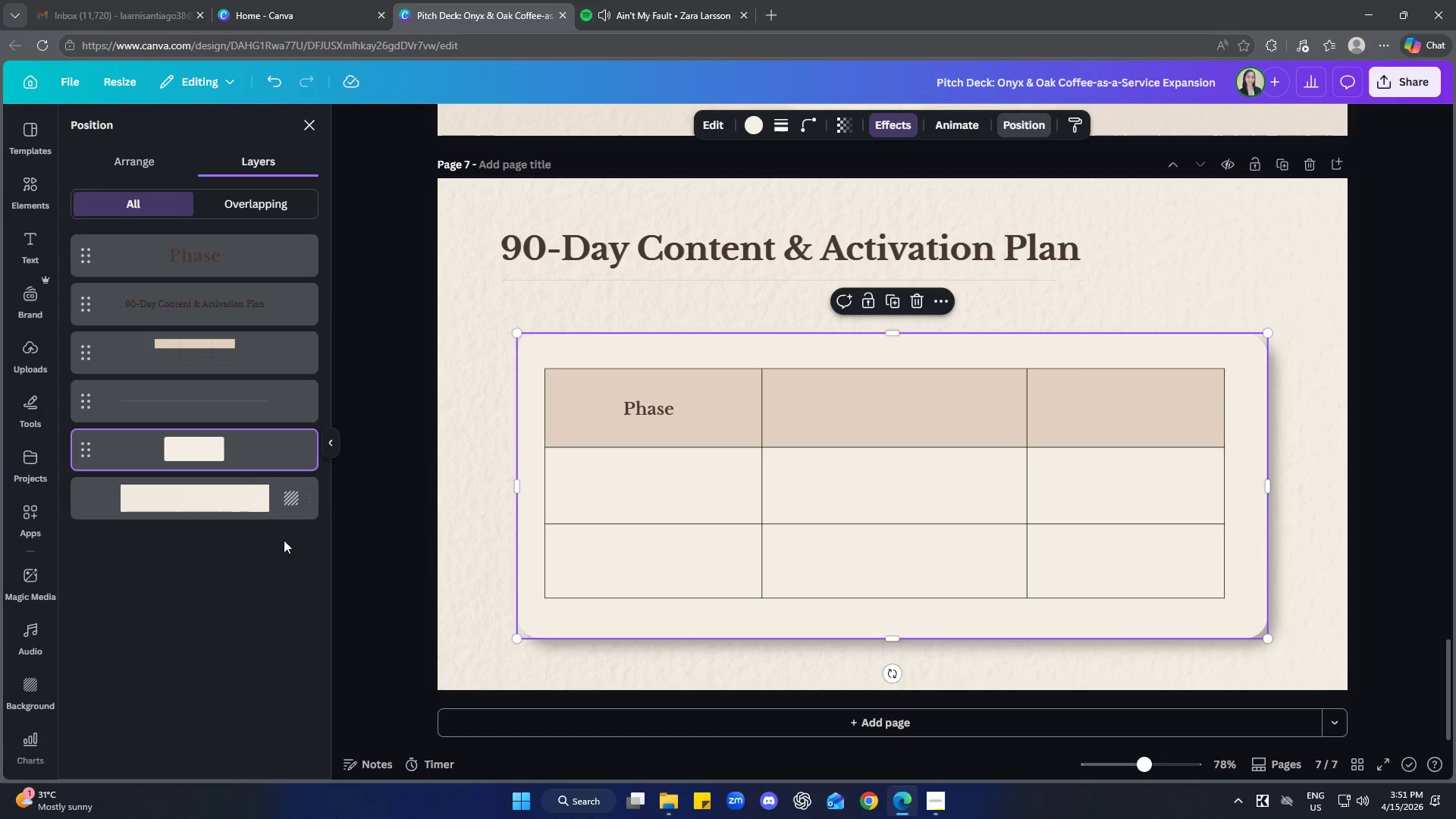 
left_click([294, 612])
 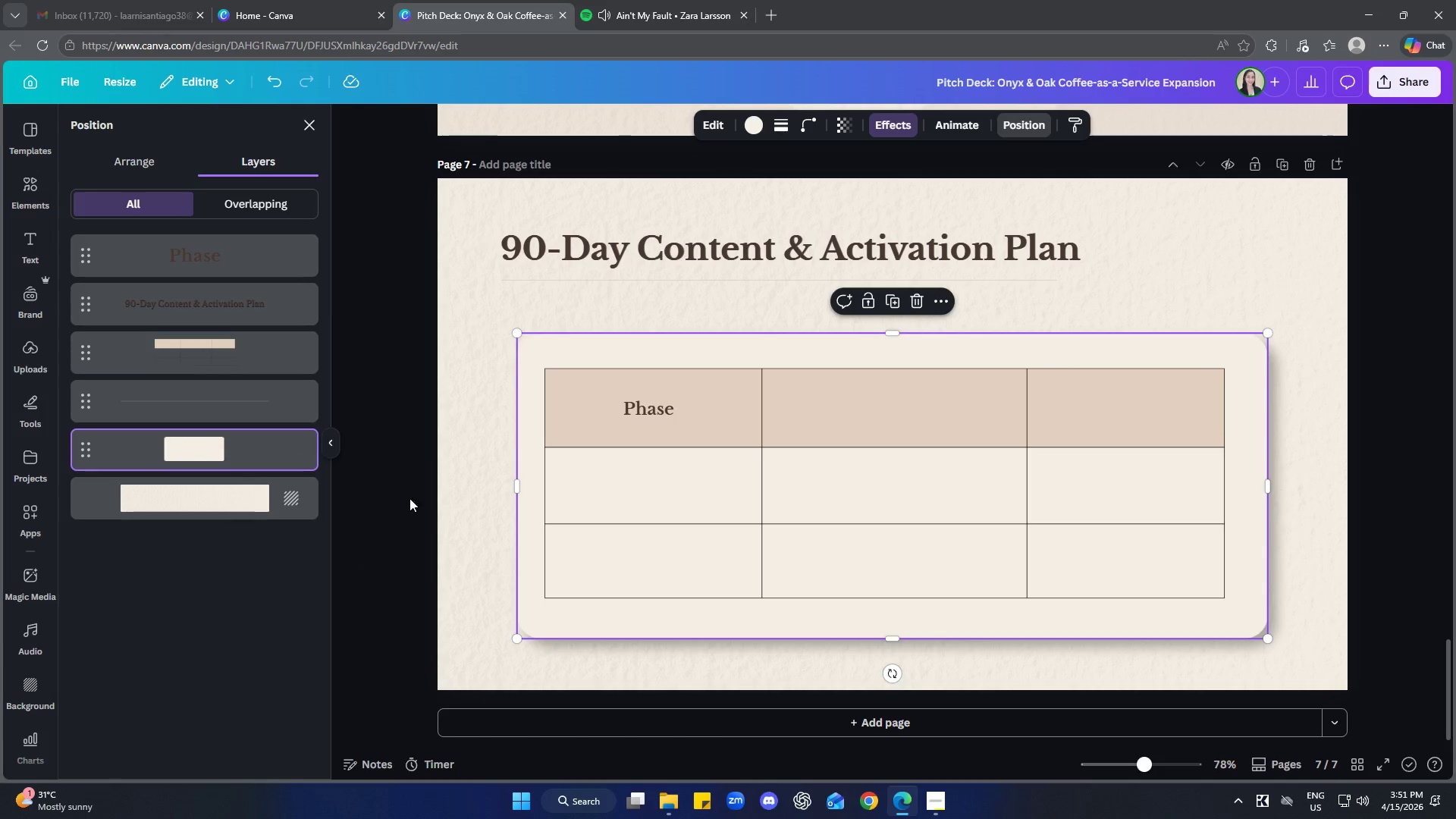 
left_click([413, 465])
 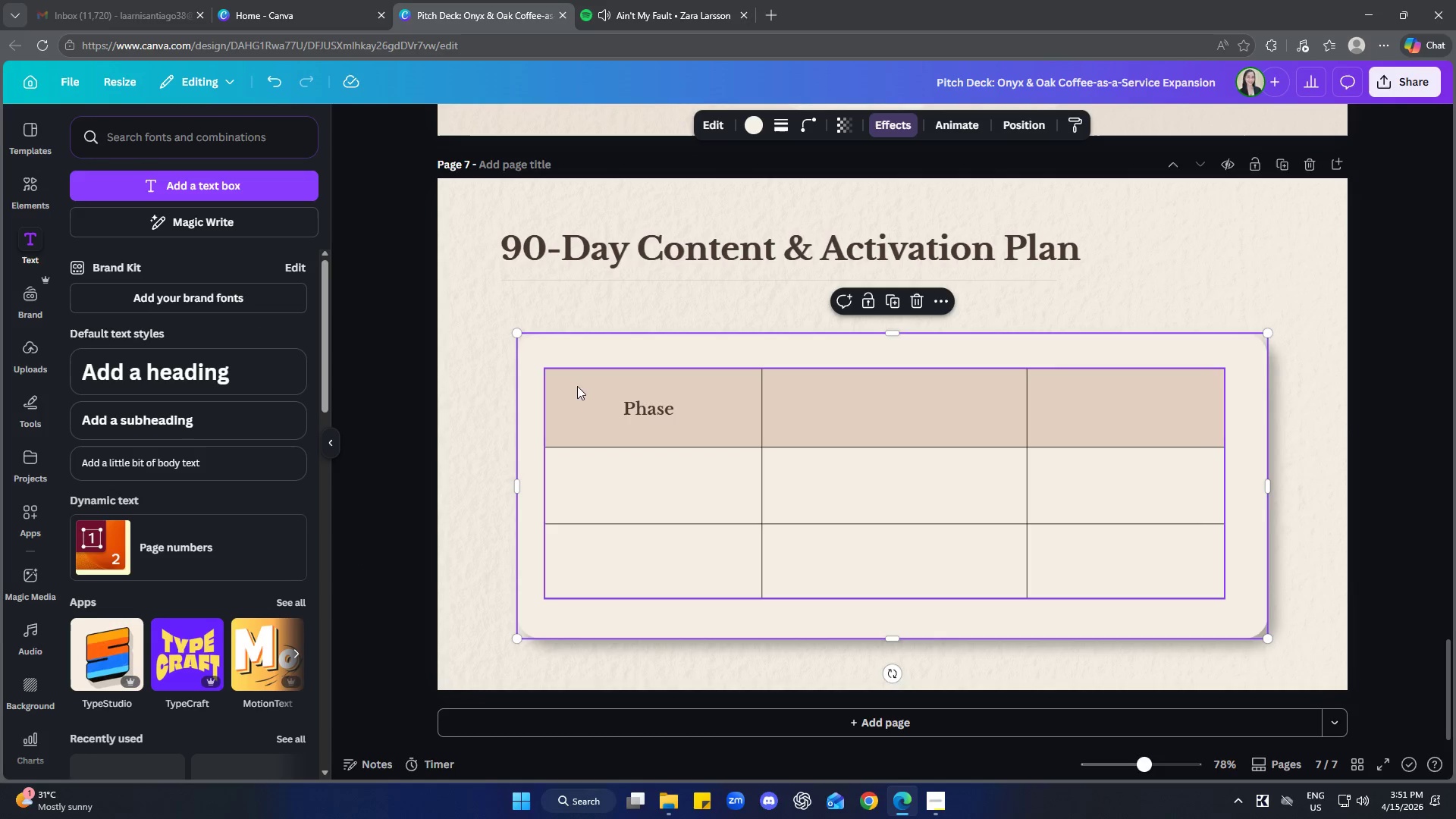 
key(Control+C)
 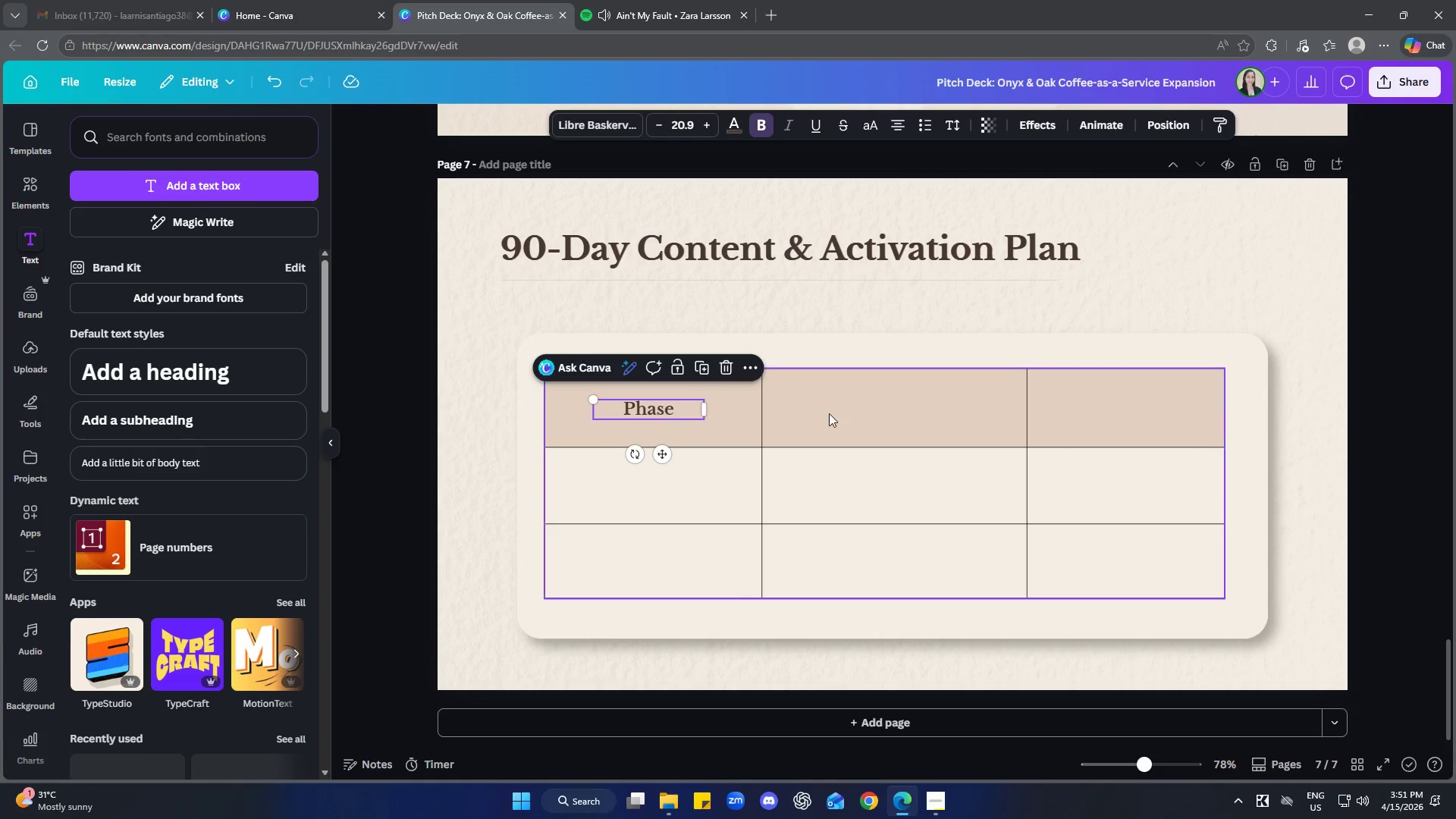 
left_click([877, 413])
 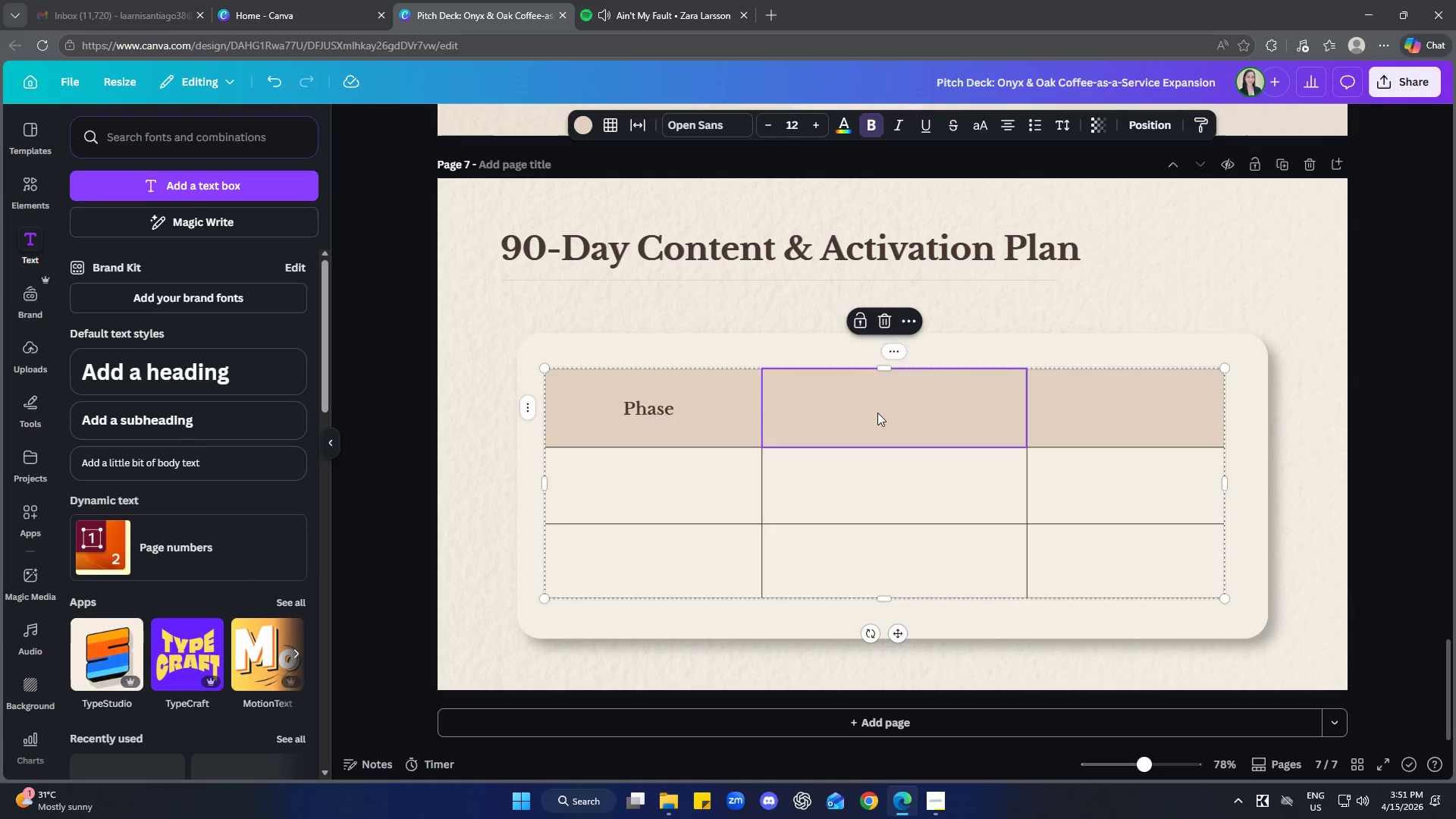 
key(Control+ControlLeft)
 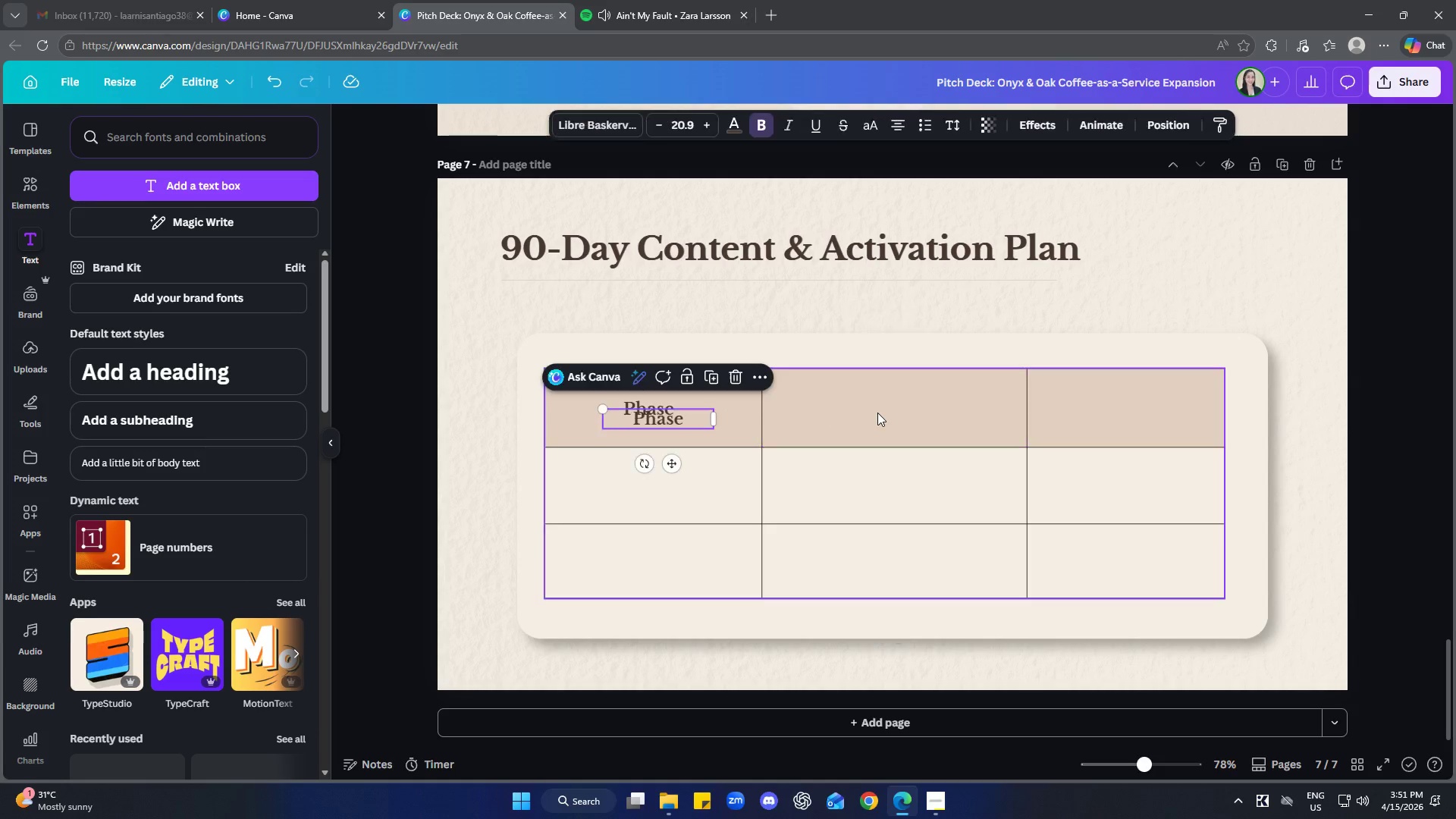 
key(Control+V)
 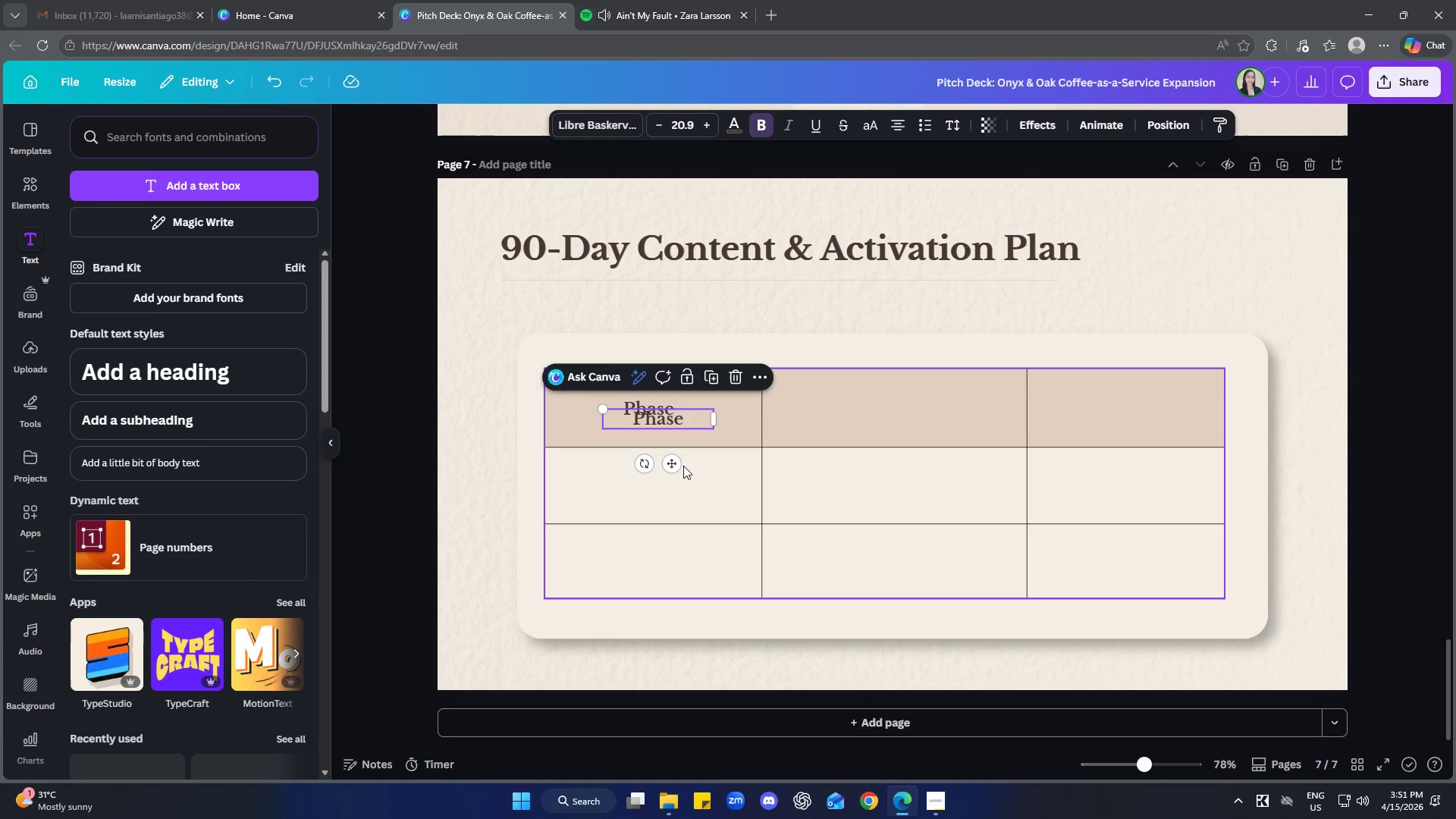 
left_click_drag(start_coordinate=[676, 460], to_coordinate=[914, 451])
 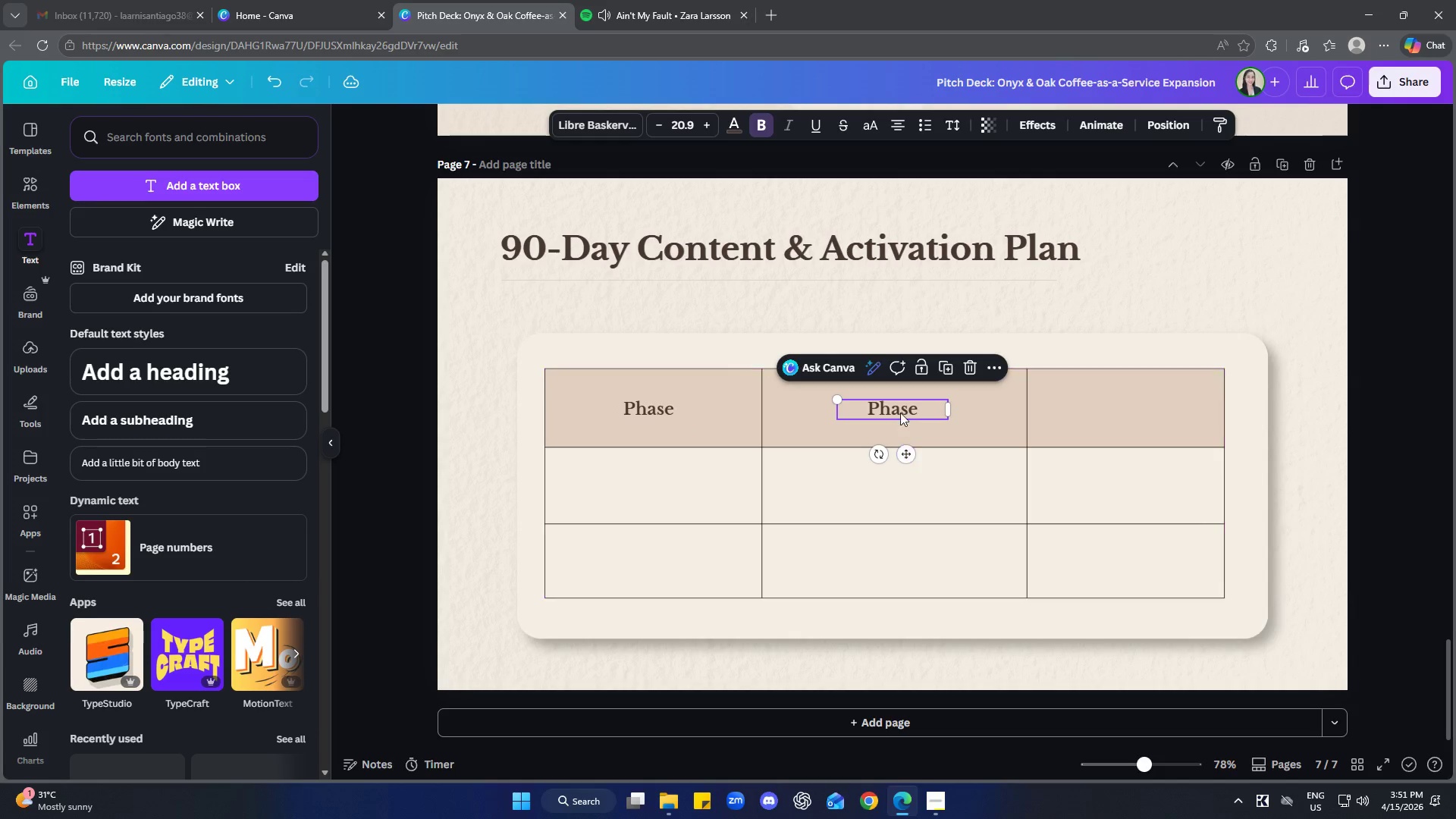 
left_click([900, 412])
 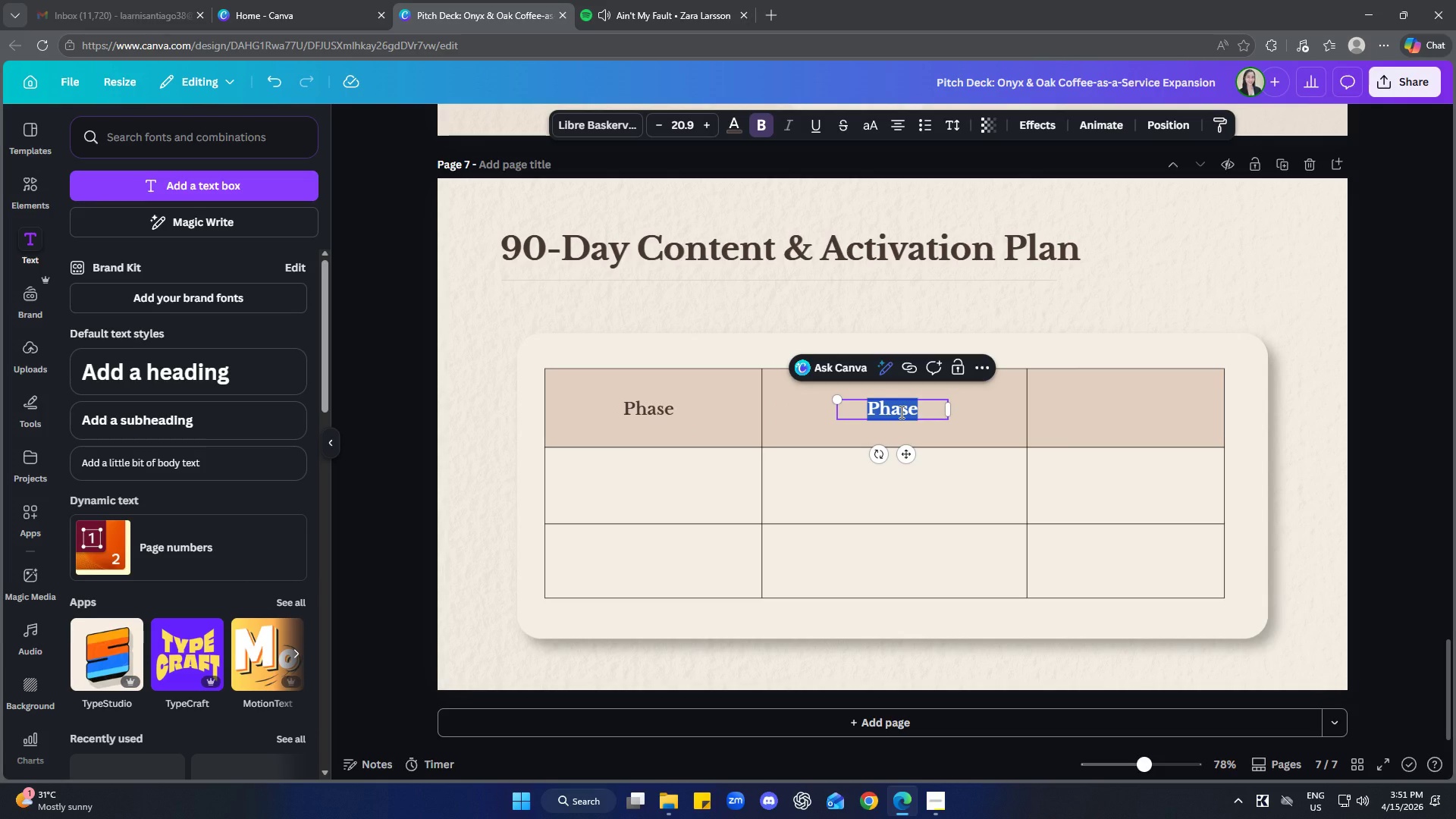 
type(Focus)
 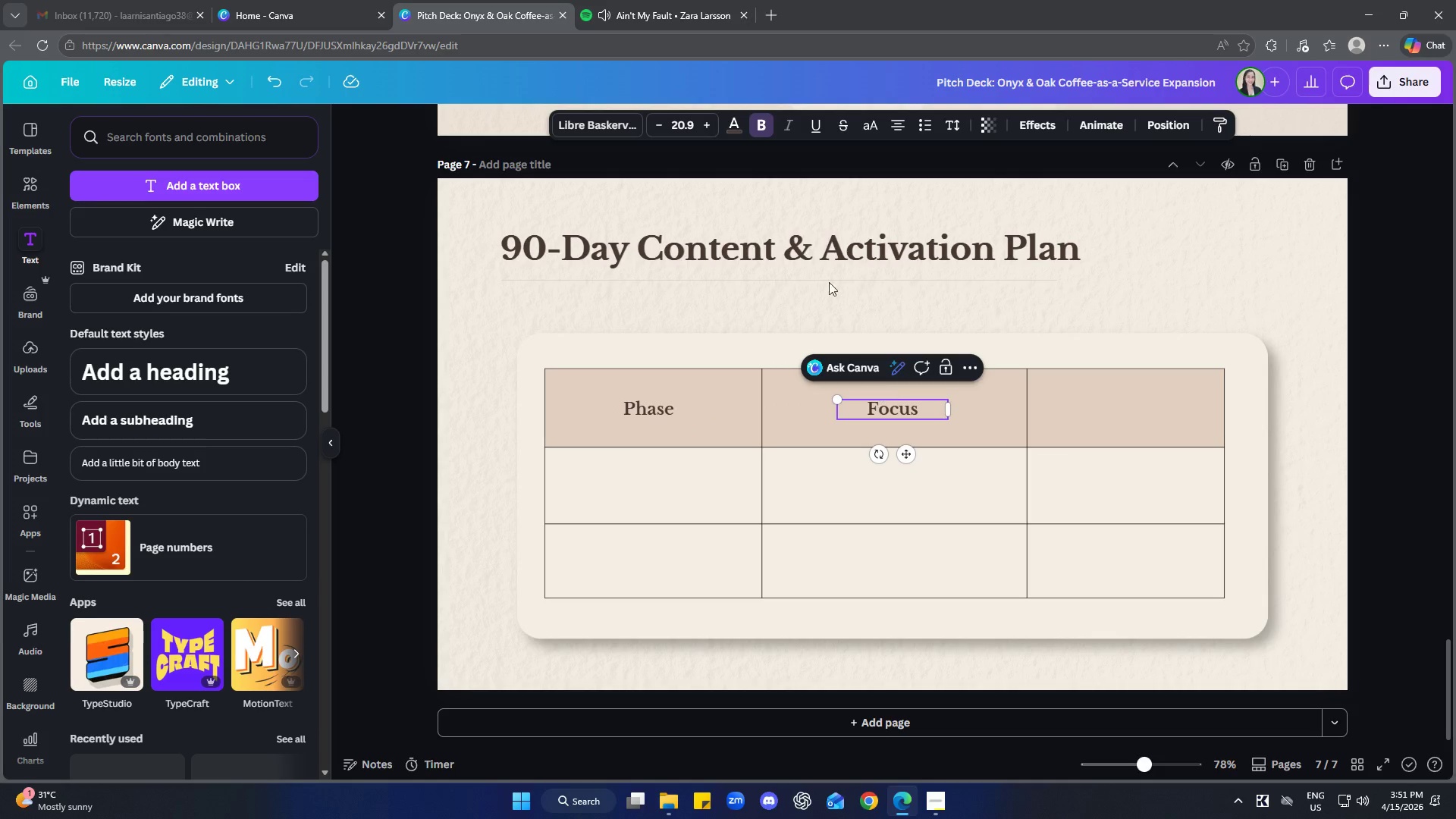 
left_click([648, 0])
 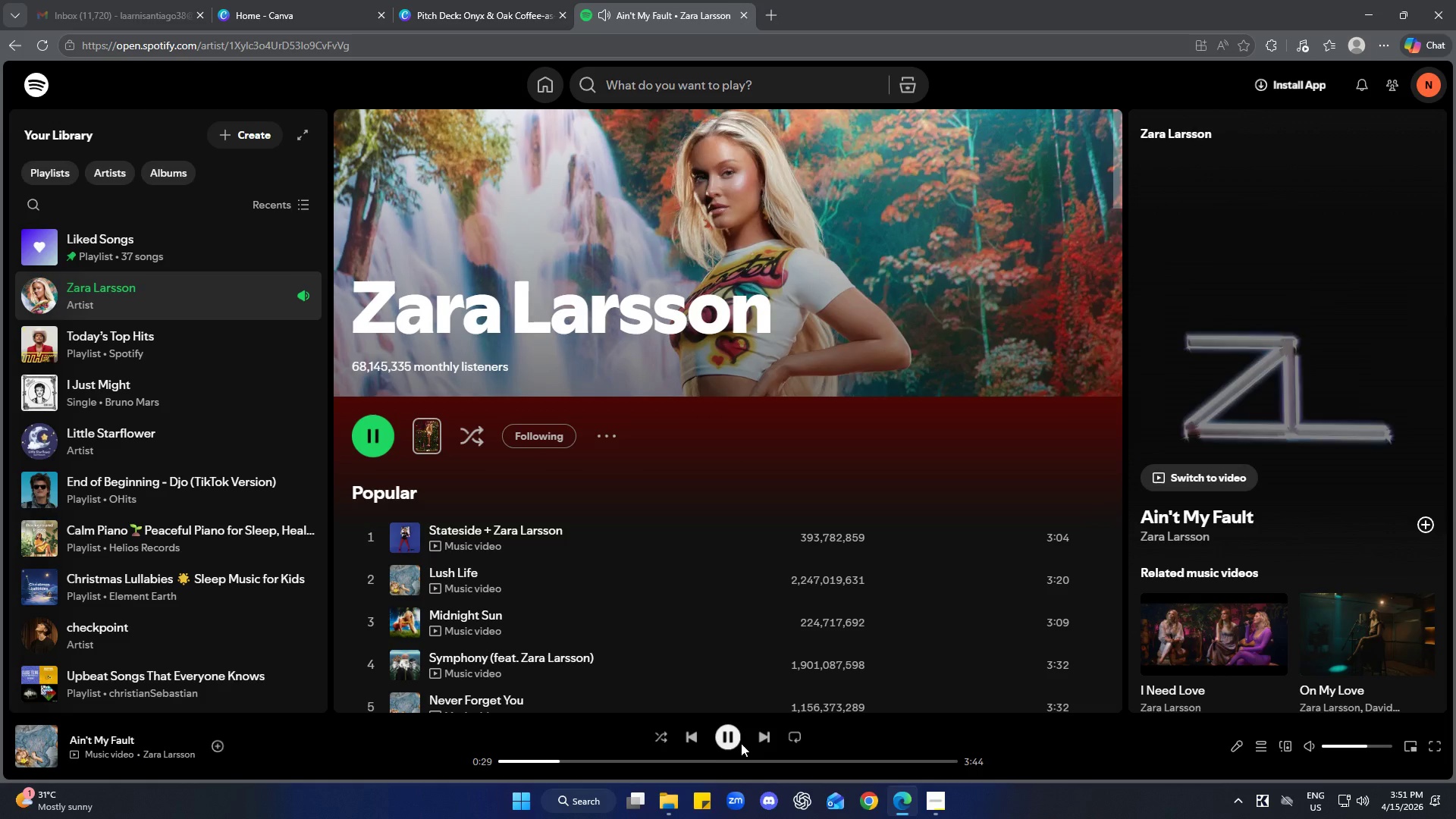 
left_click([772, 735])
 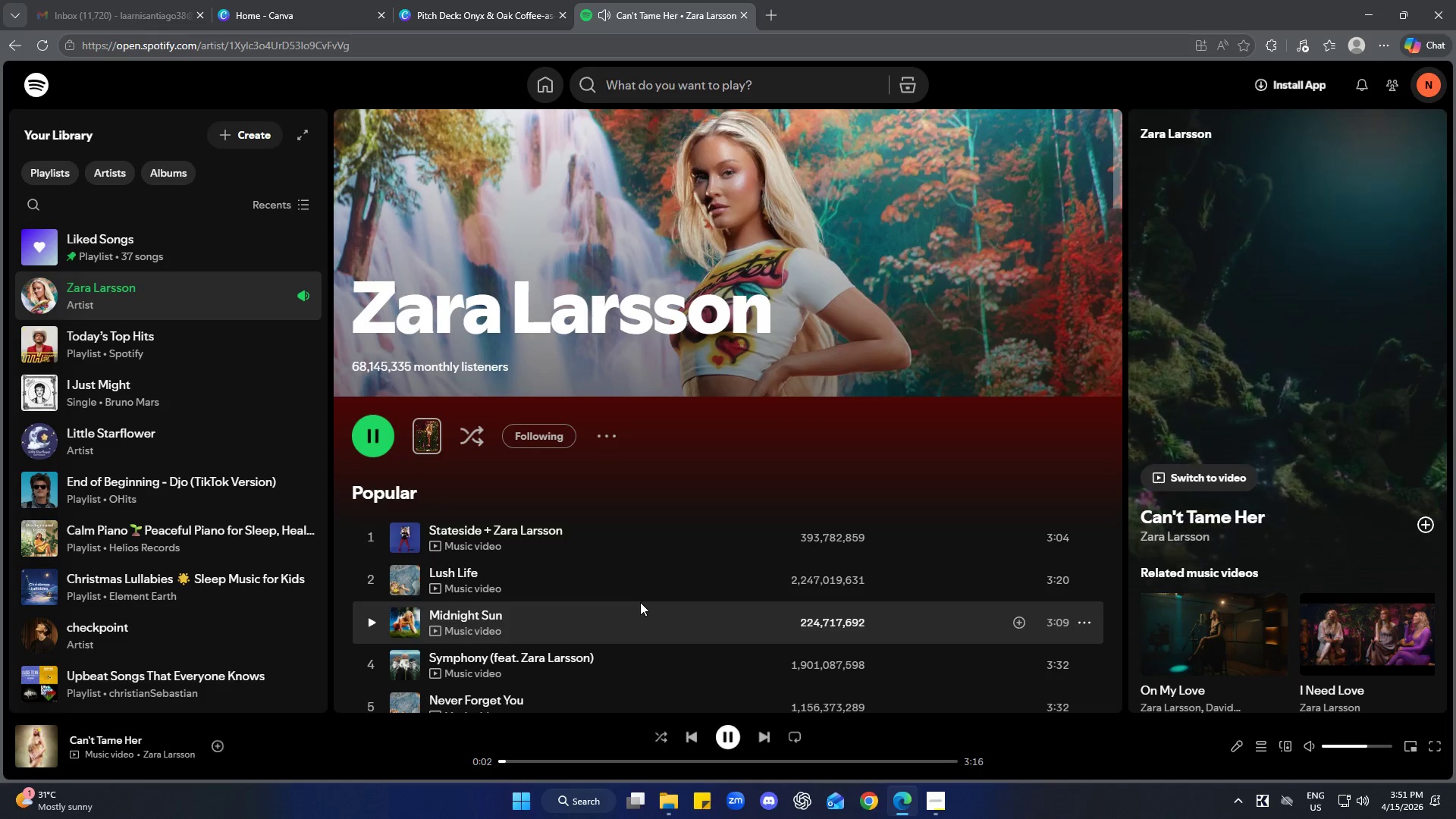 
mouse_move([110, 301])
 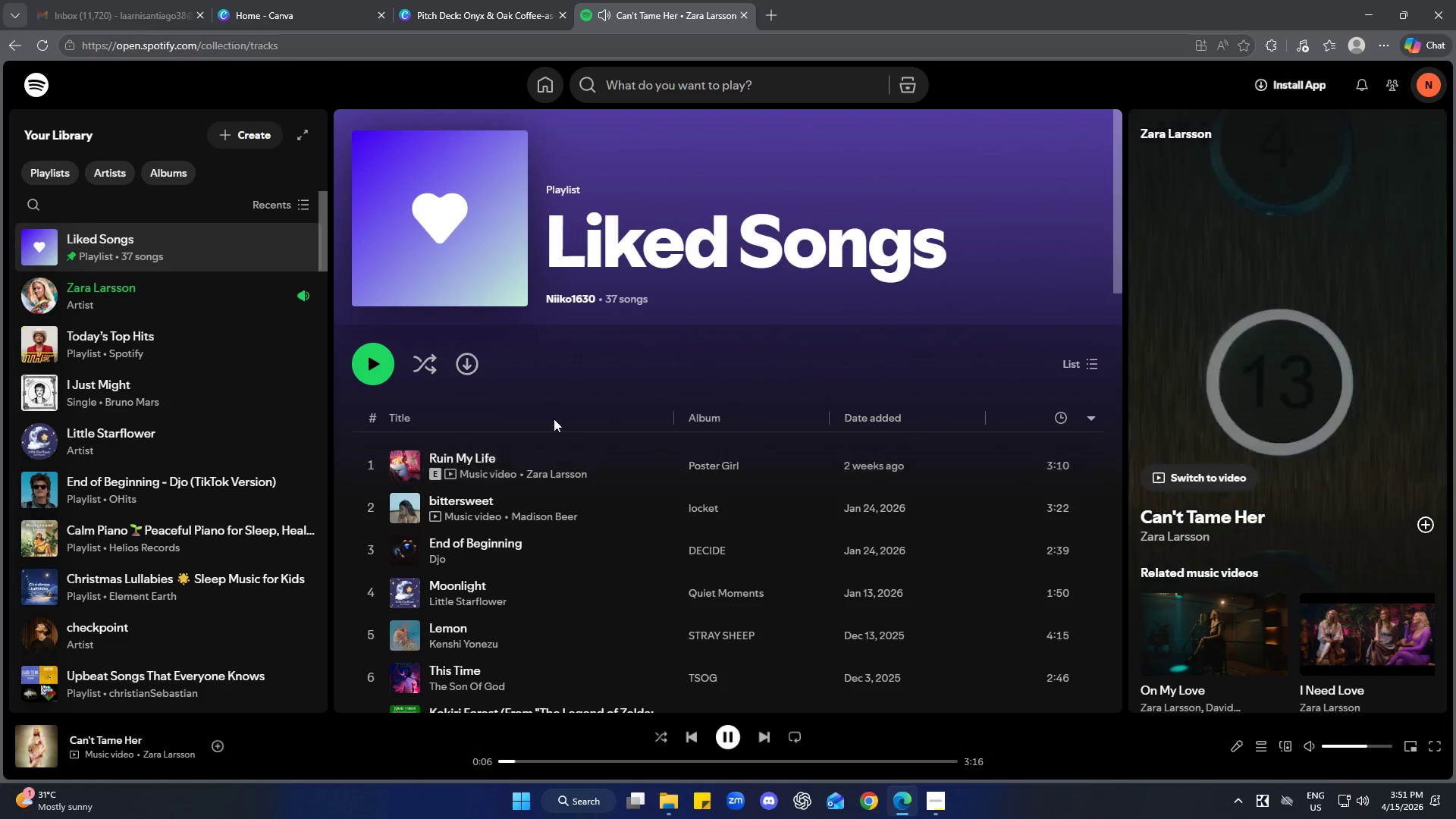 
left_click([362, 354])
 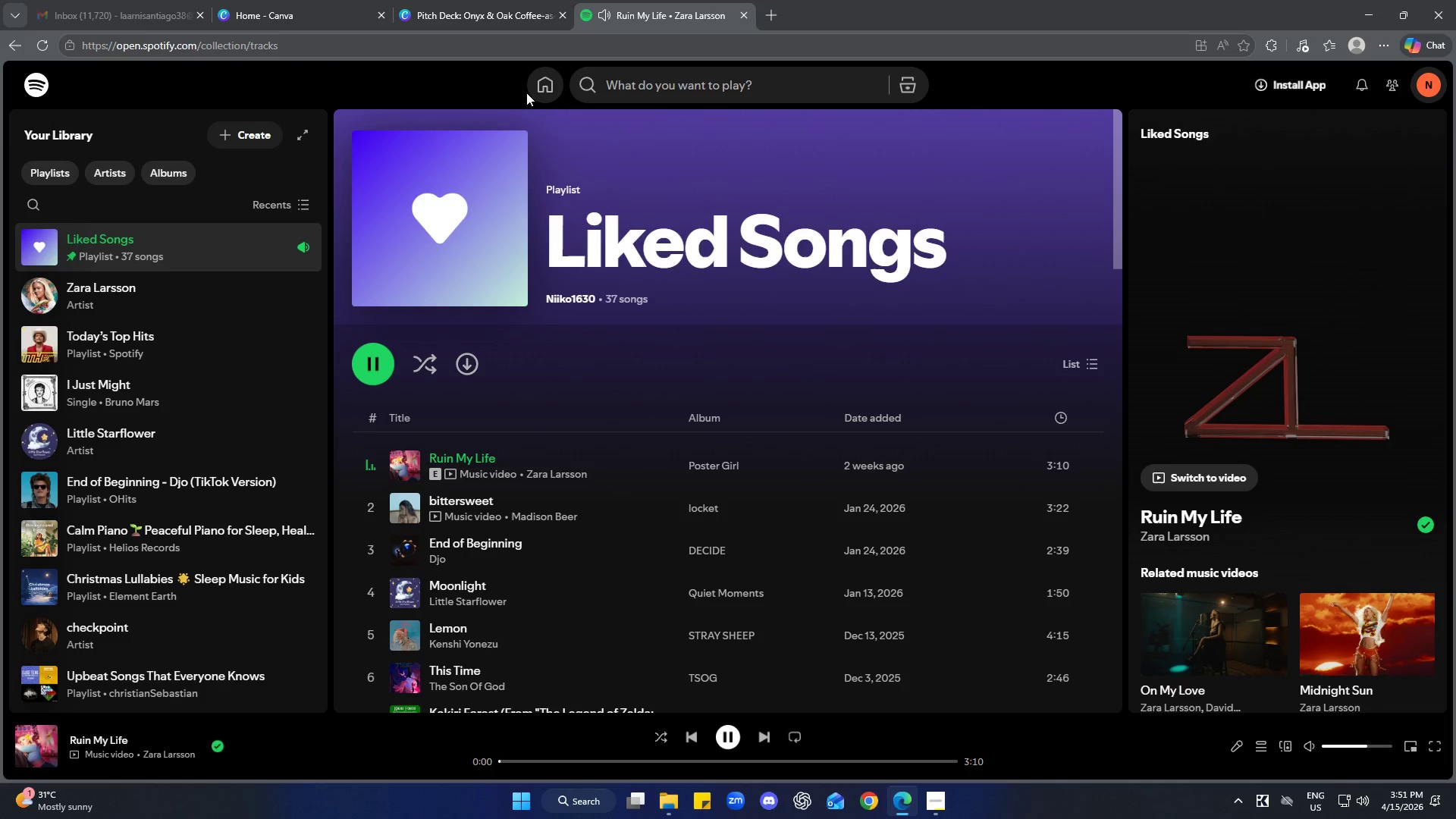 
left_click([497, 0])
 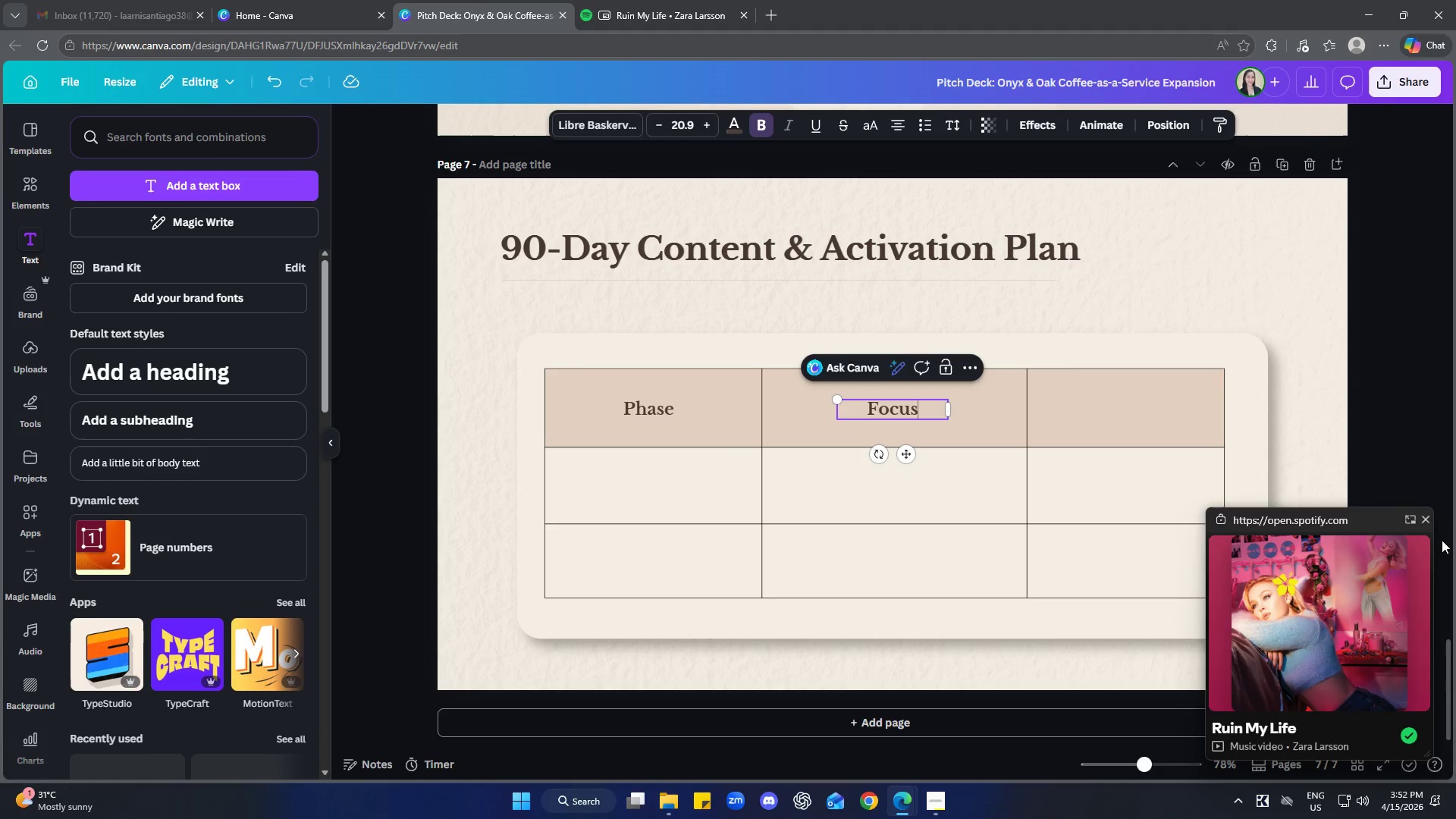 
left_click([1430, 520])
 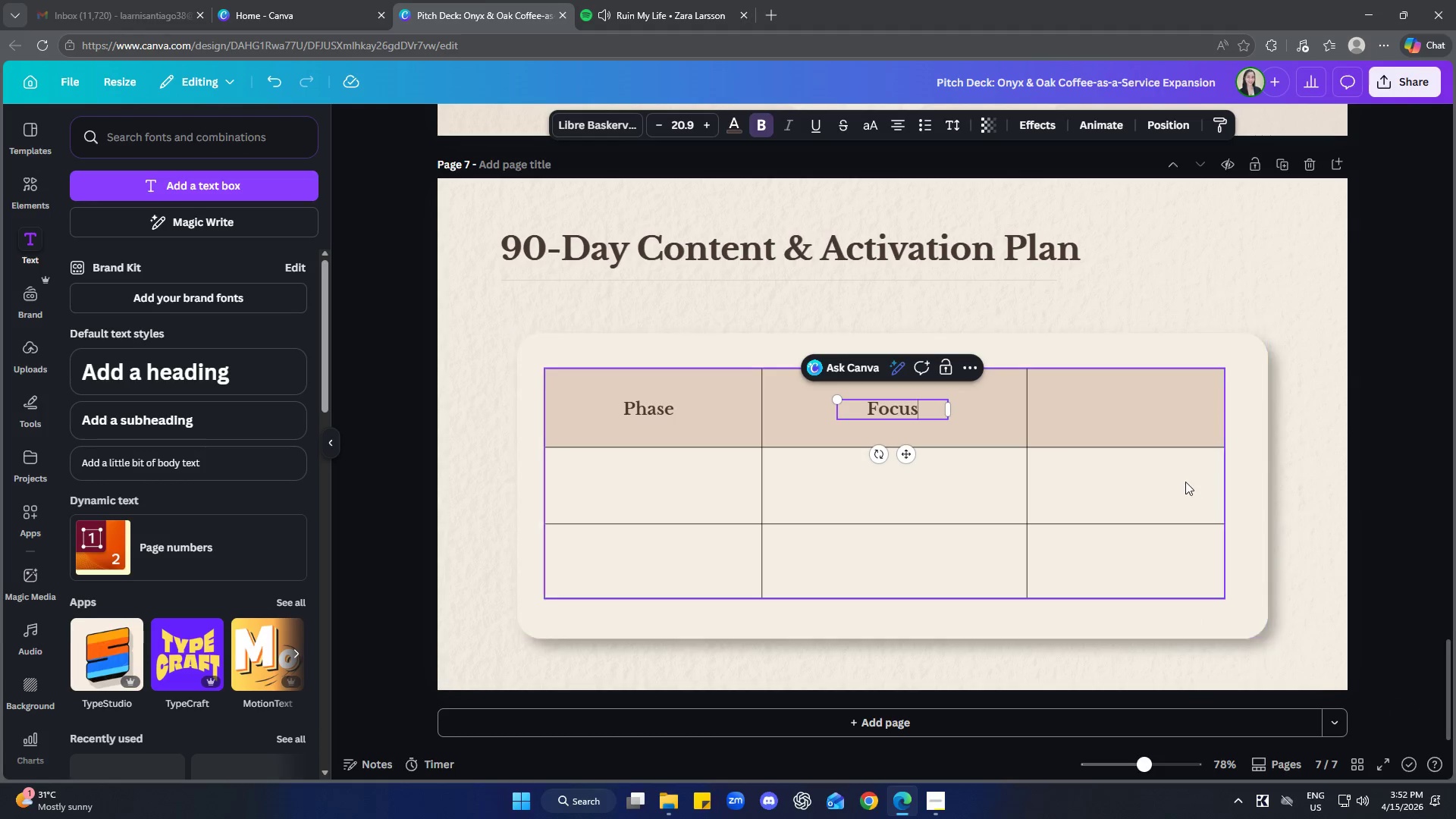 
left_click([1360, 413])
 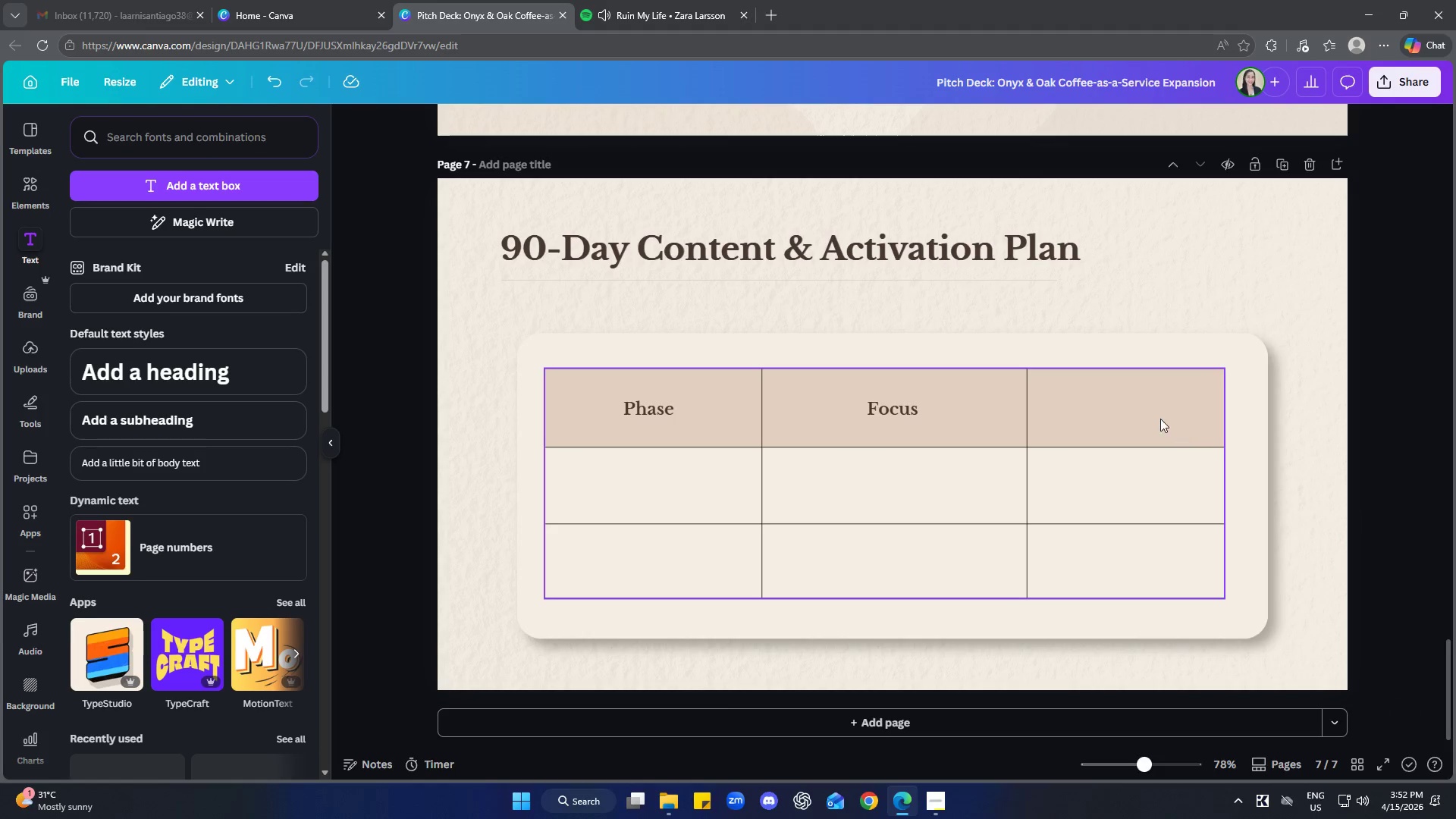 
left_click([1159, 419])
 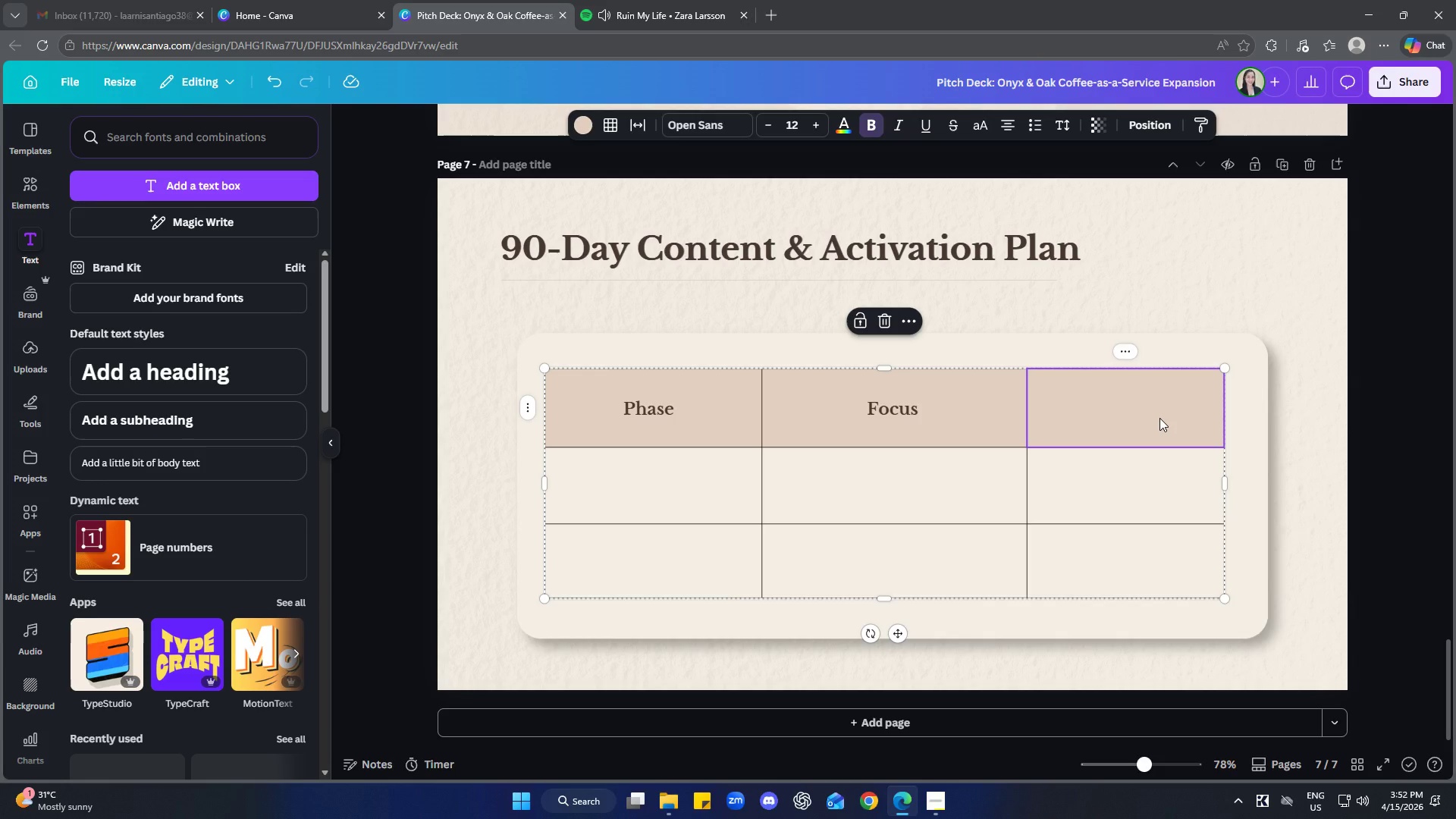 
key(Control+V)
 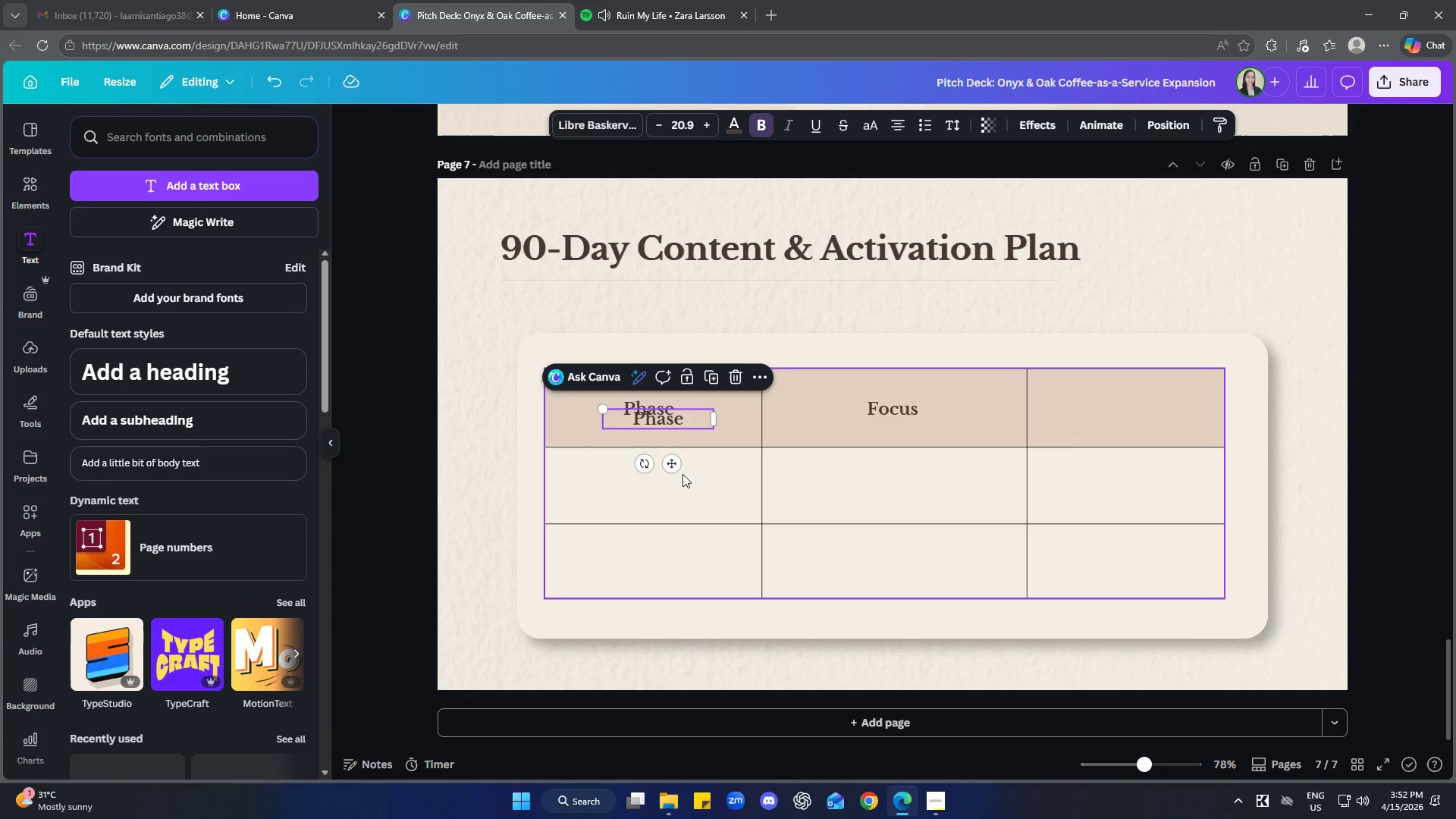 
left_click_drag(start_coordinate=[666, 461], to_coordinate=[1137, 447])
 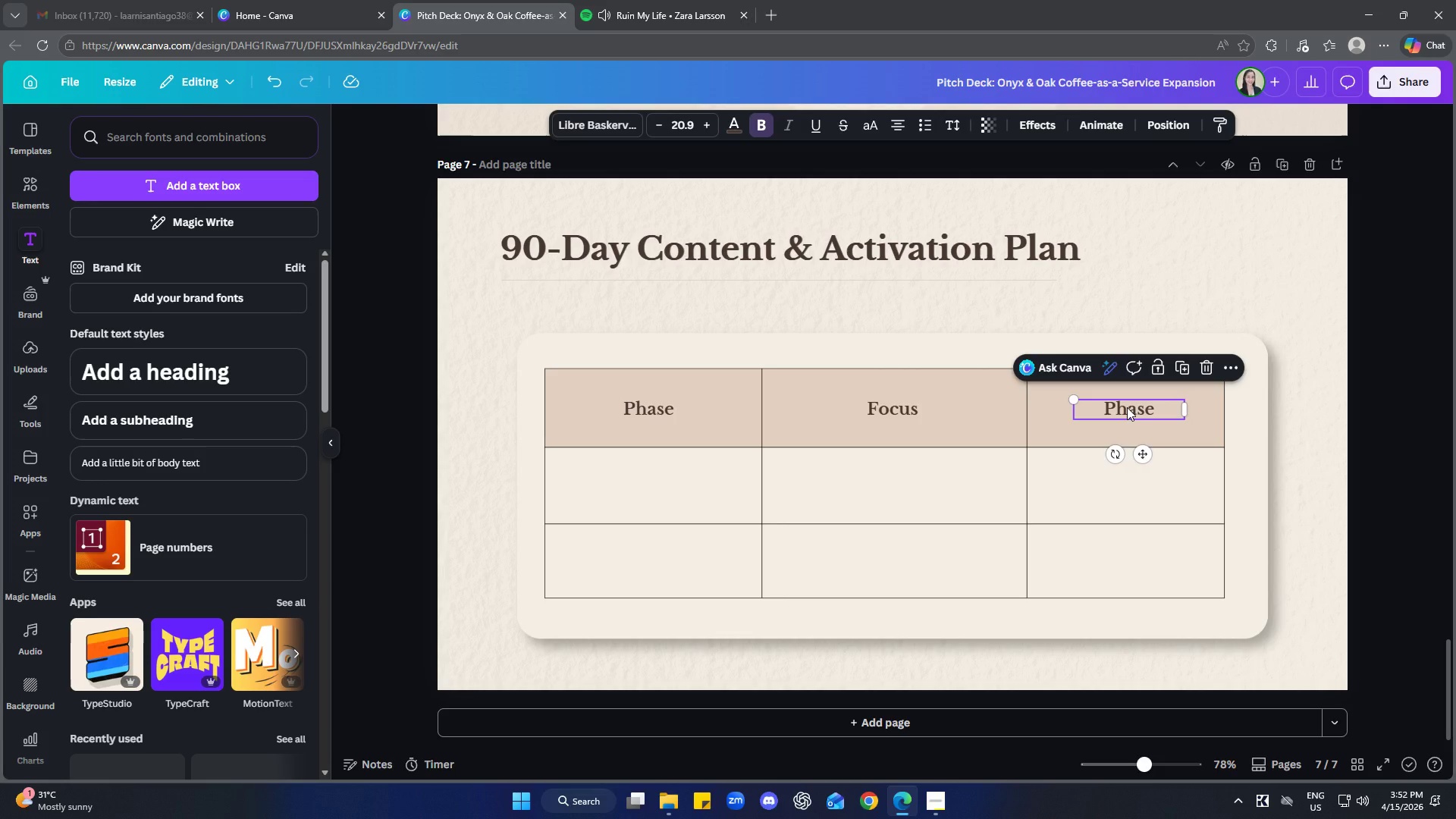 
left_click([1127, 407])
 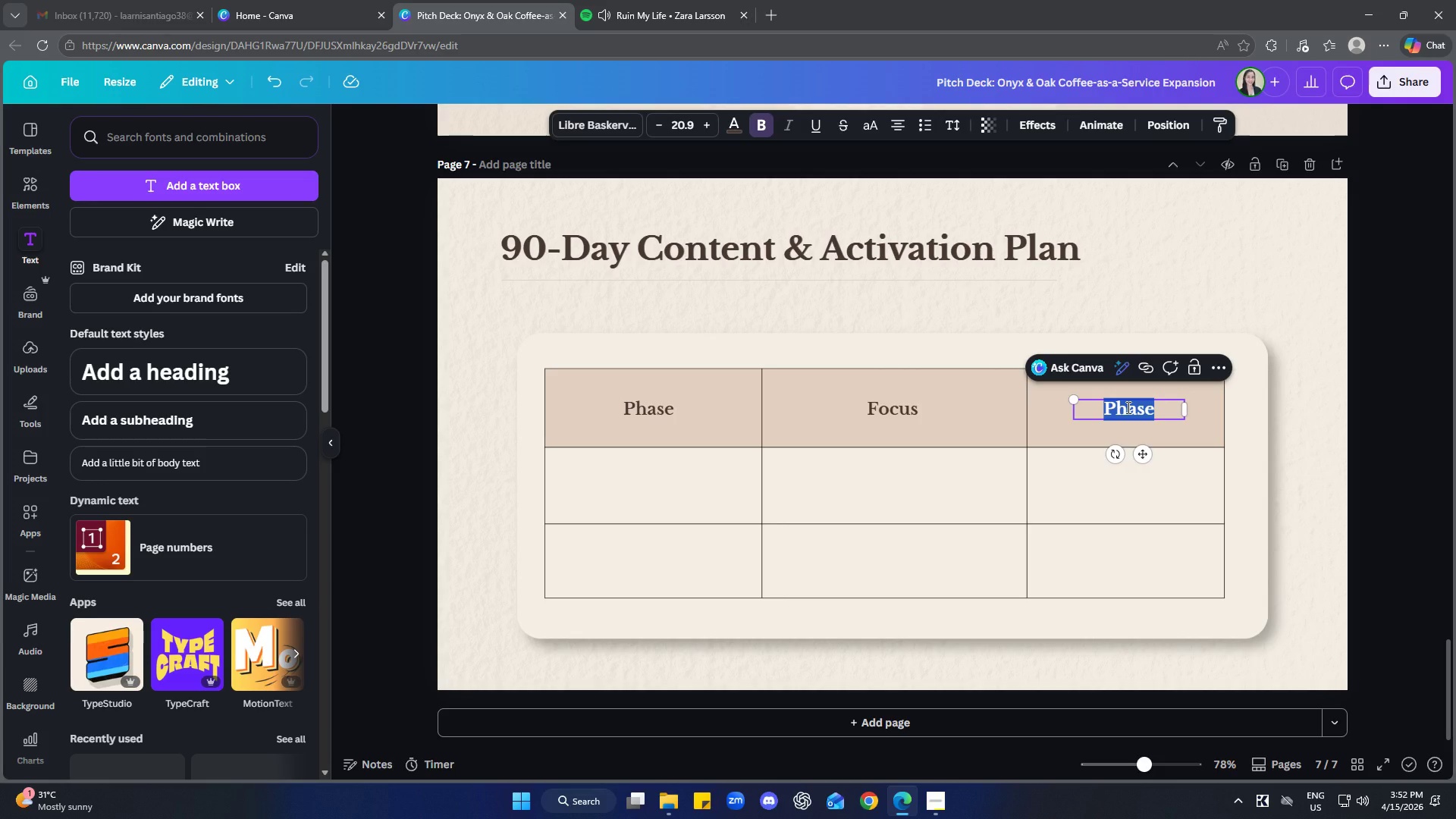 
wait(5.5)
 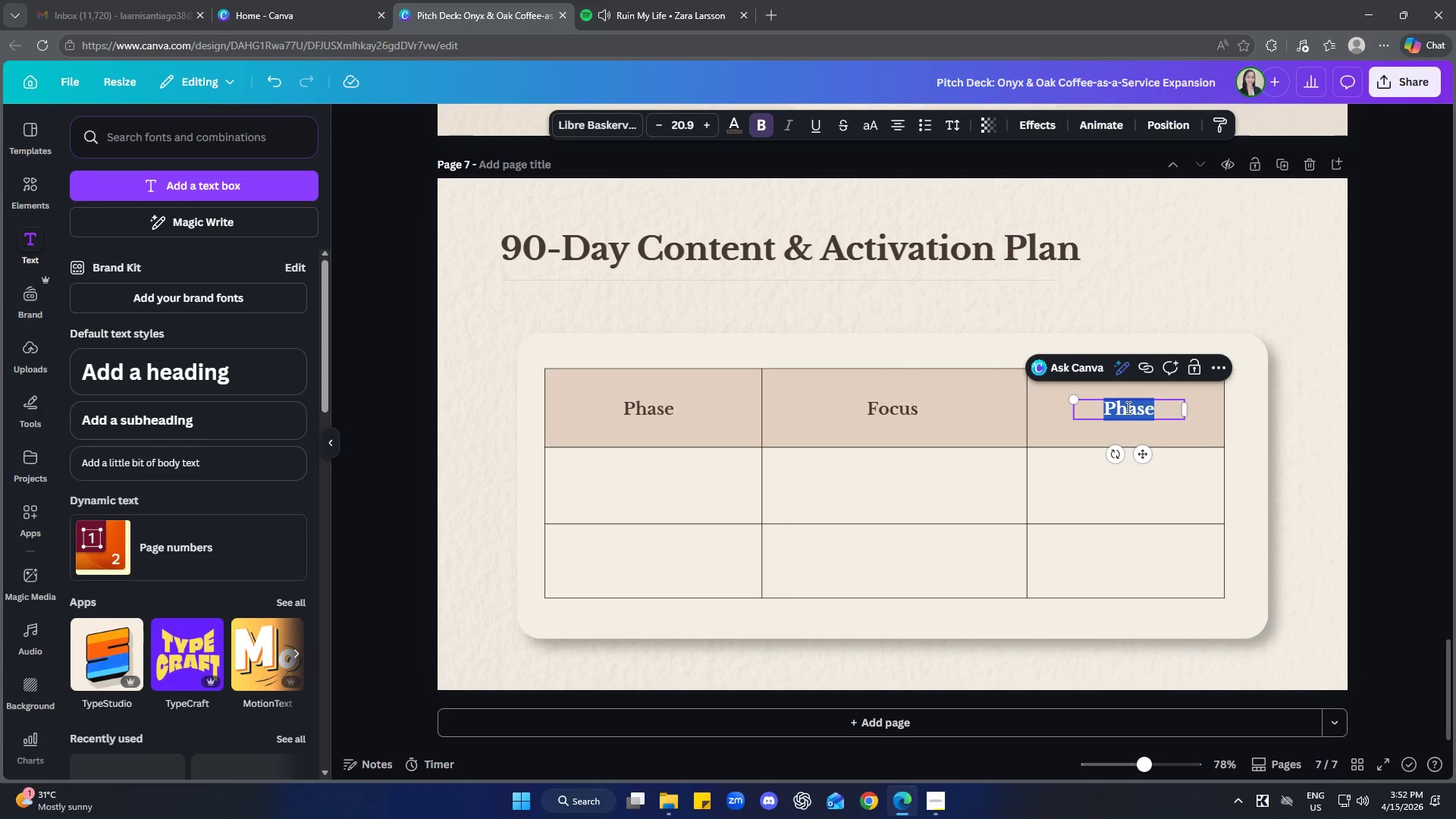 
type(Focus)
 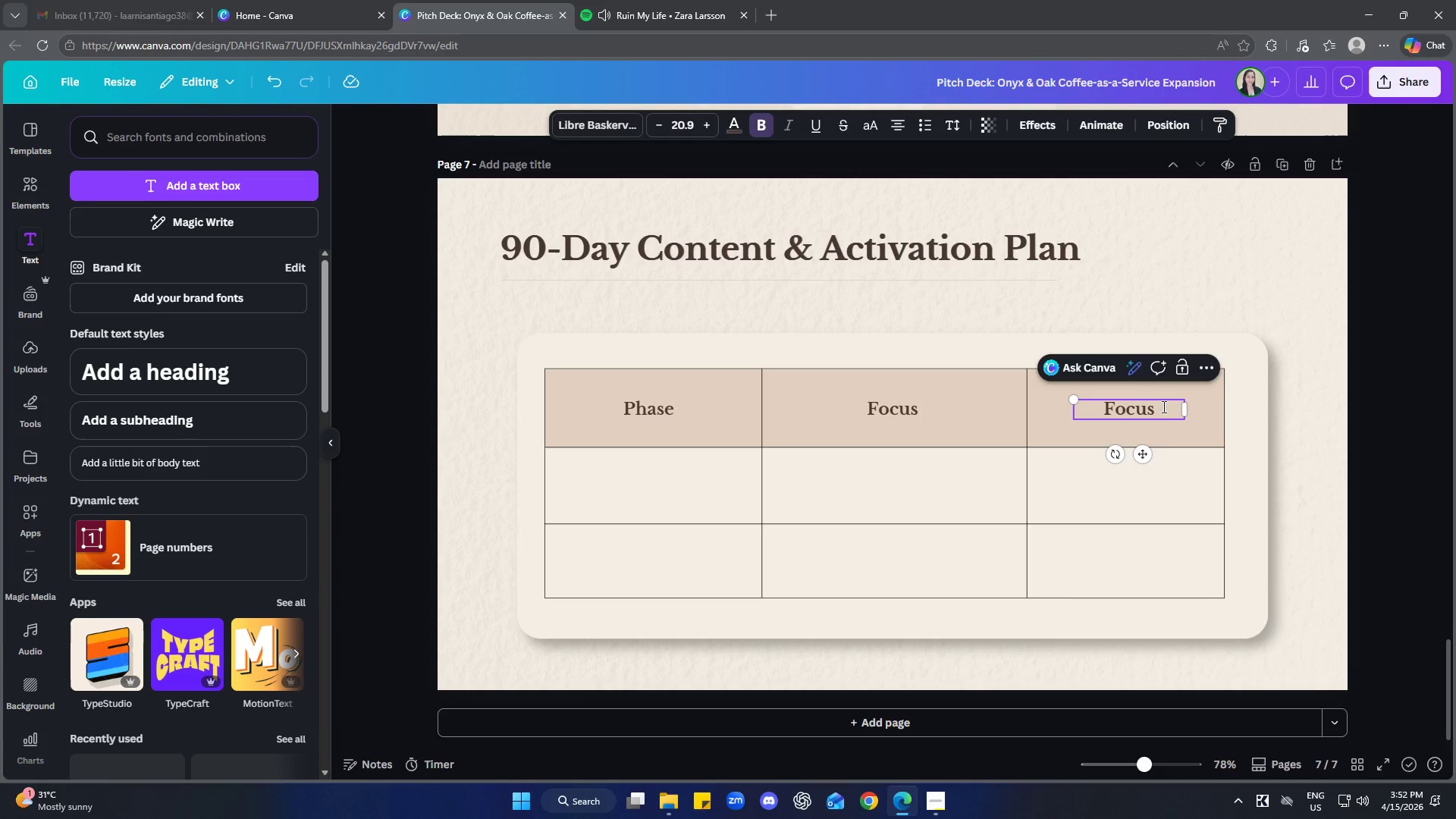 
left_click([1332, 397])
 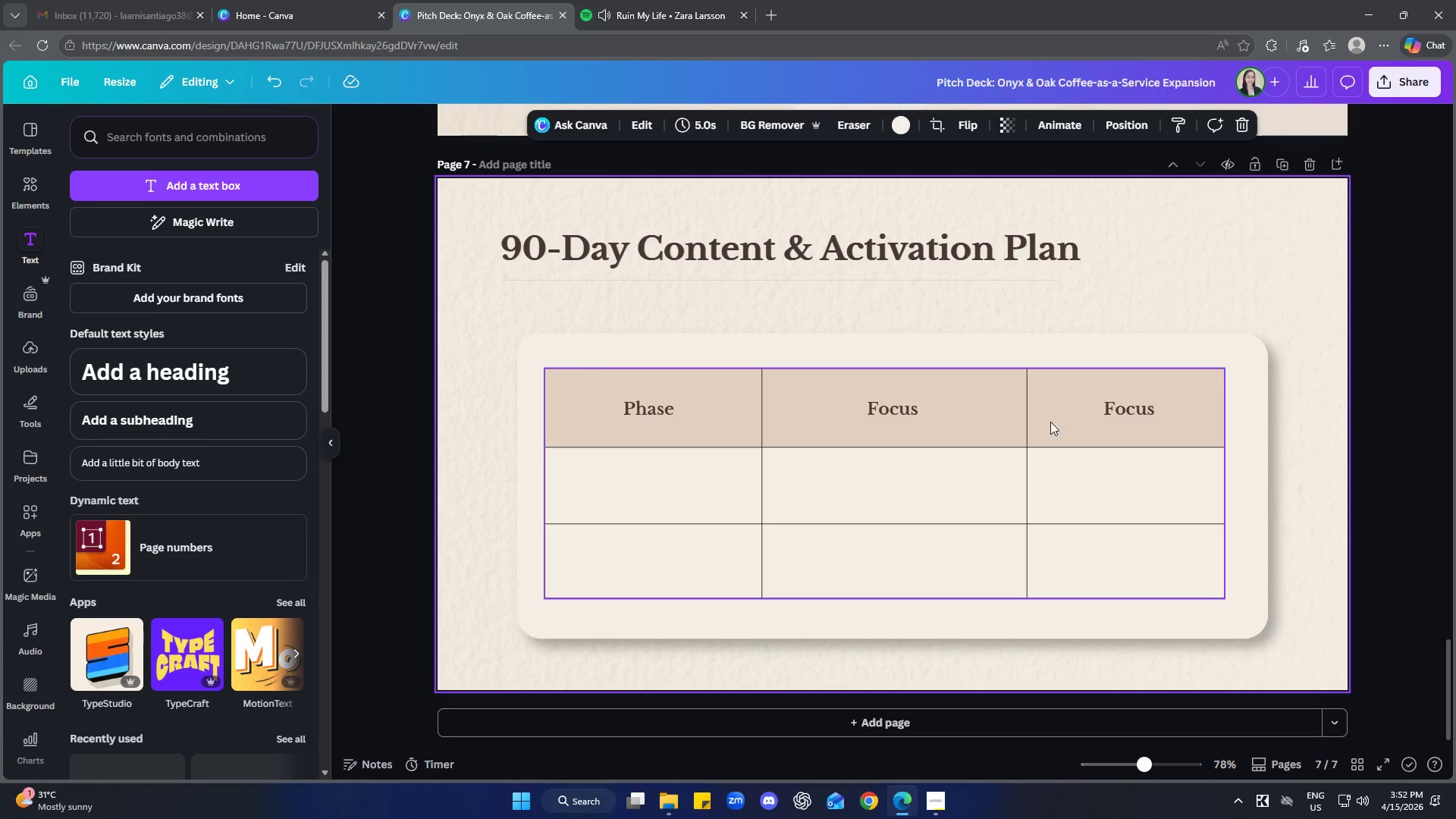 
left_click([1029, 403])
 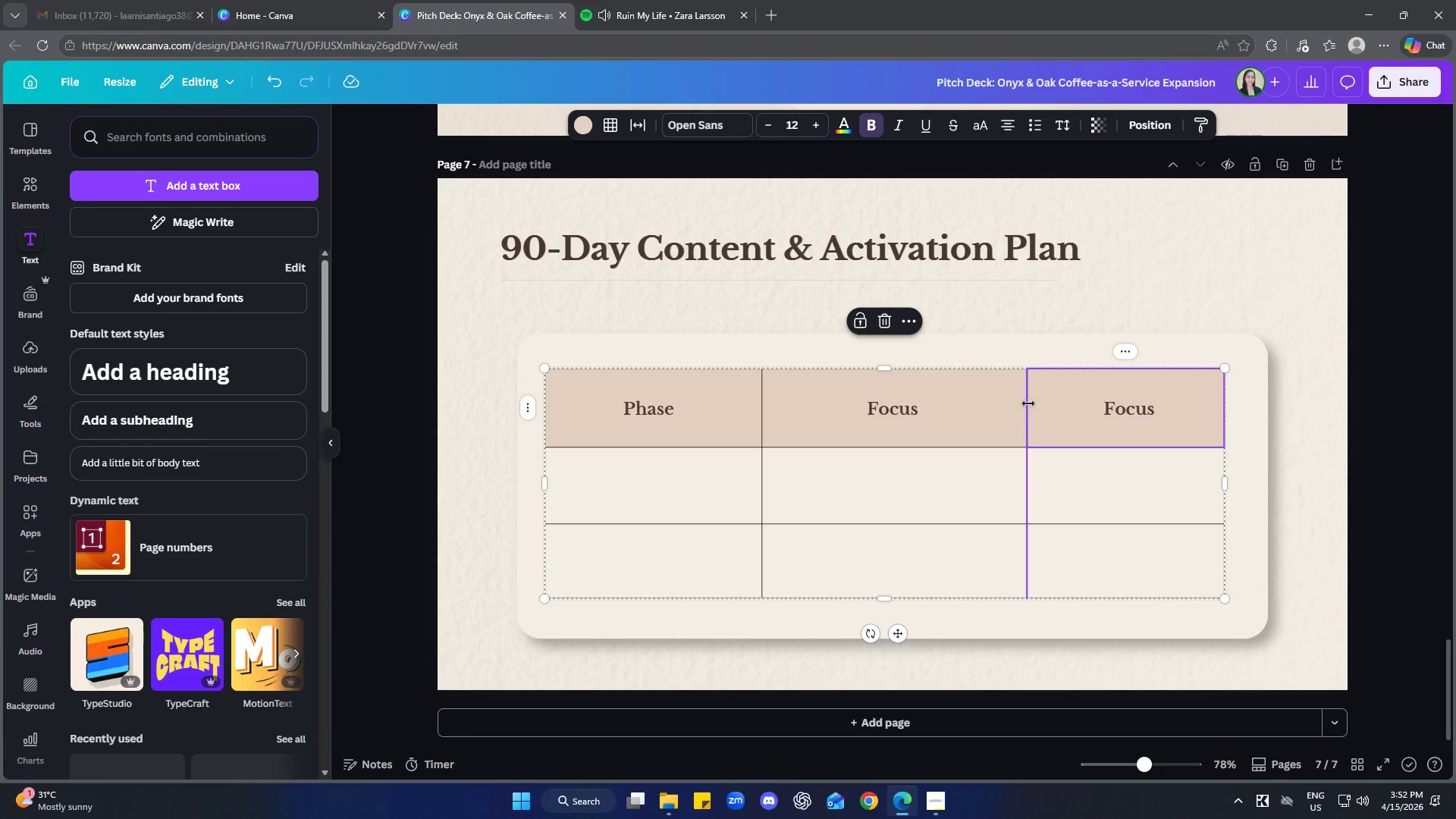 
left_click_drag(start_coordinate=[1028, 403], to_coordinate=[1009, 401])
 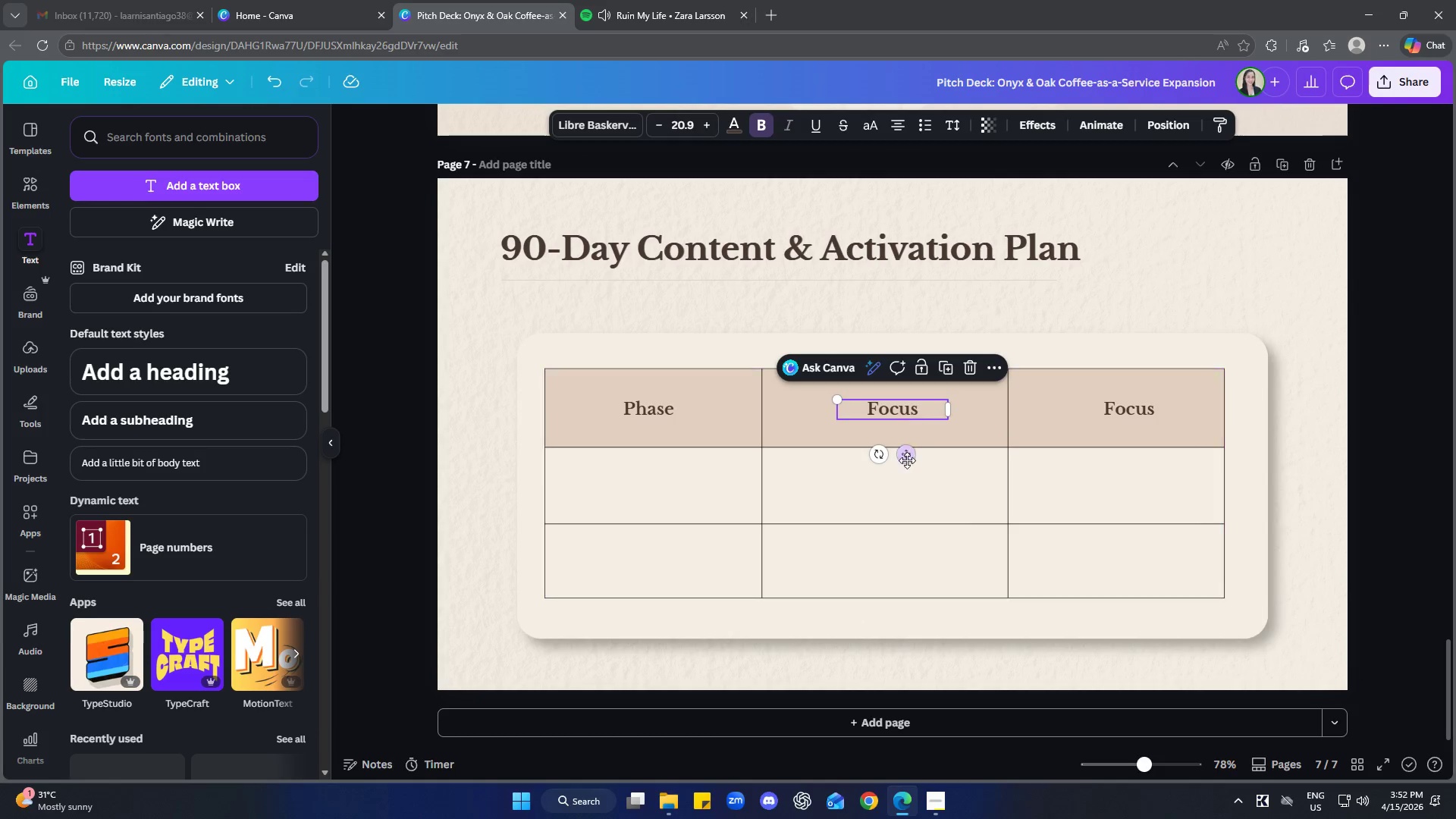 
left_click_drag(start_coordinate=[905, 455], to_coordinate=[899, 455])
 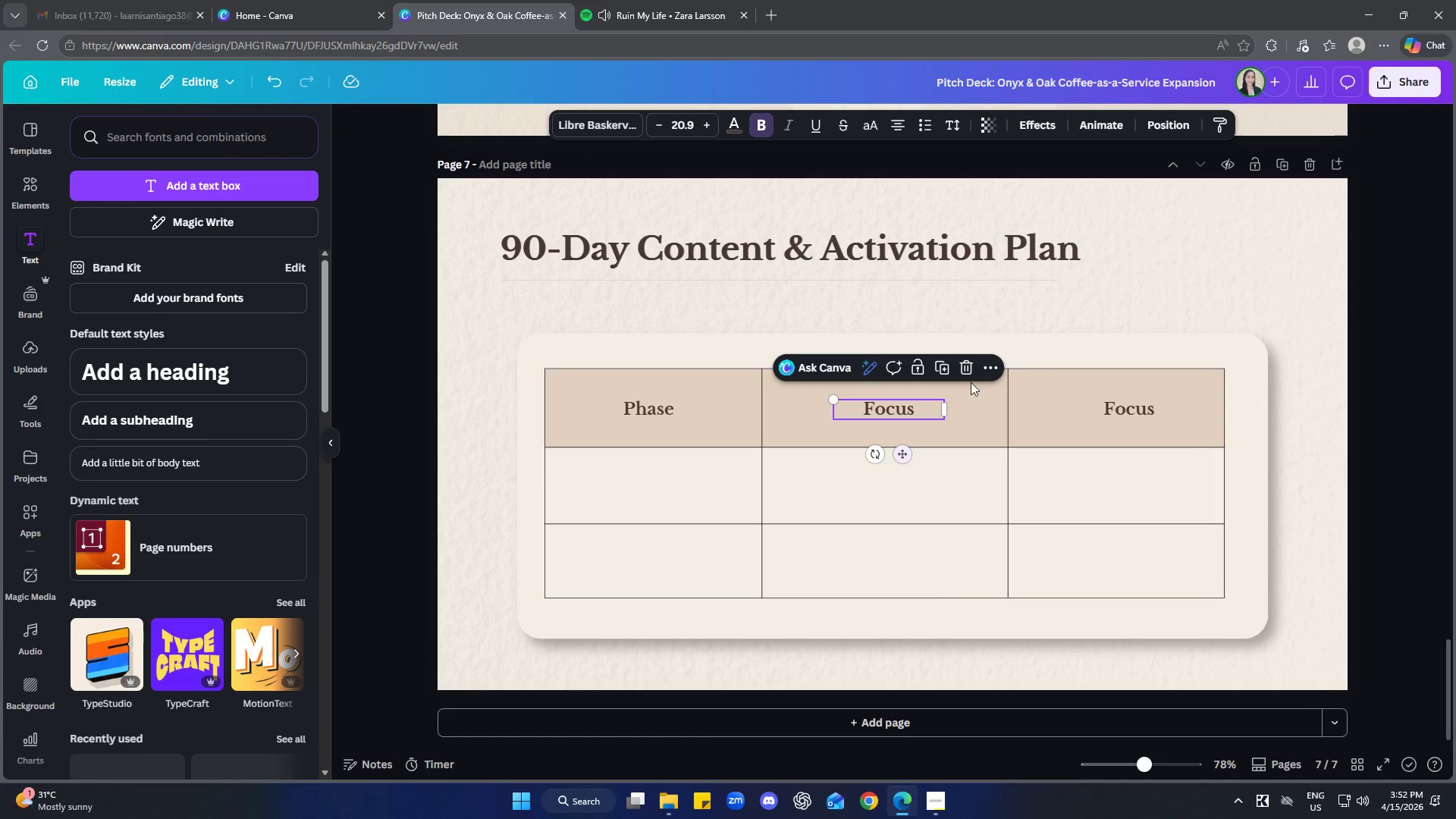 
left_click([1112, 313])
 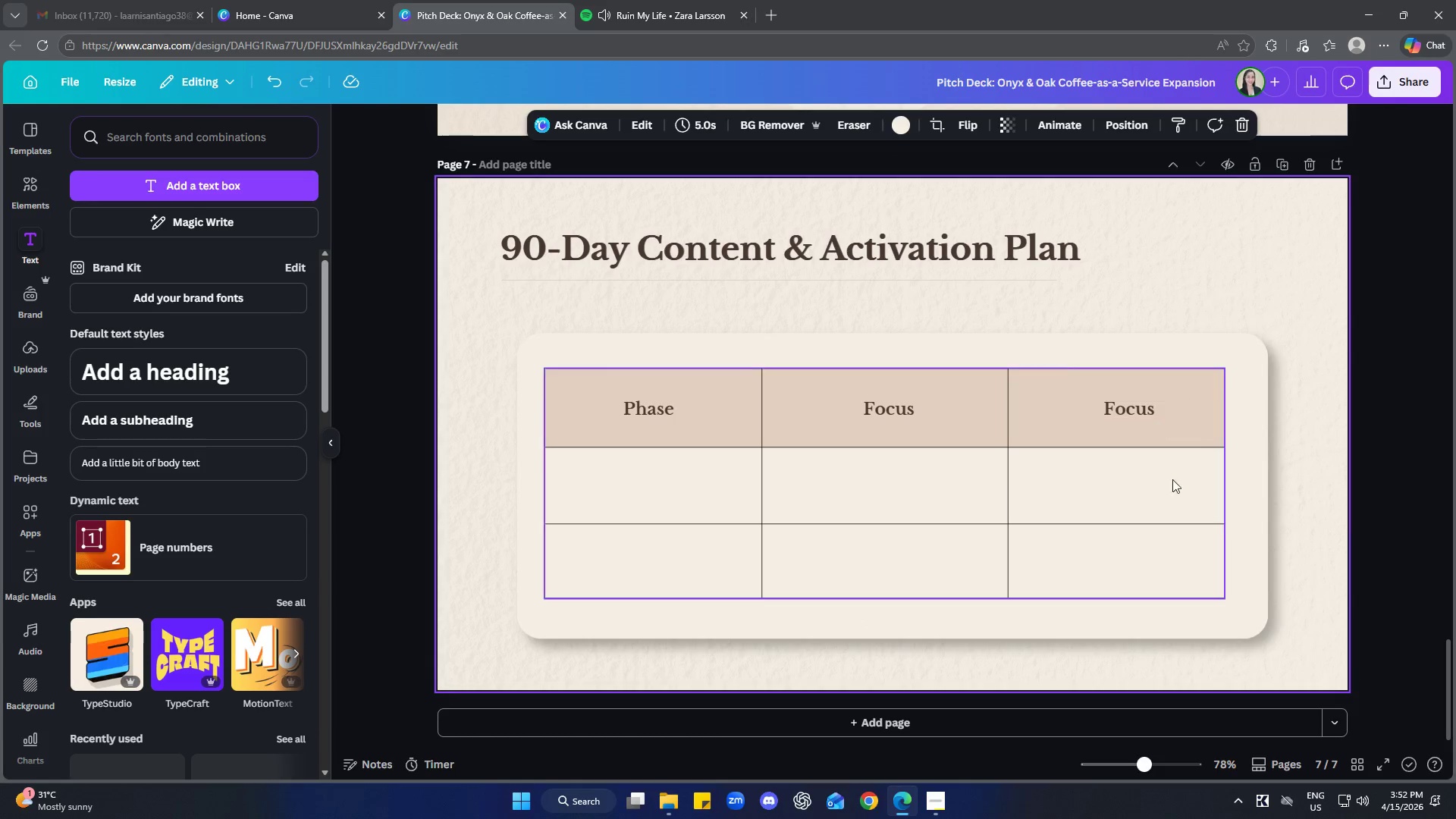 
left_click([941, 597])
 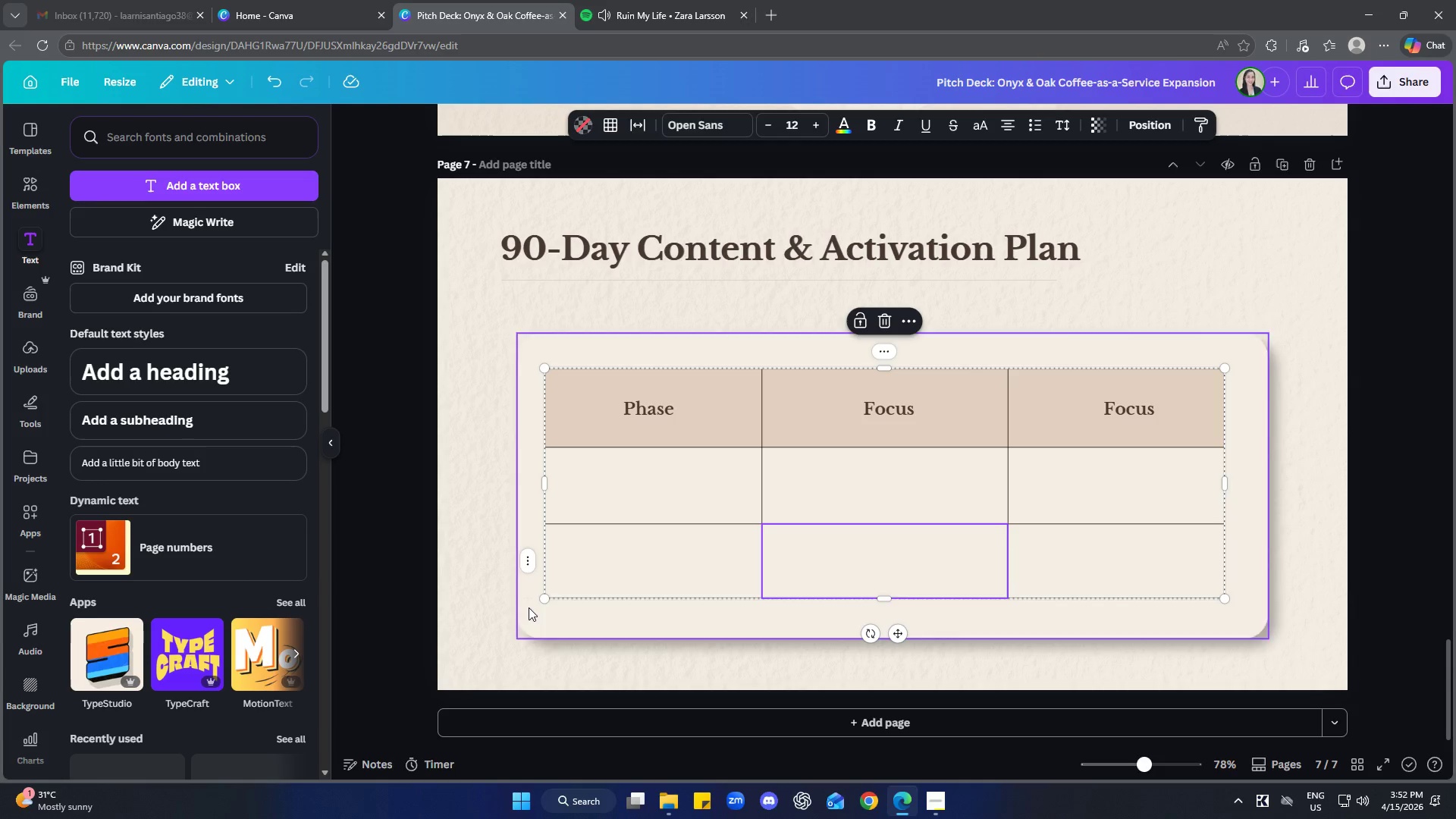 
left_click([530, 598])
 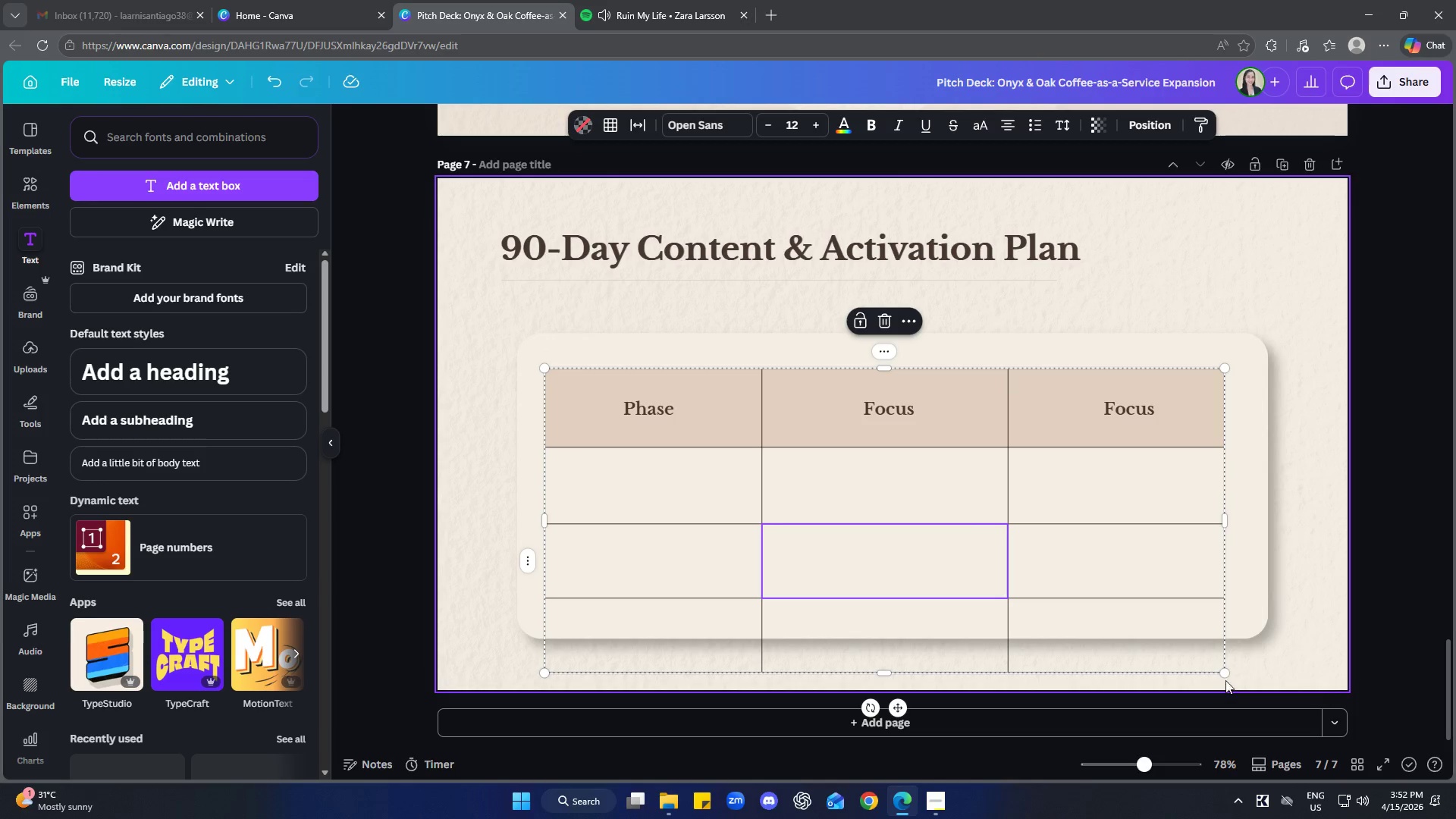 
left_click_drag(start_coordinate=[1228, 673], to_coordinate=[1237, 601])
 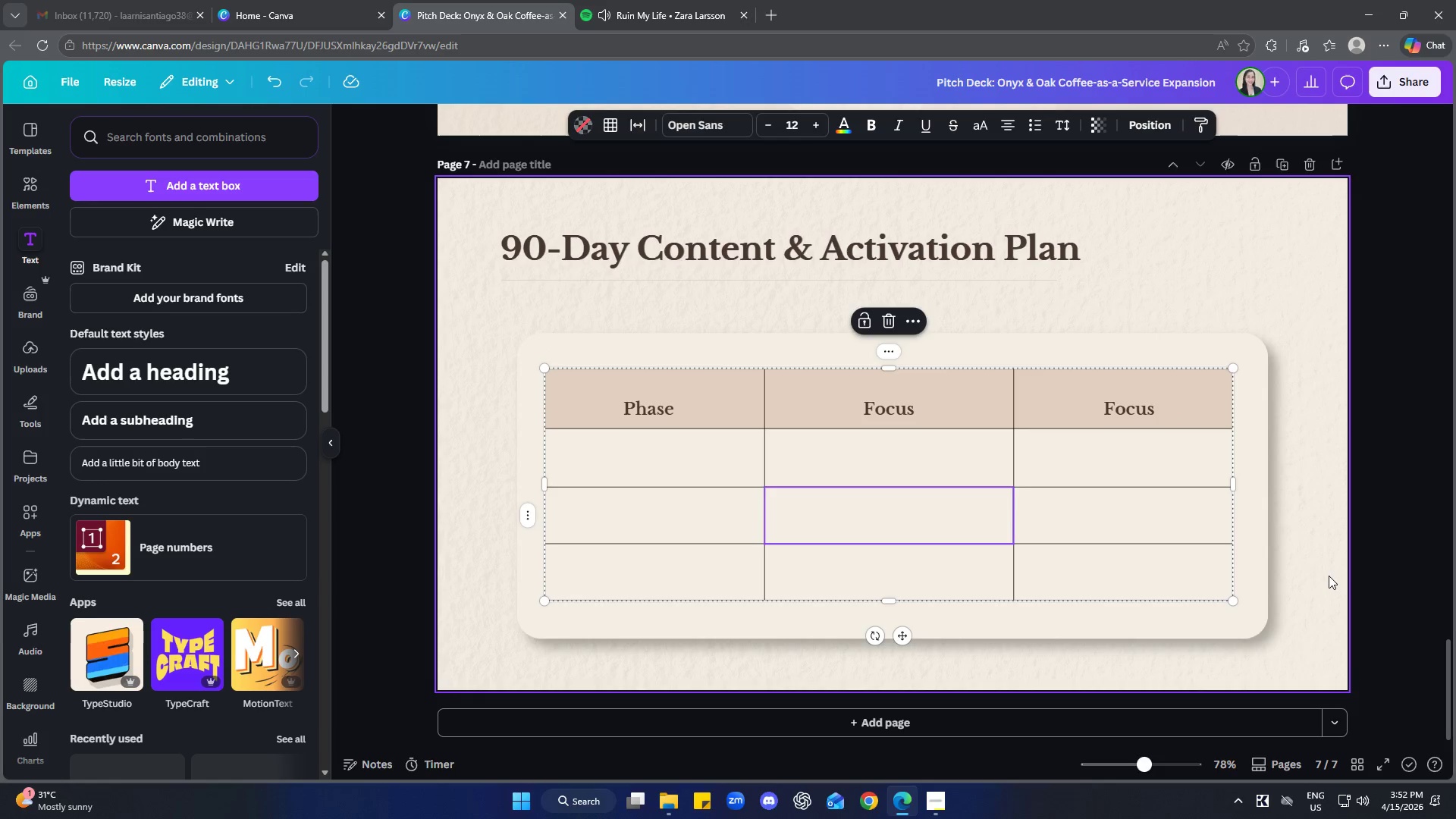 
left_click([1329, 574])
 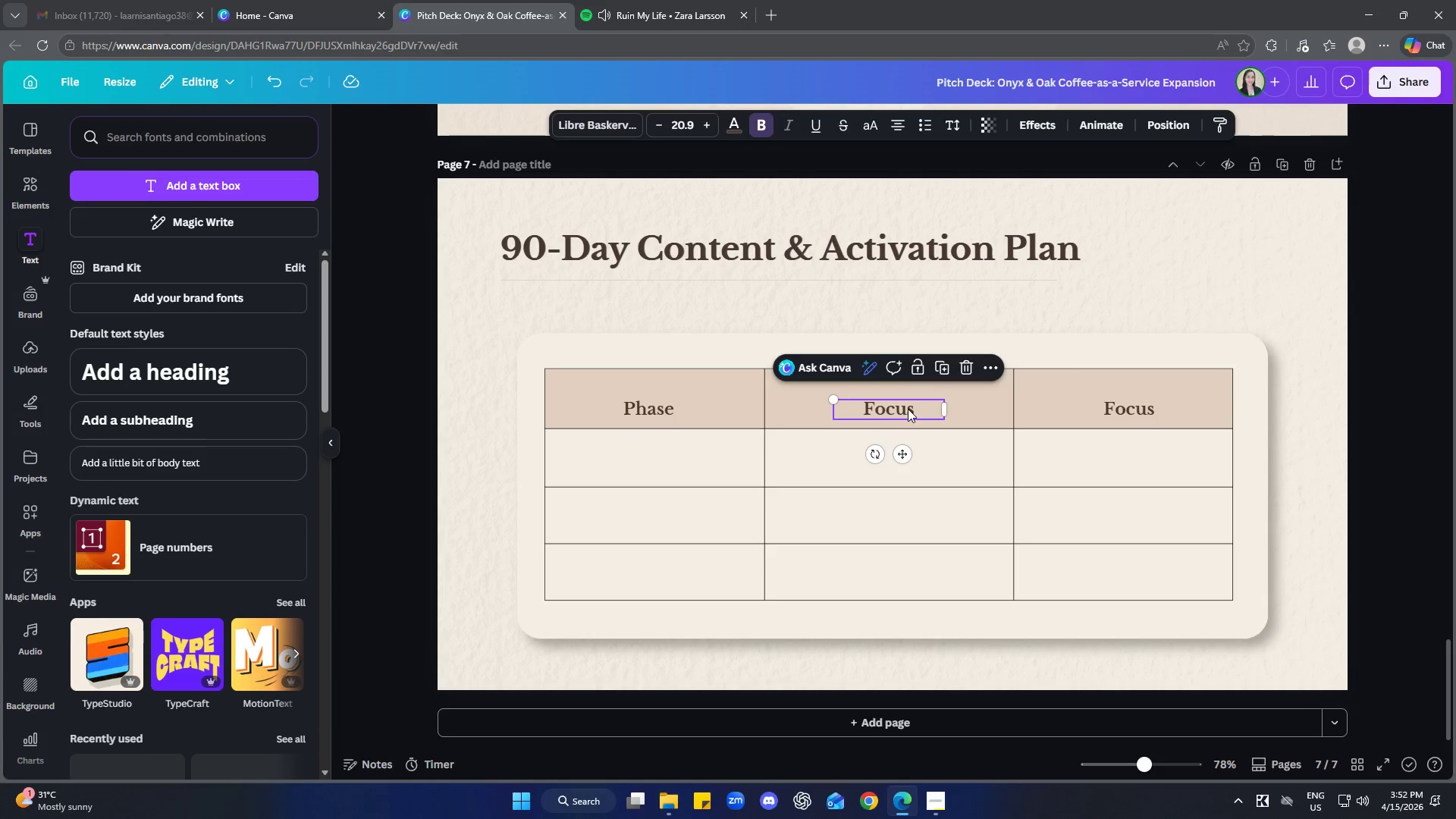 
key(ArrowUp)
 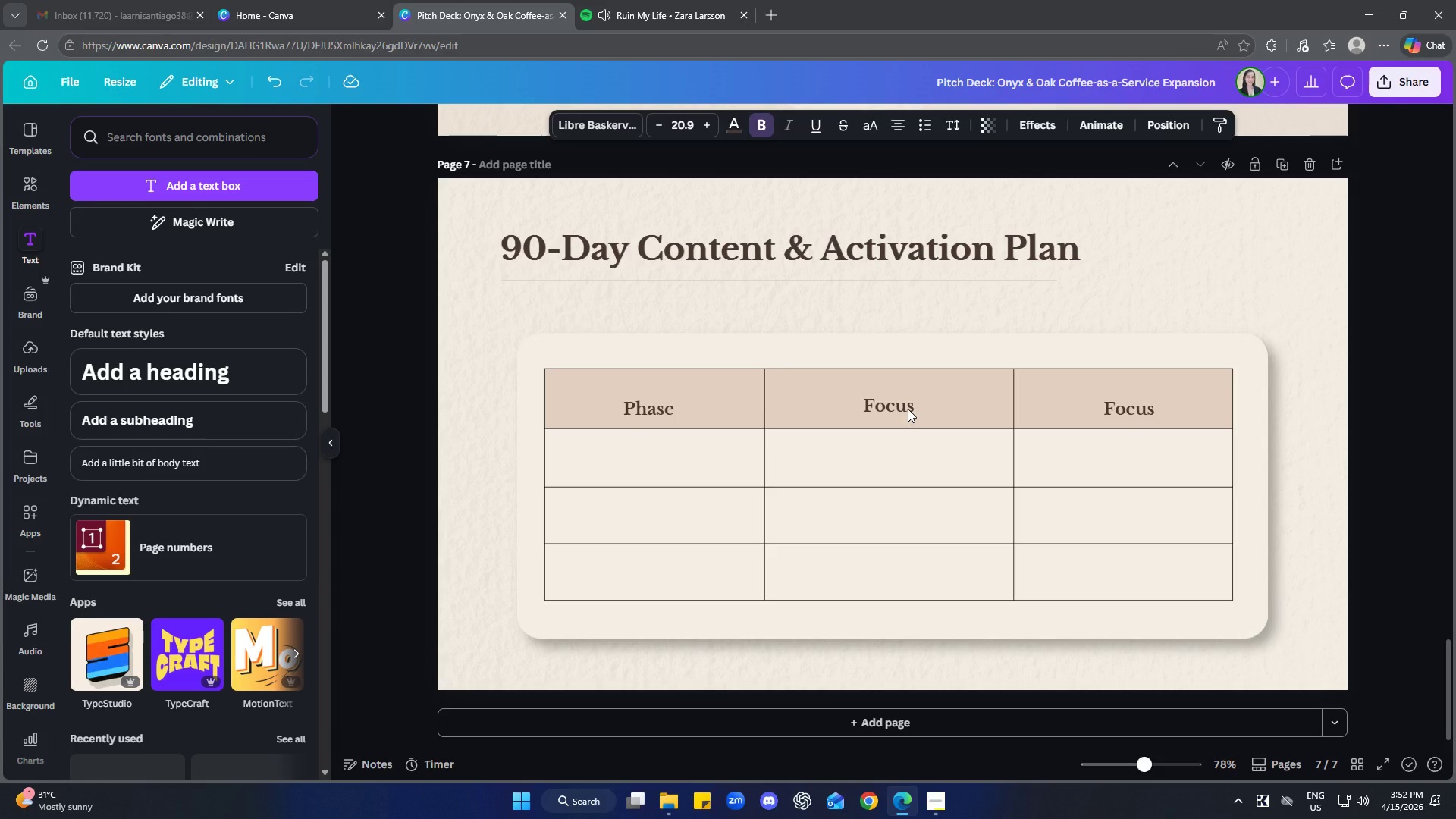 
key(ArrowUp)
 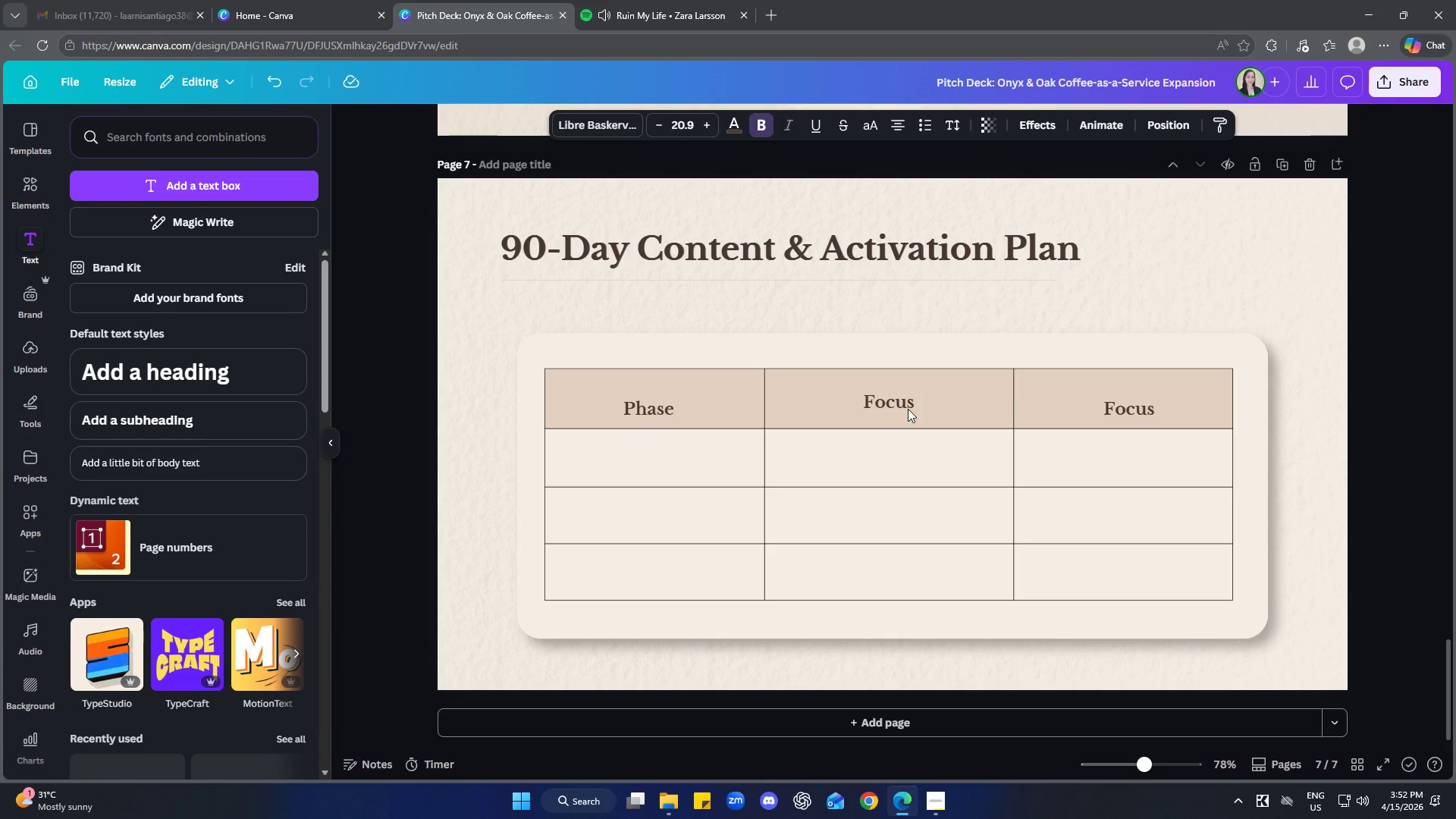 
key(ArrowUp)
 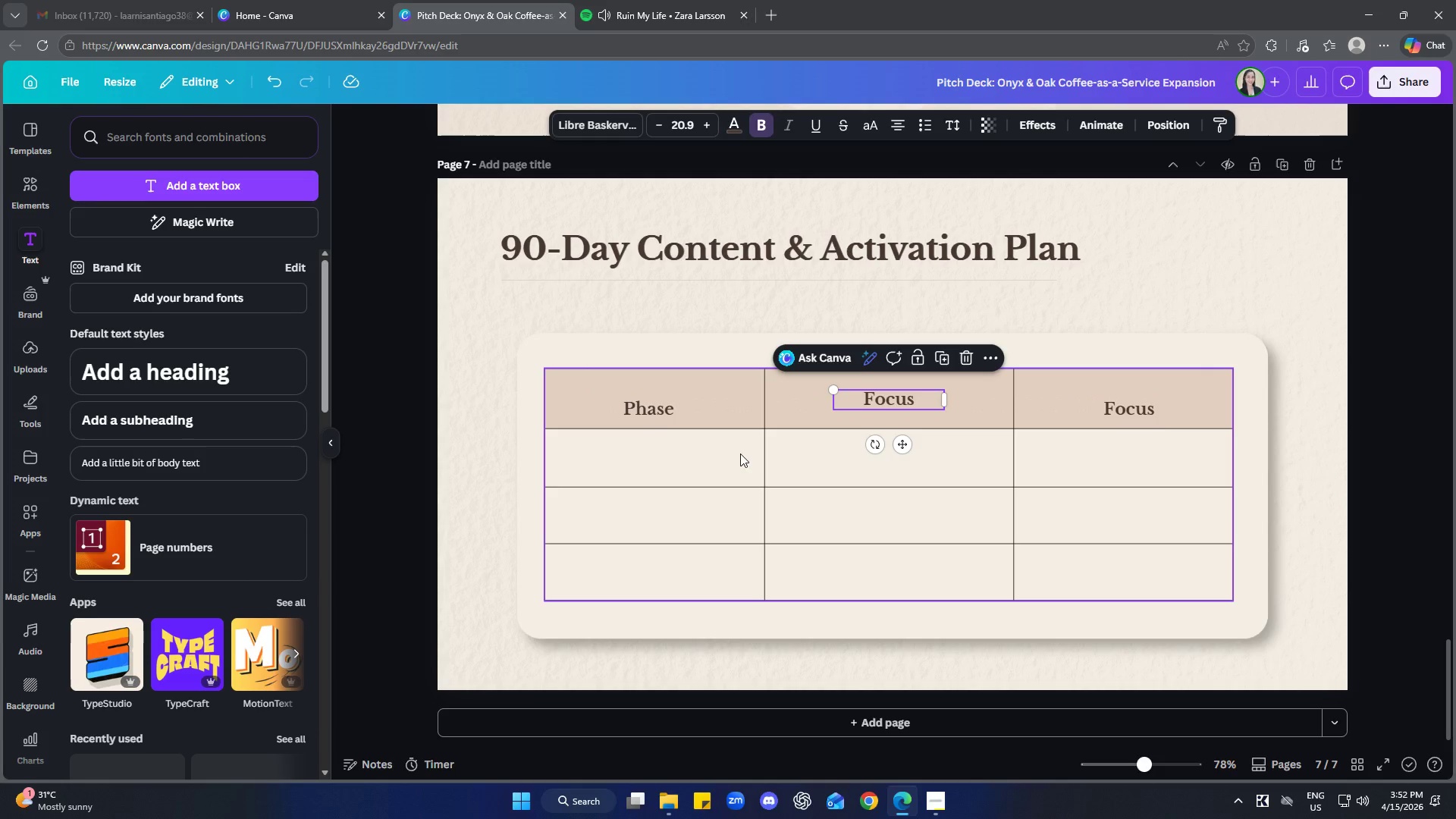 
left_click([631, 412])
 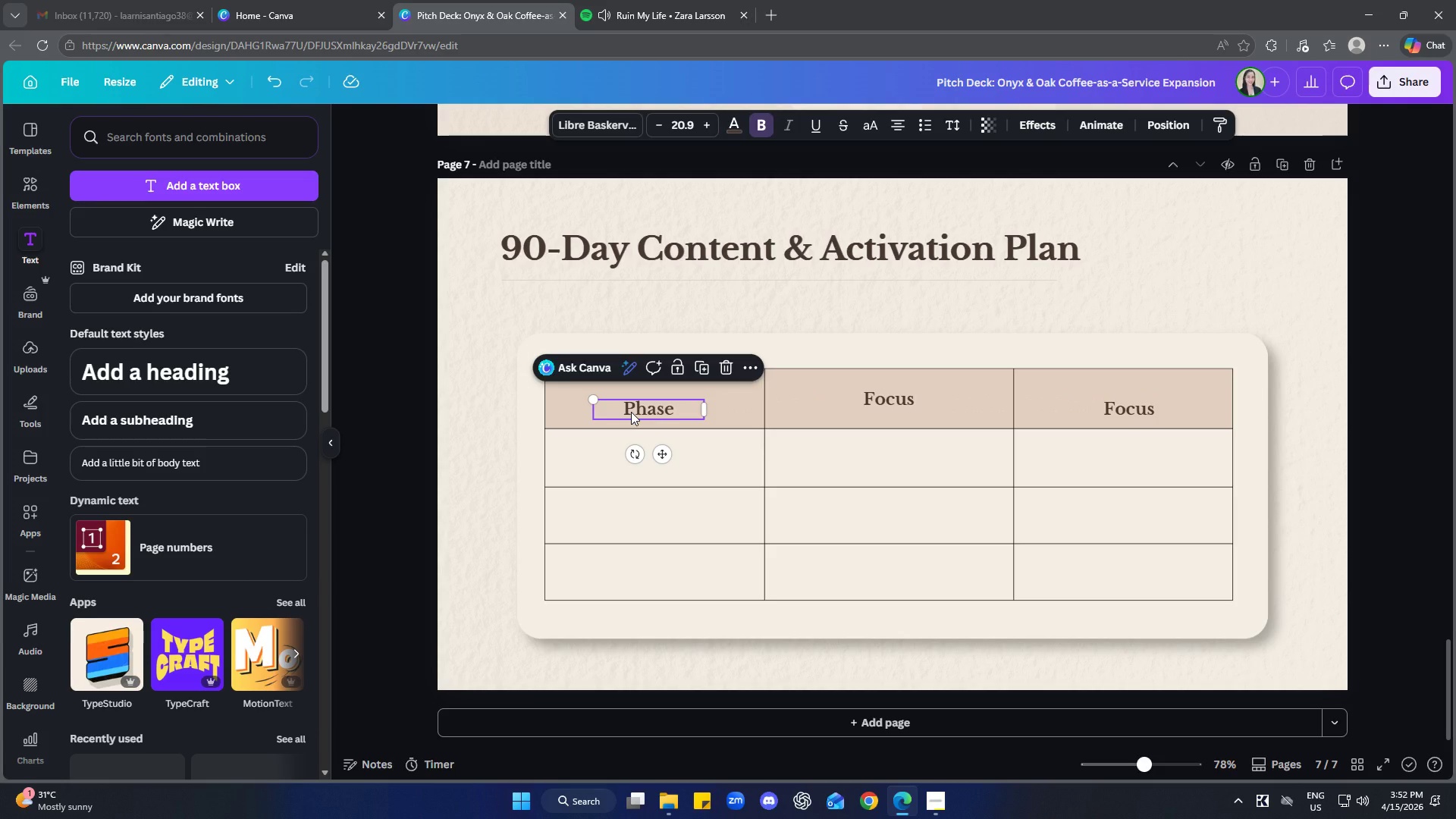 
key(ArrowUp)
 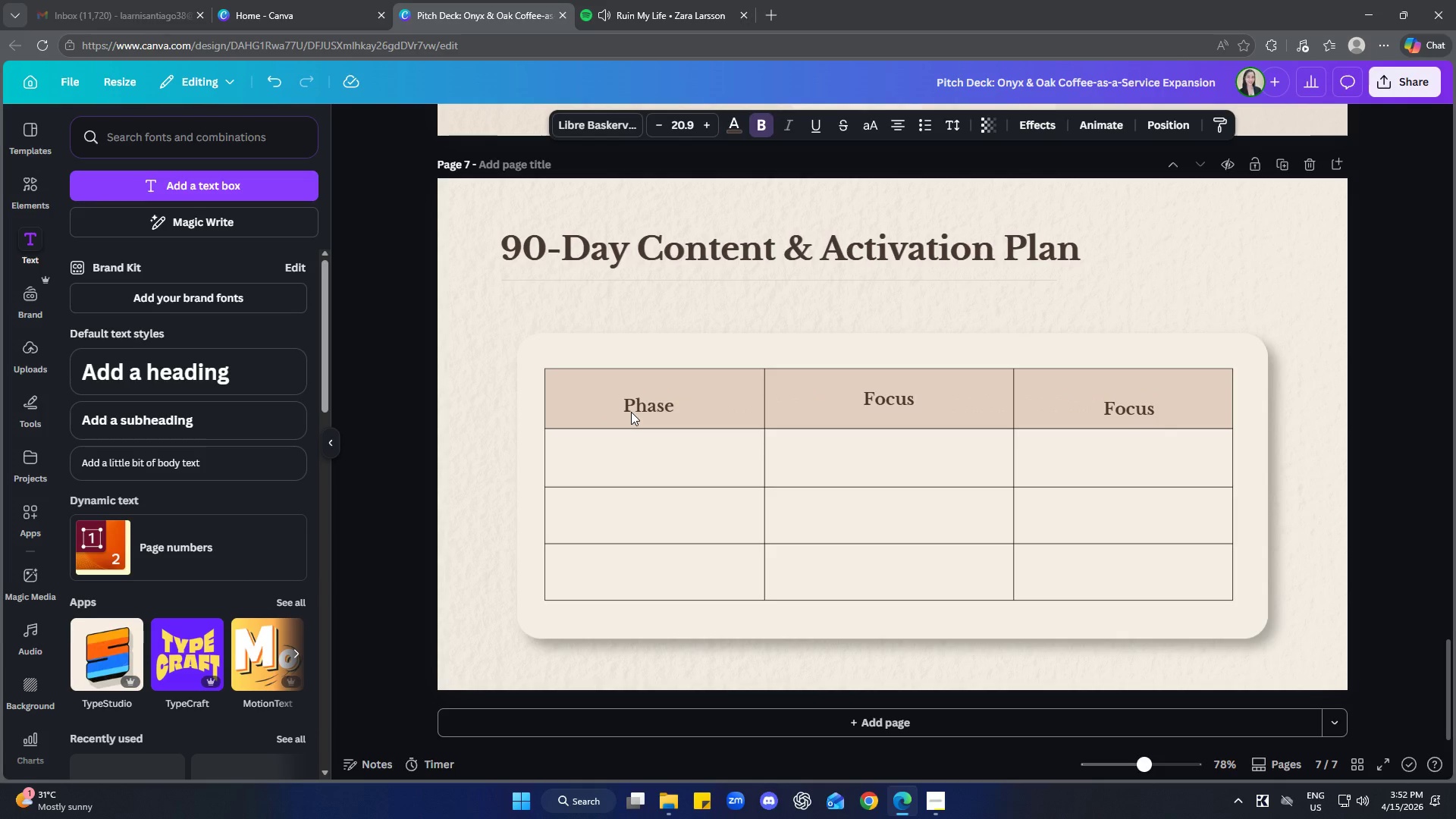 
key(ArrowUp)
 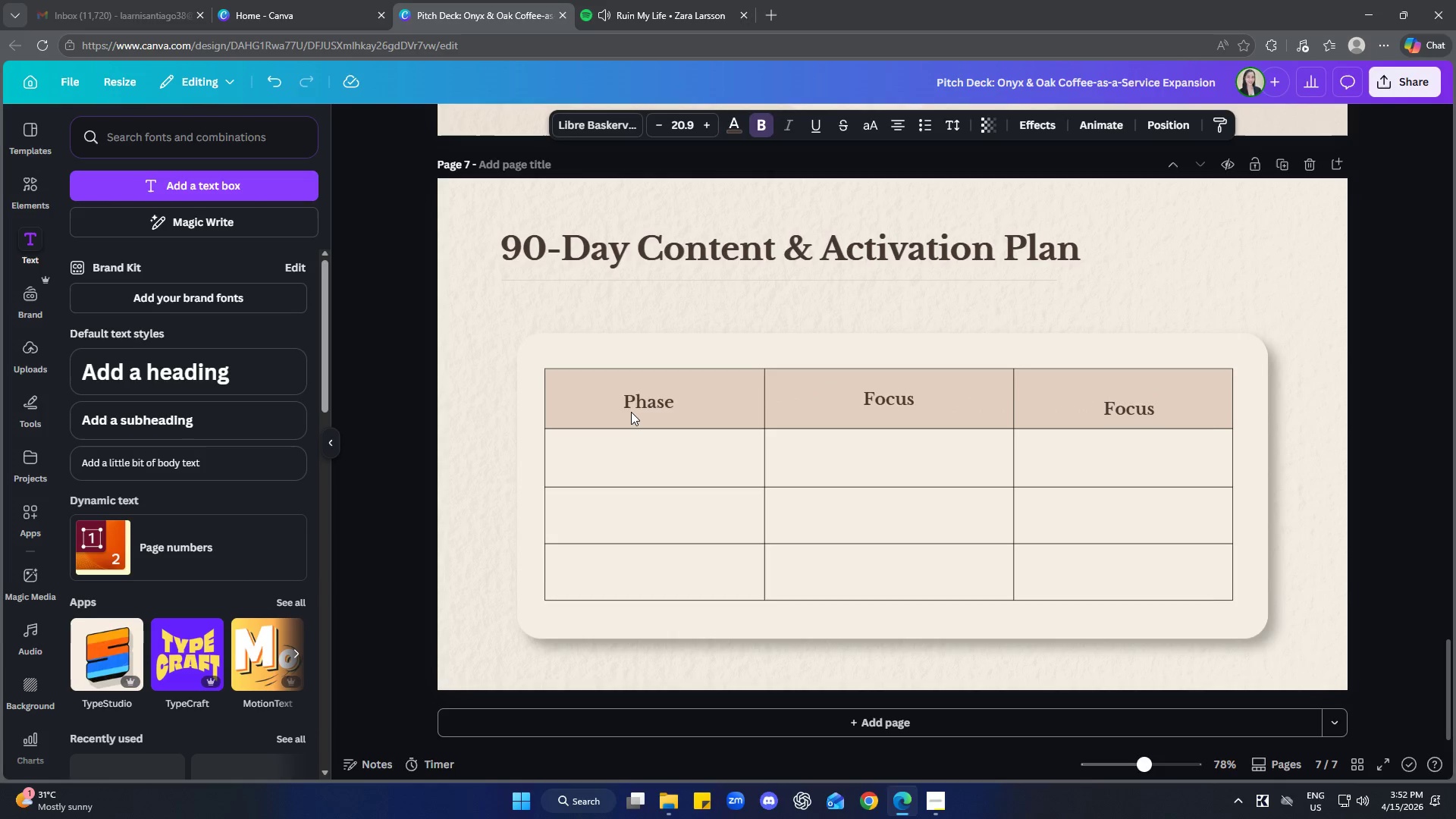 
key(ArrowUp)
 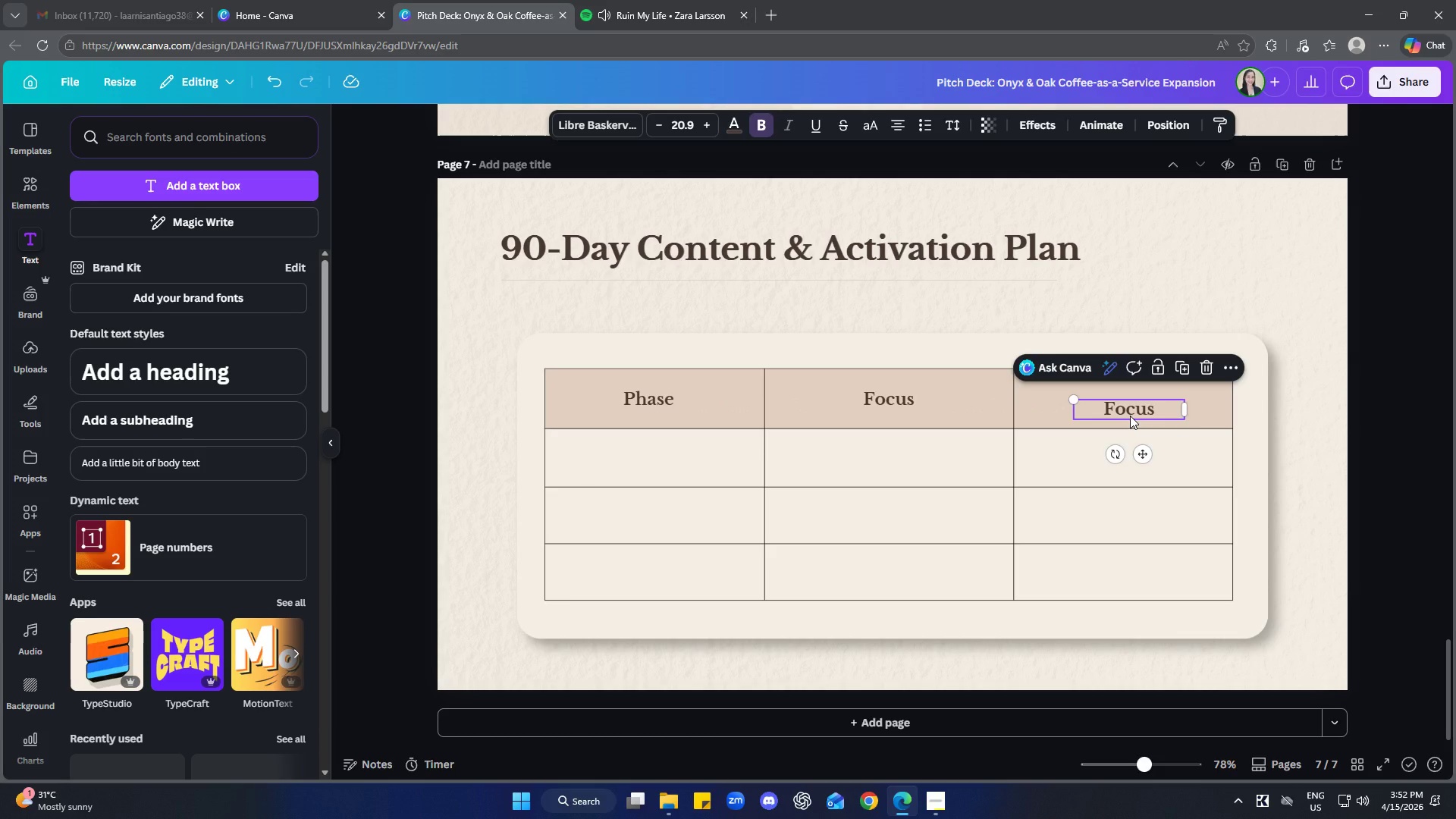 
key(ArrowUp)
 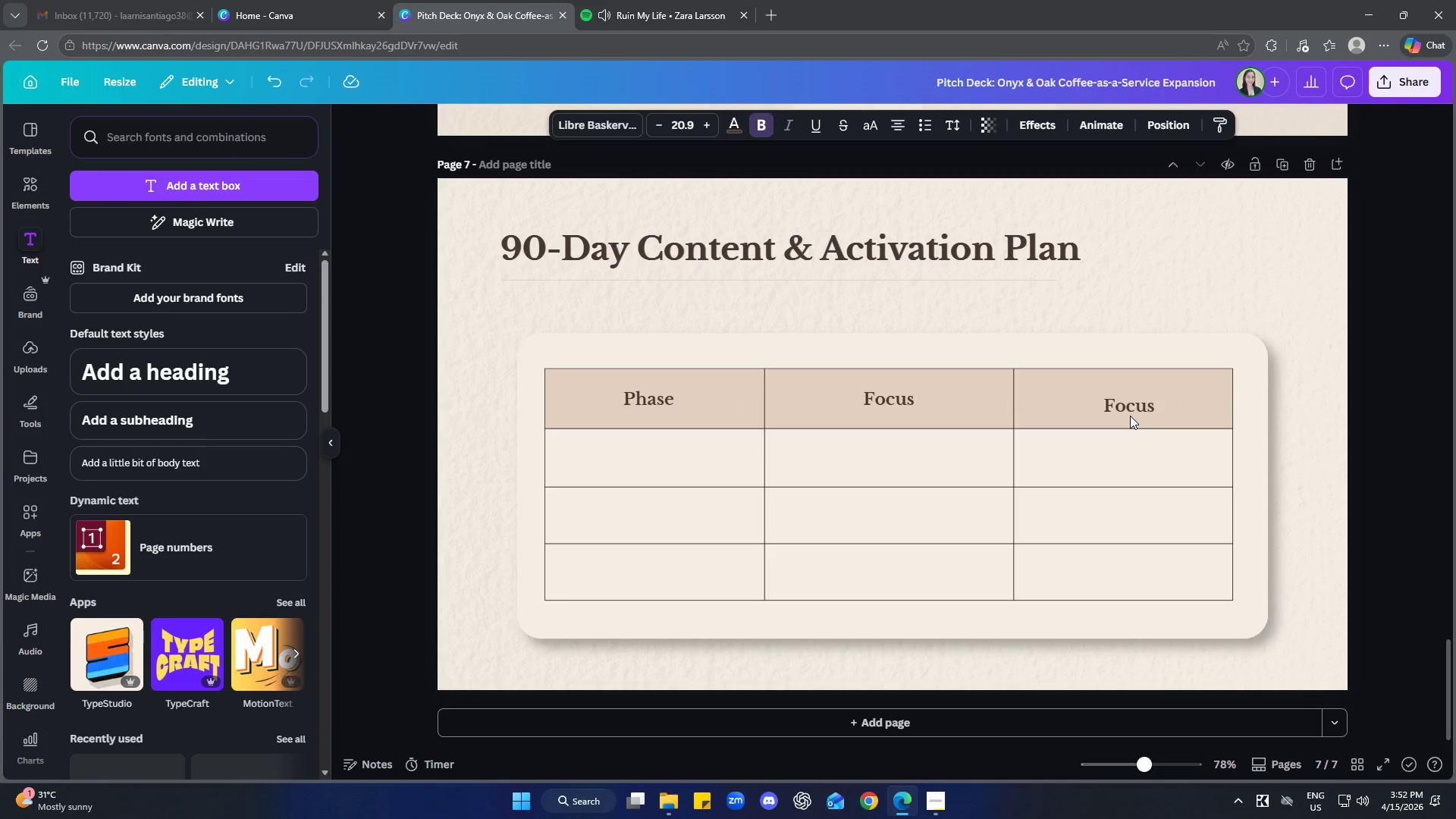 
key(ArrowUp)
 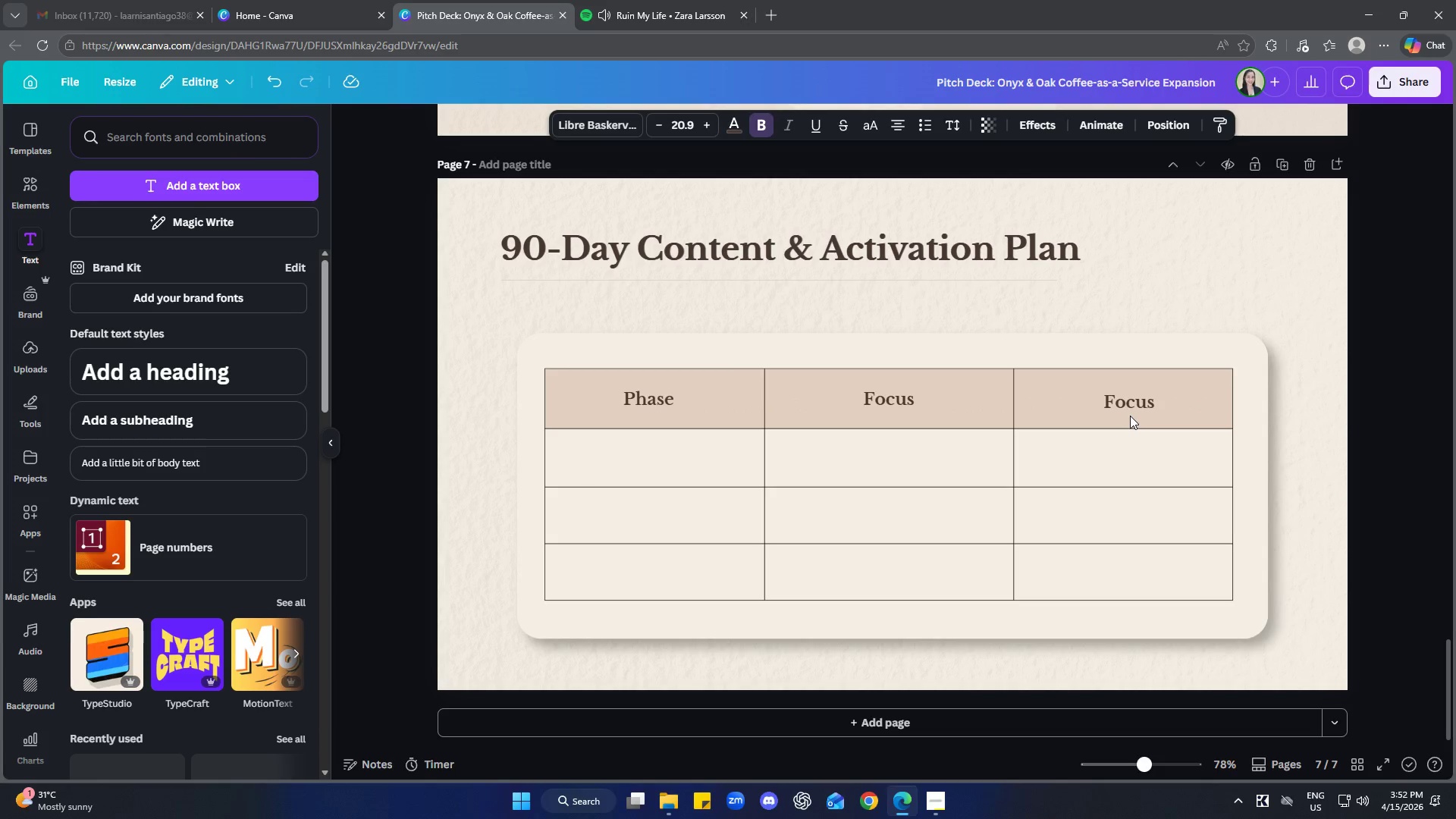 
key(ArrowUp)
 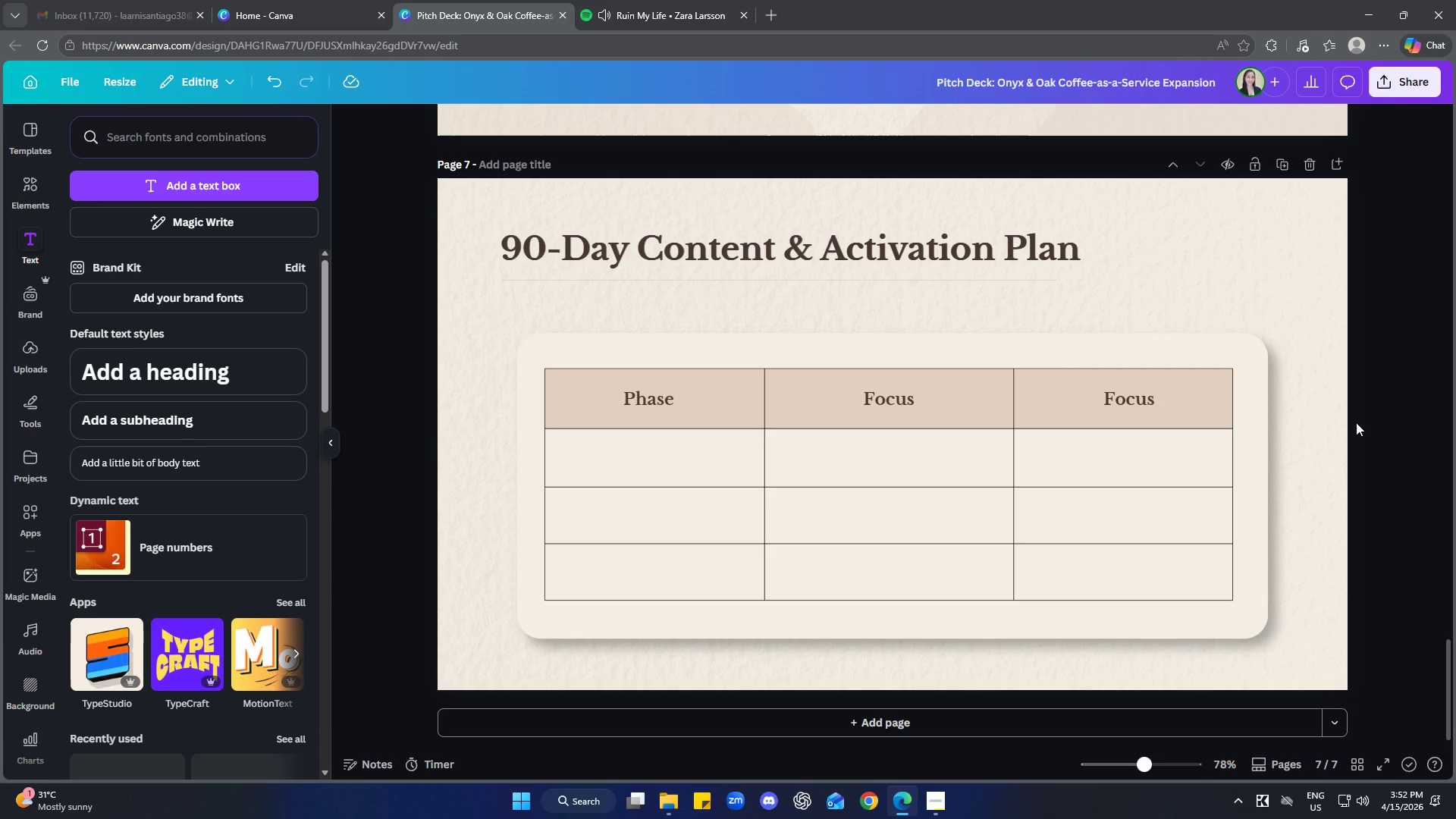 
wait(10.0)
 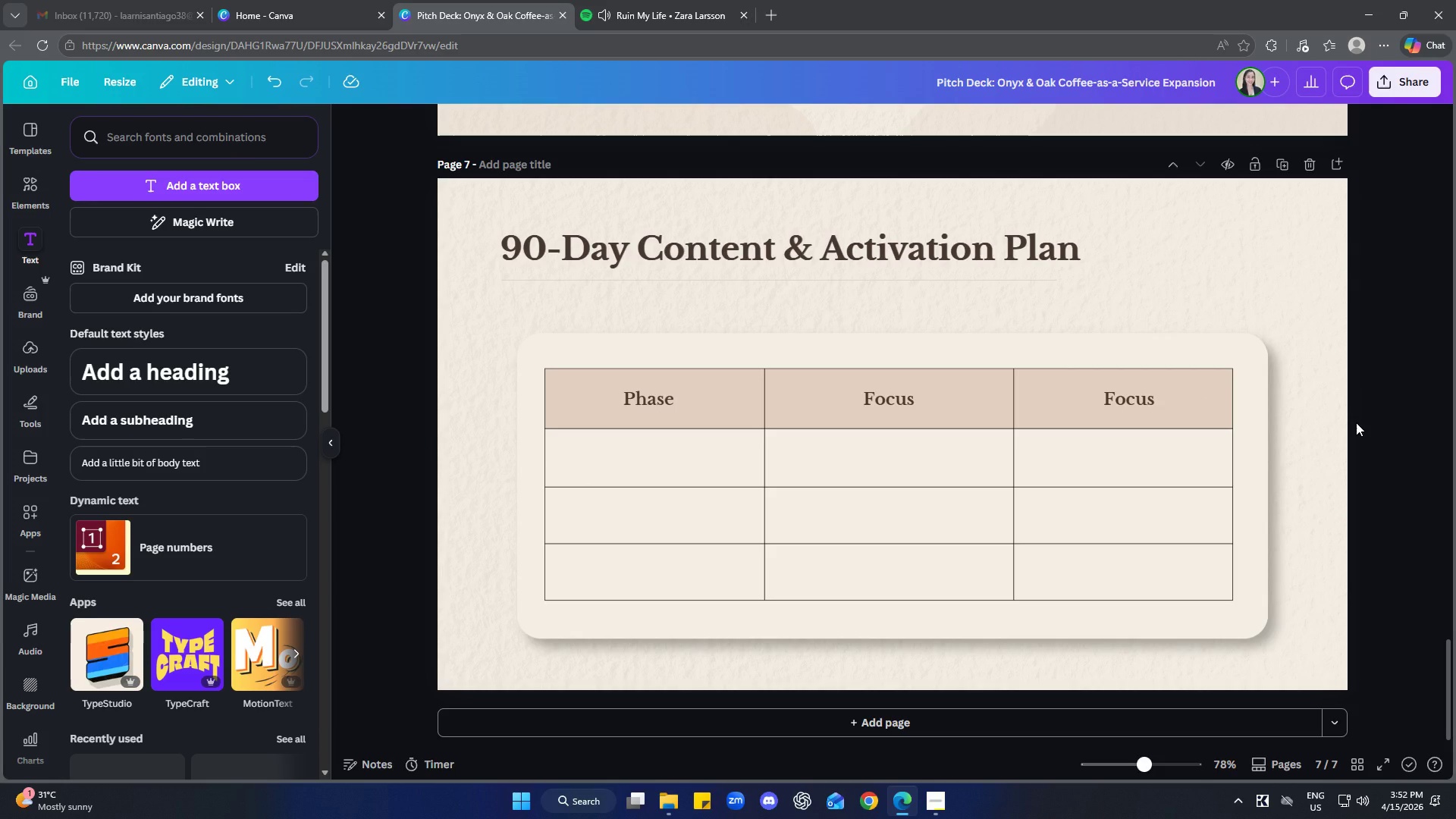 
left_click([664, 394])
 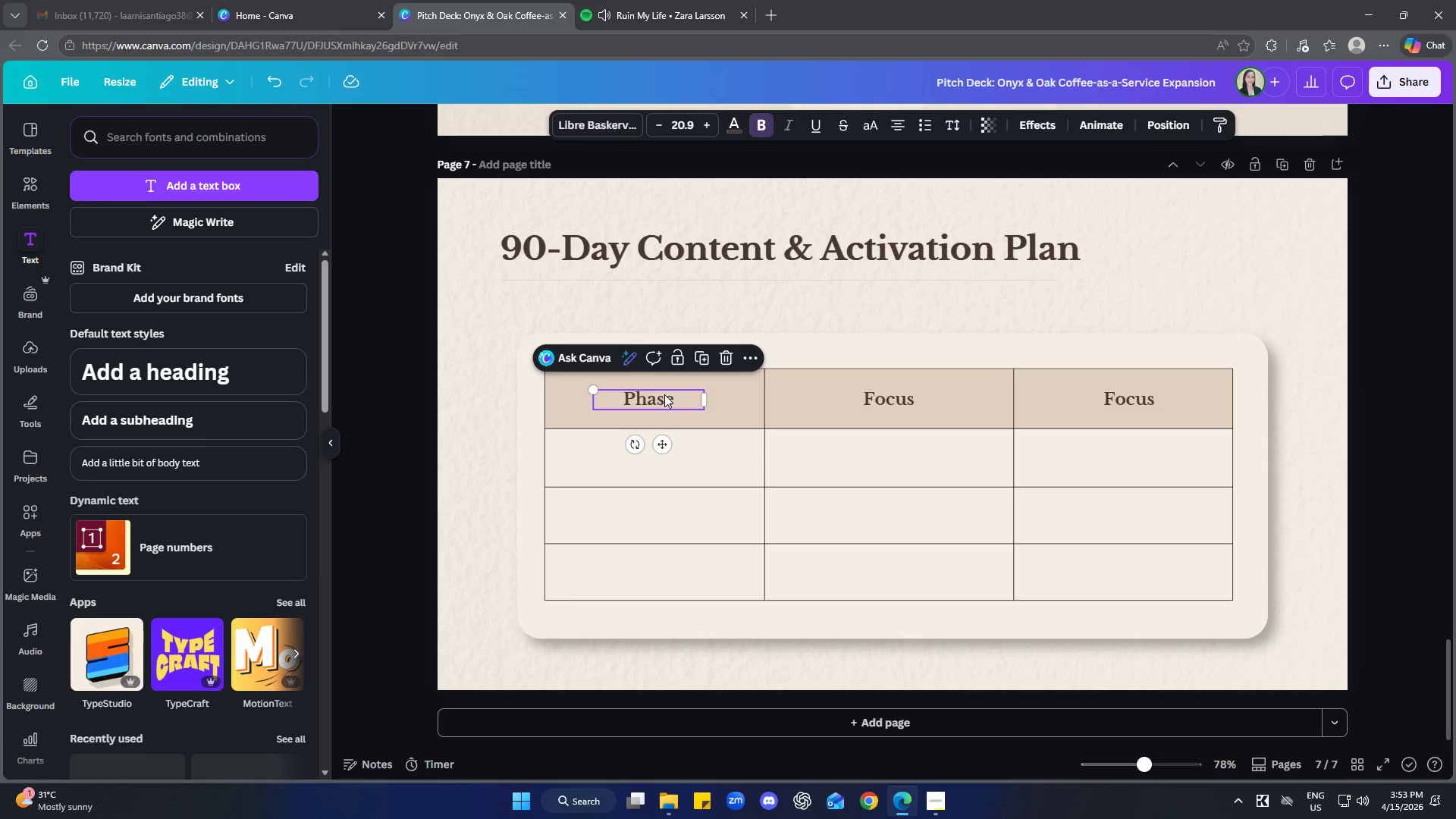 
key(ArrowRight)
 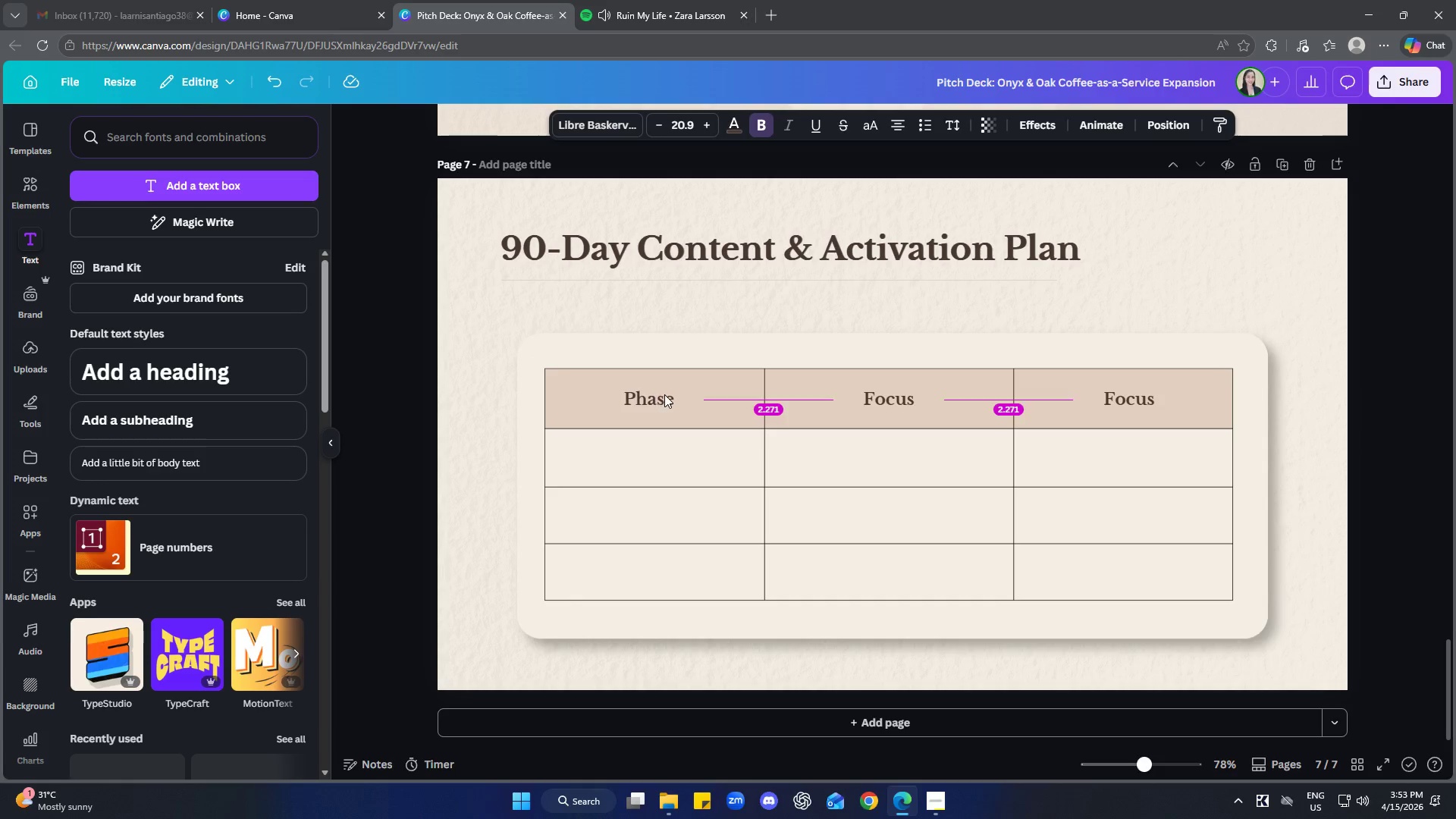 
key(ArrowLeft)
 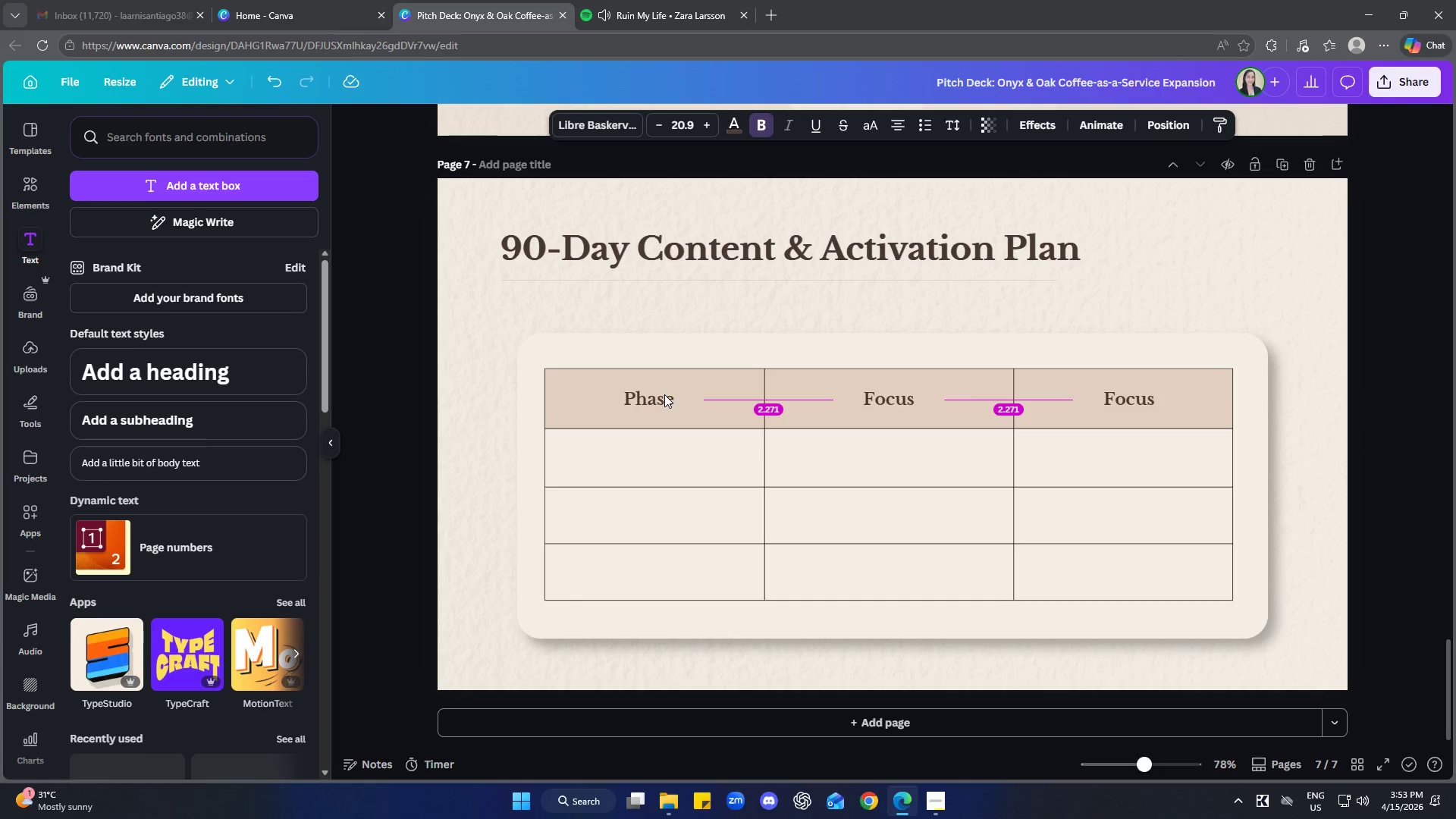 
key(ArrowRight)
 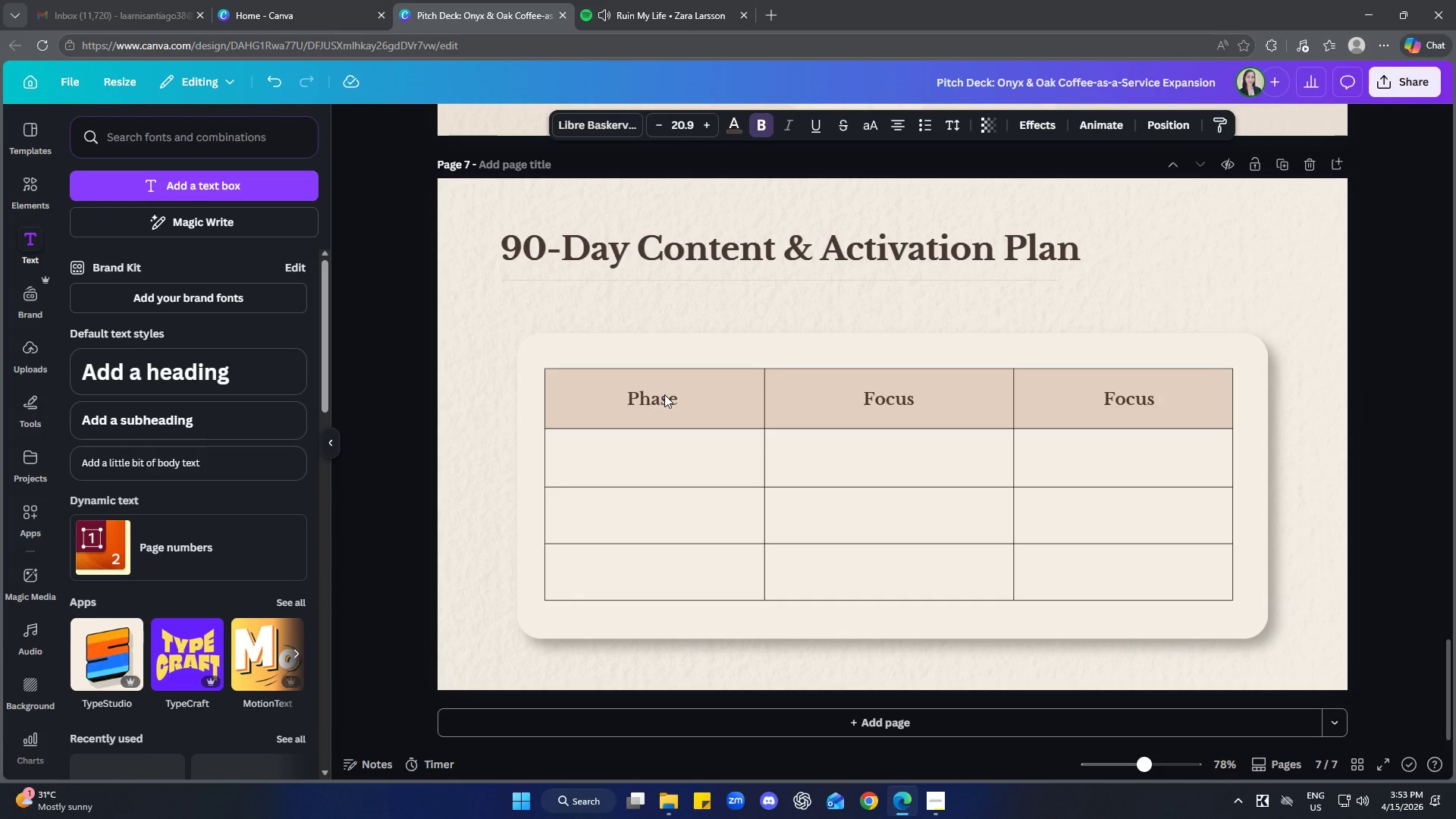 
key(ArrowRight)
 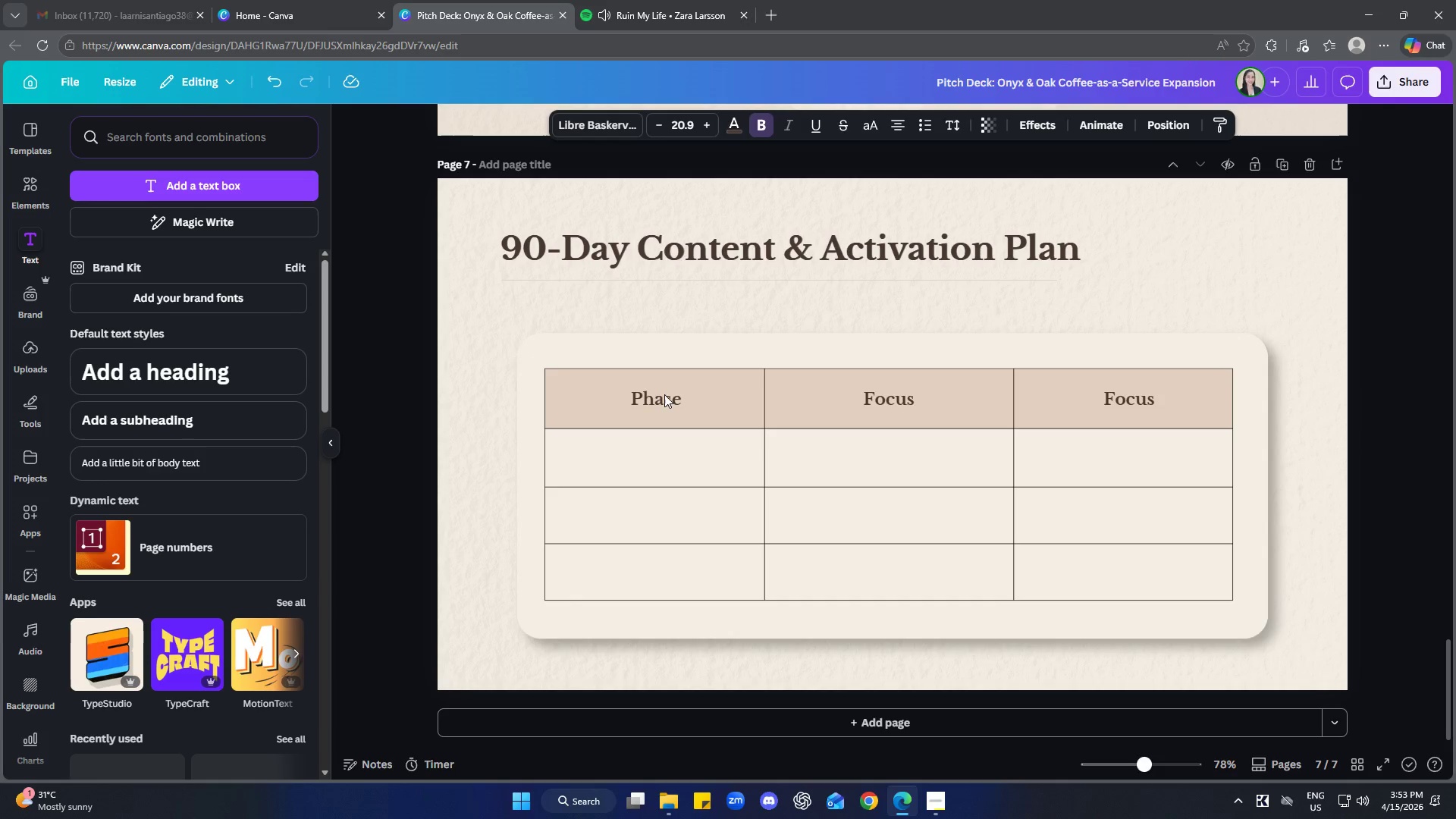 
key(ArrowLeft)
 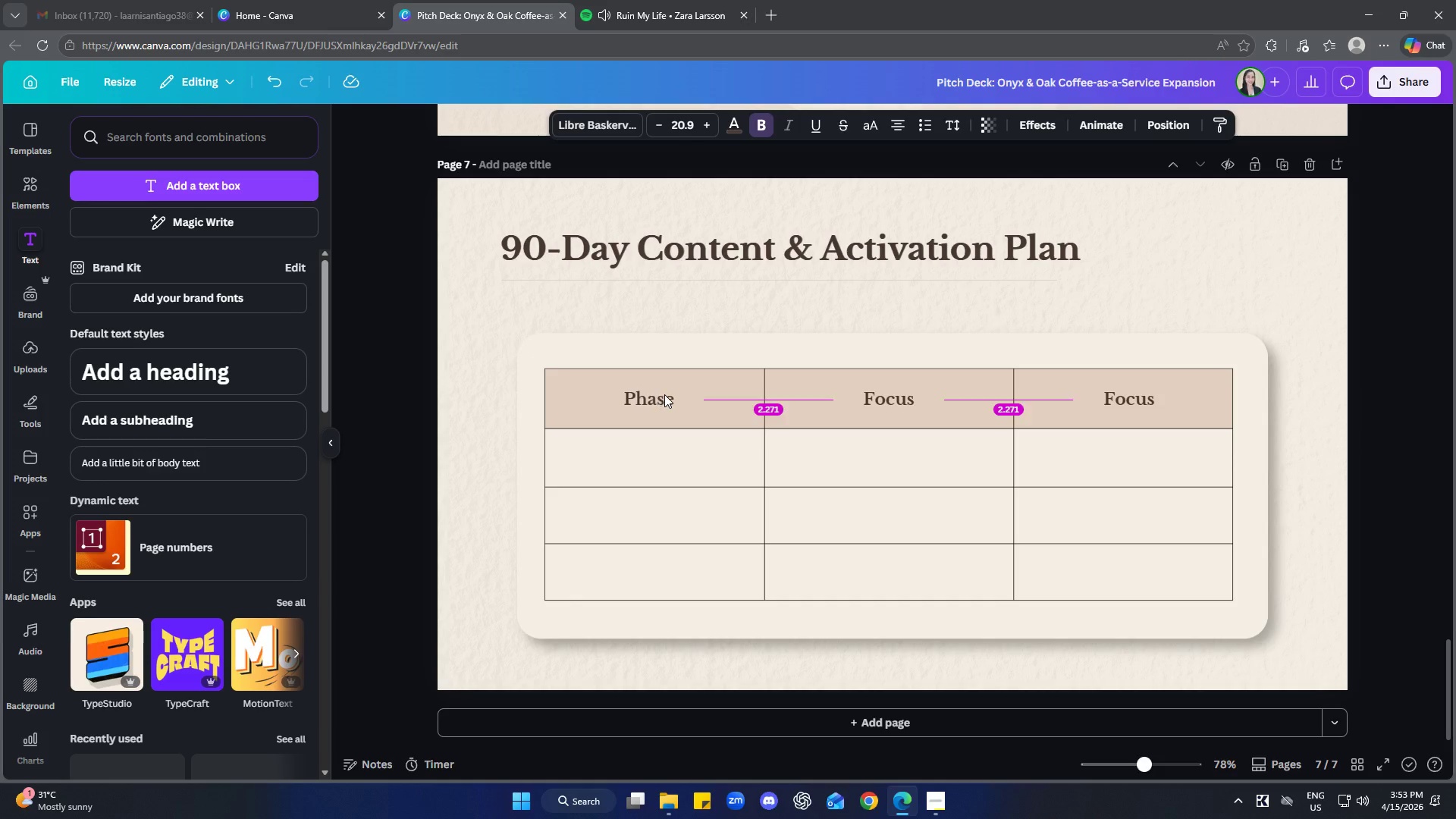 
key(ArrowLeft)
 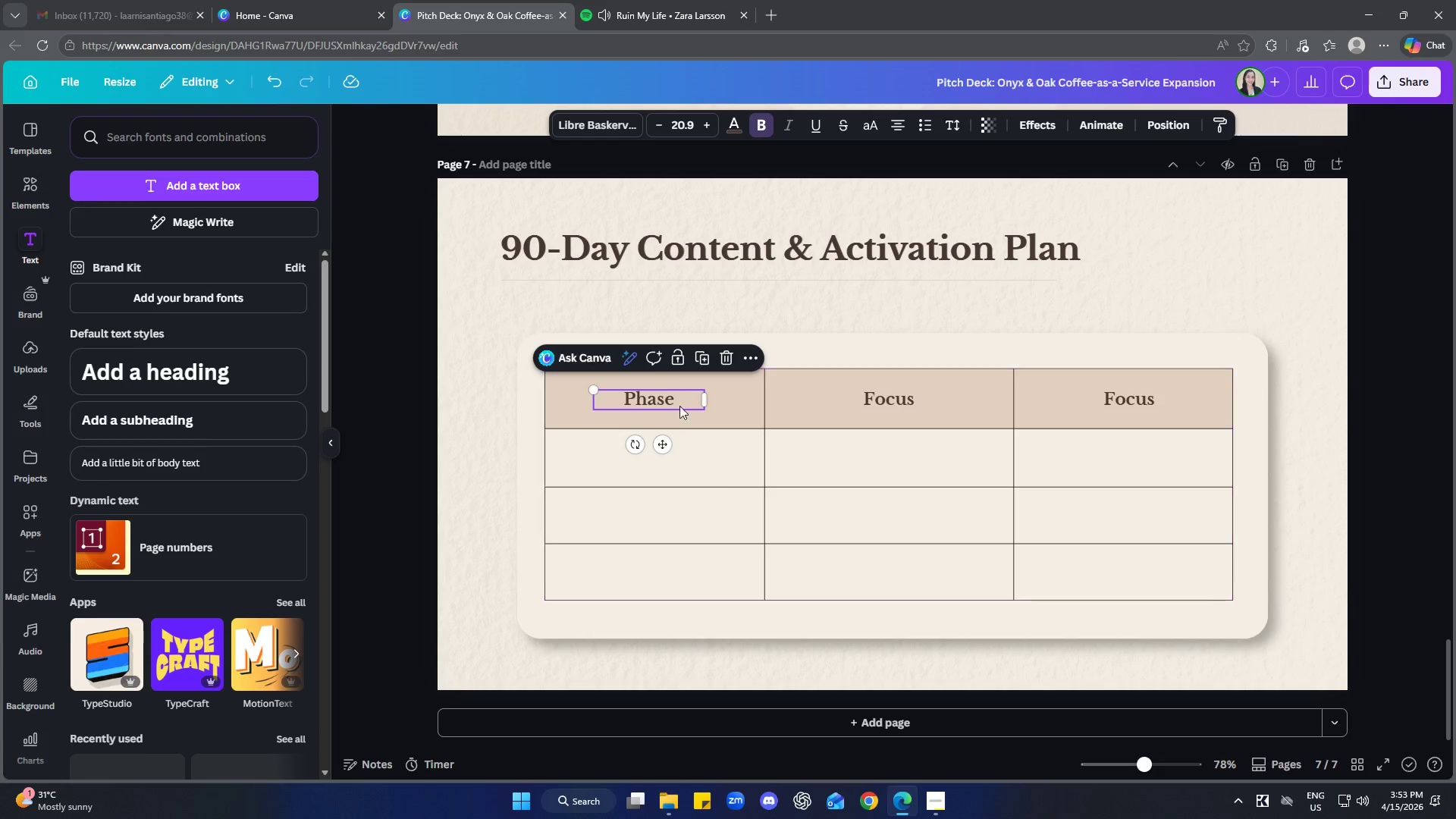 
left_click([717, 462])
 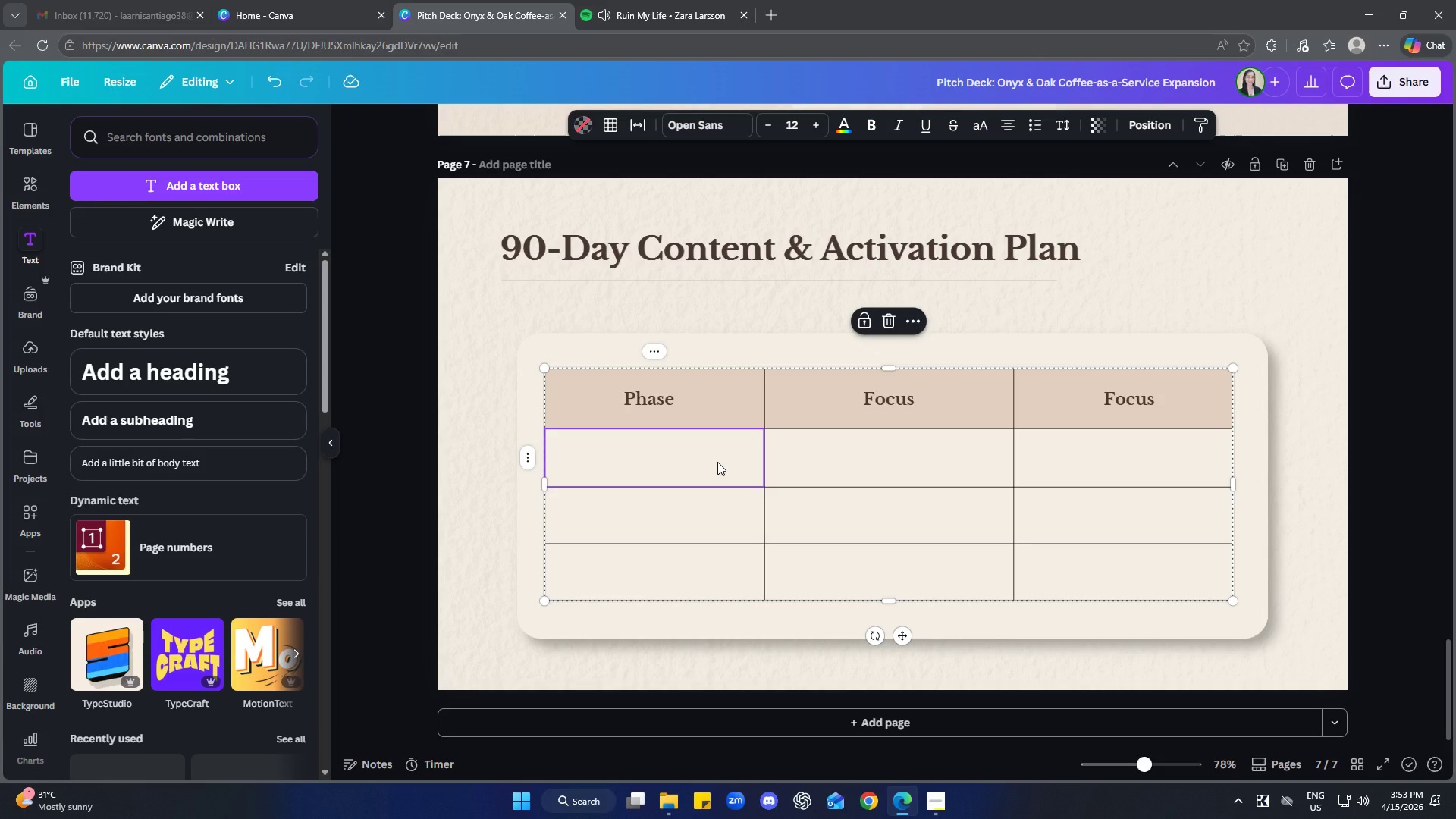 
key(Control+V)
 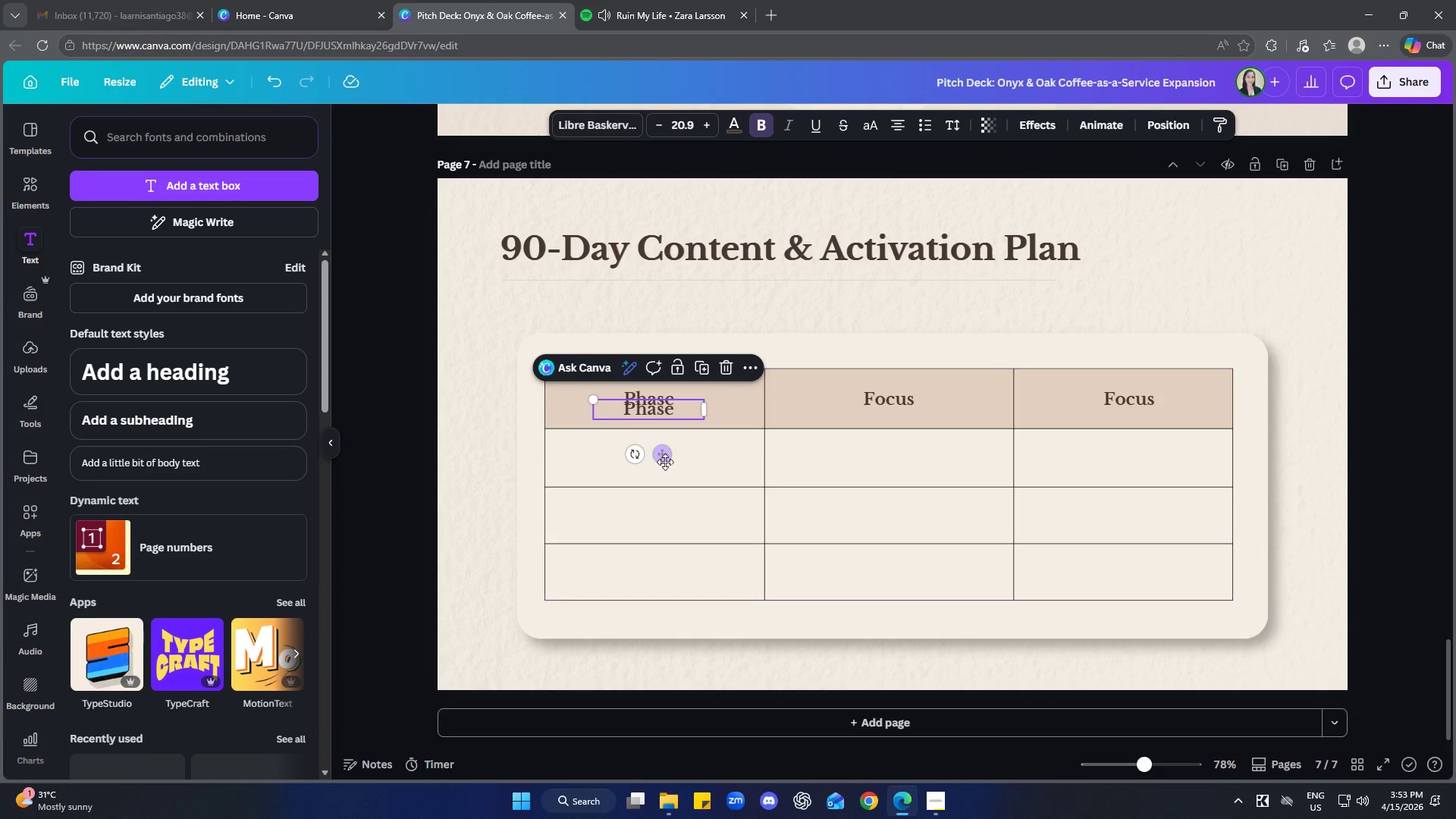 
left_click_drag(start_coordinate=[665, 458], to_coordinate=[662, 504])
 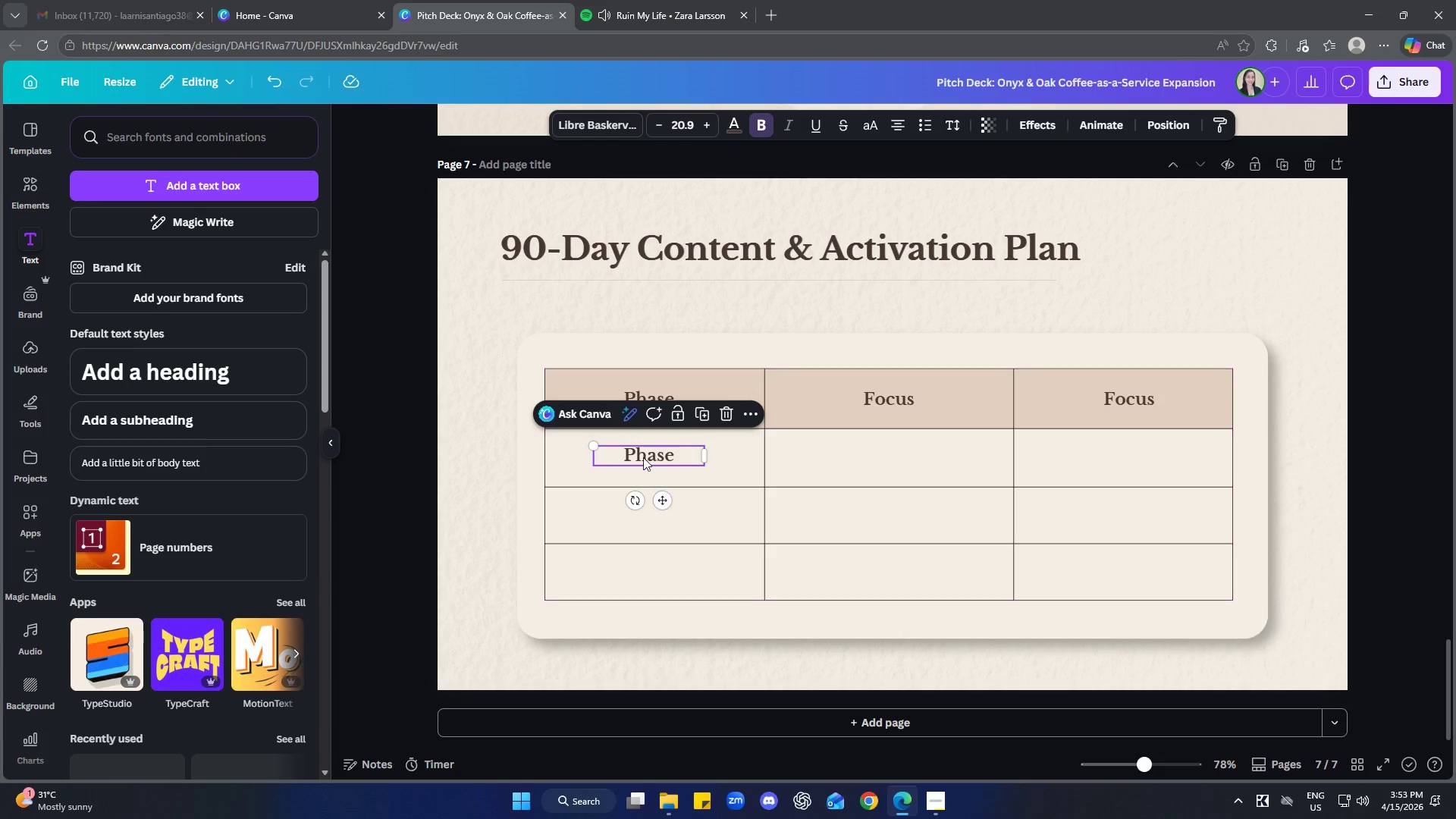 
left_click([642, 447])
 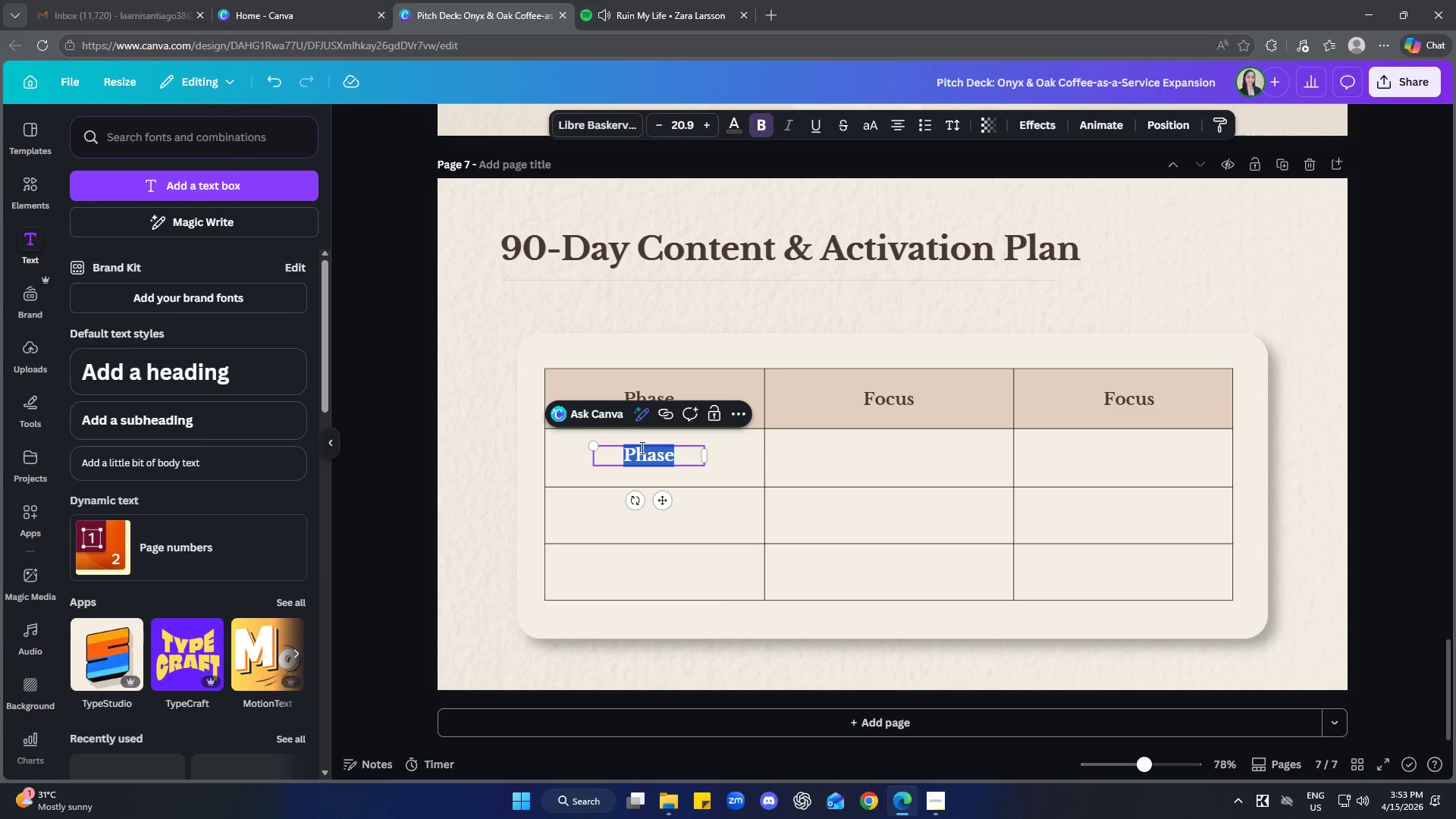 
type(Month 1)
 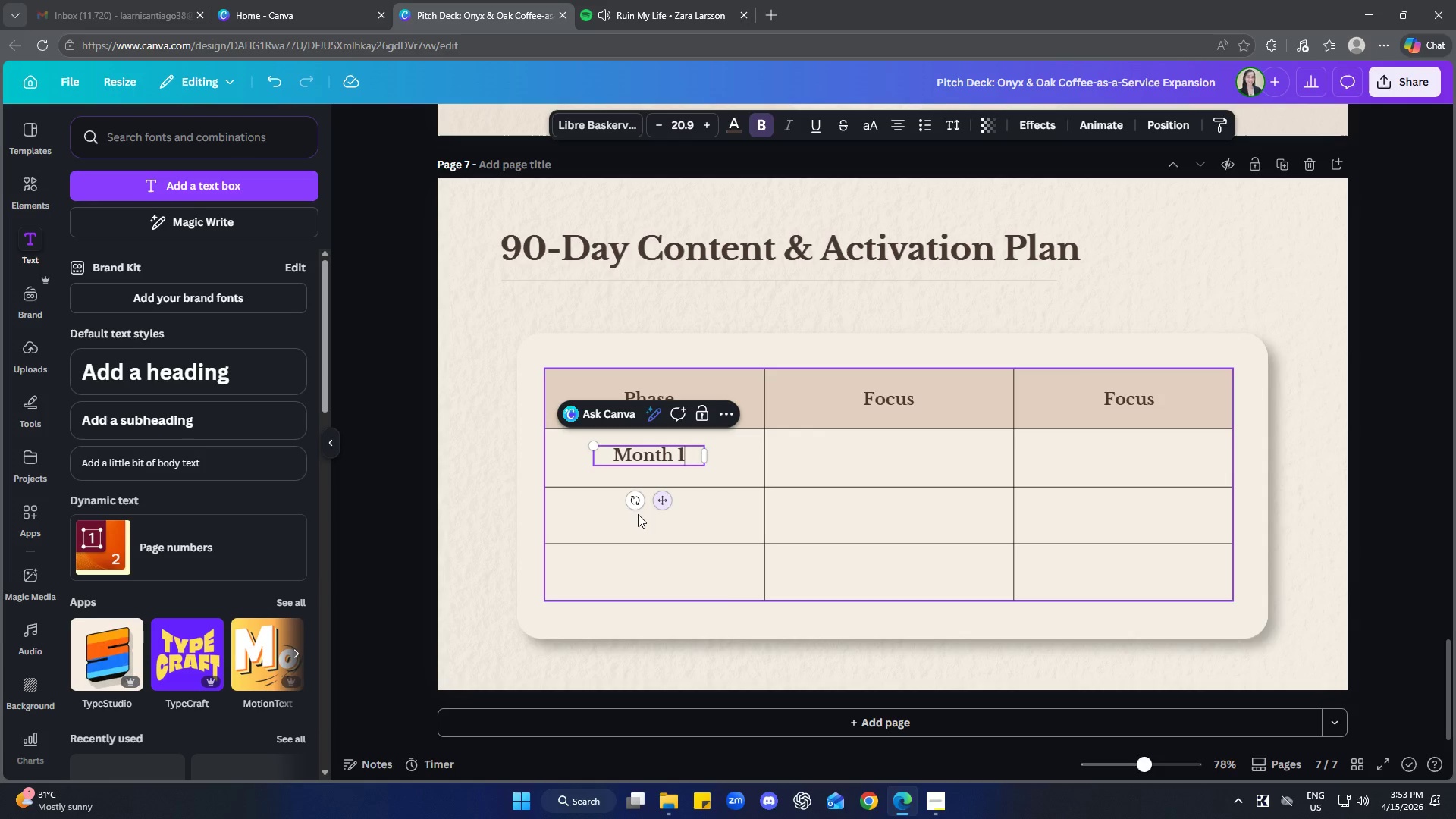 
left_click([478, 500])
 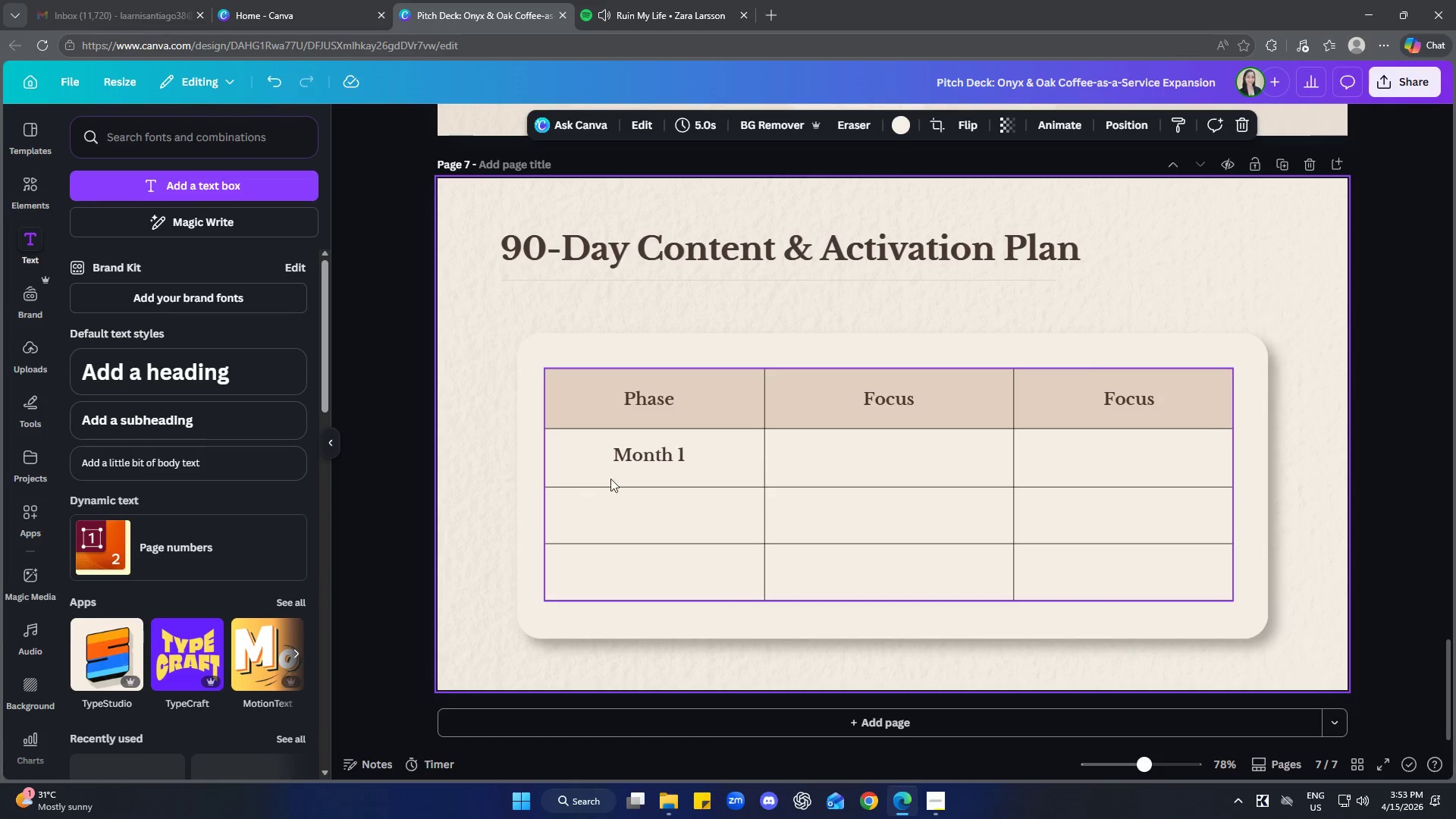 
left_click([635, 457])
 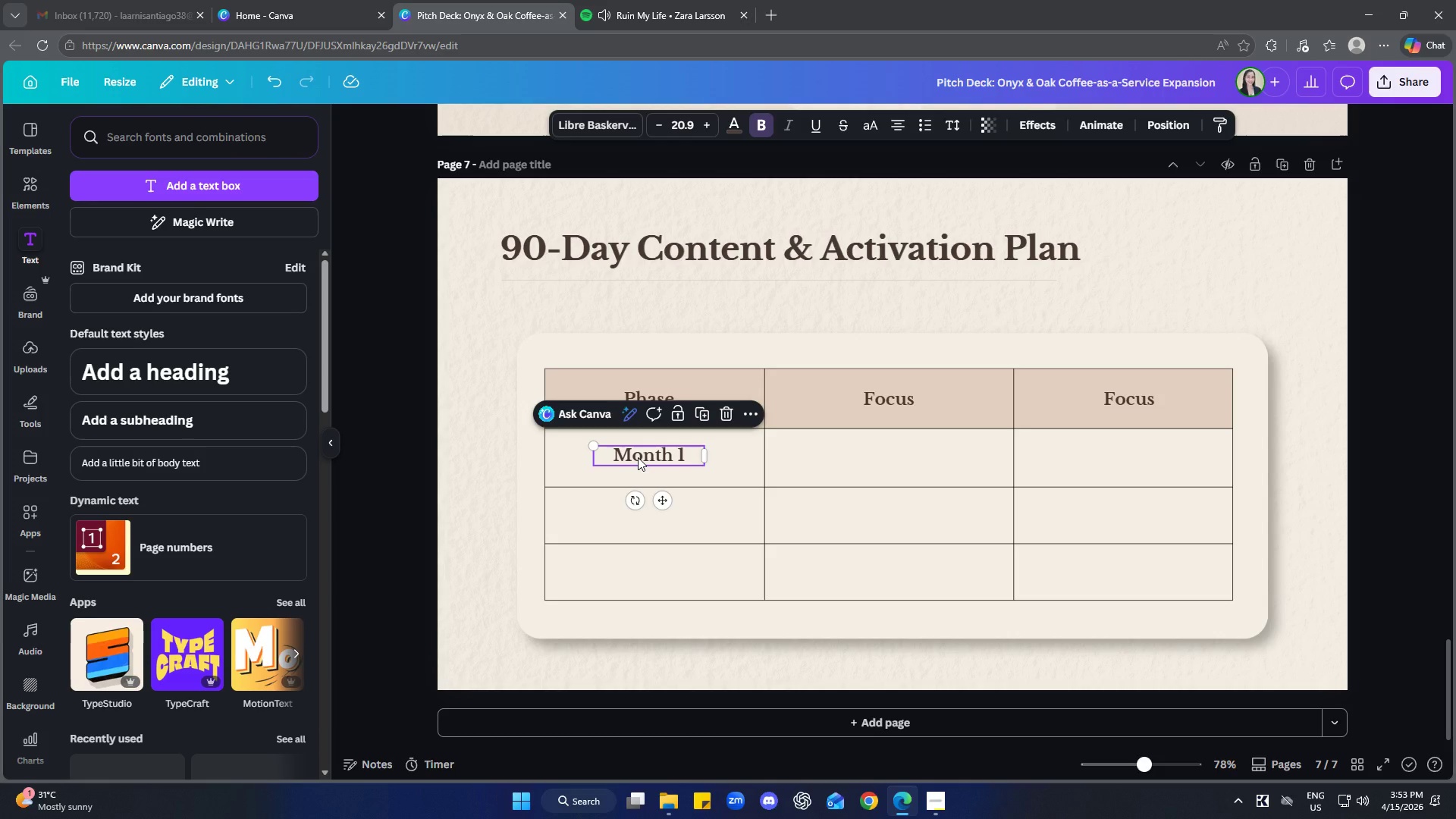 
key(ArrowDown)
 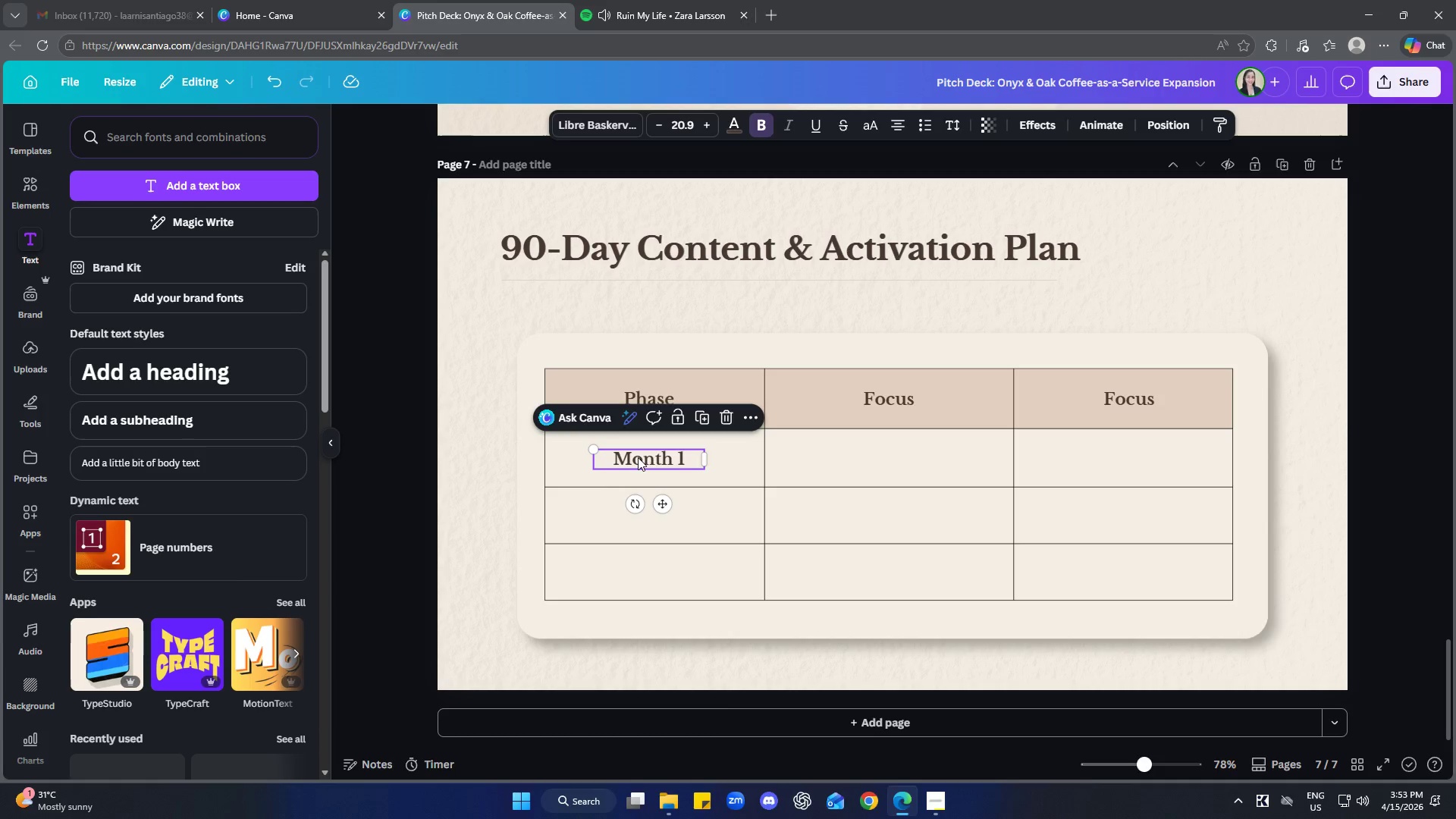 
left_click([769, 520])
 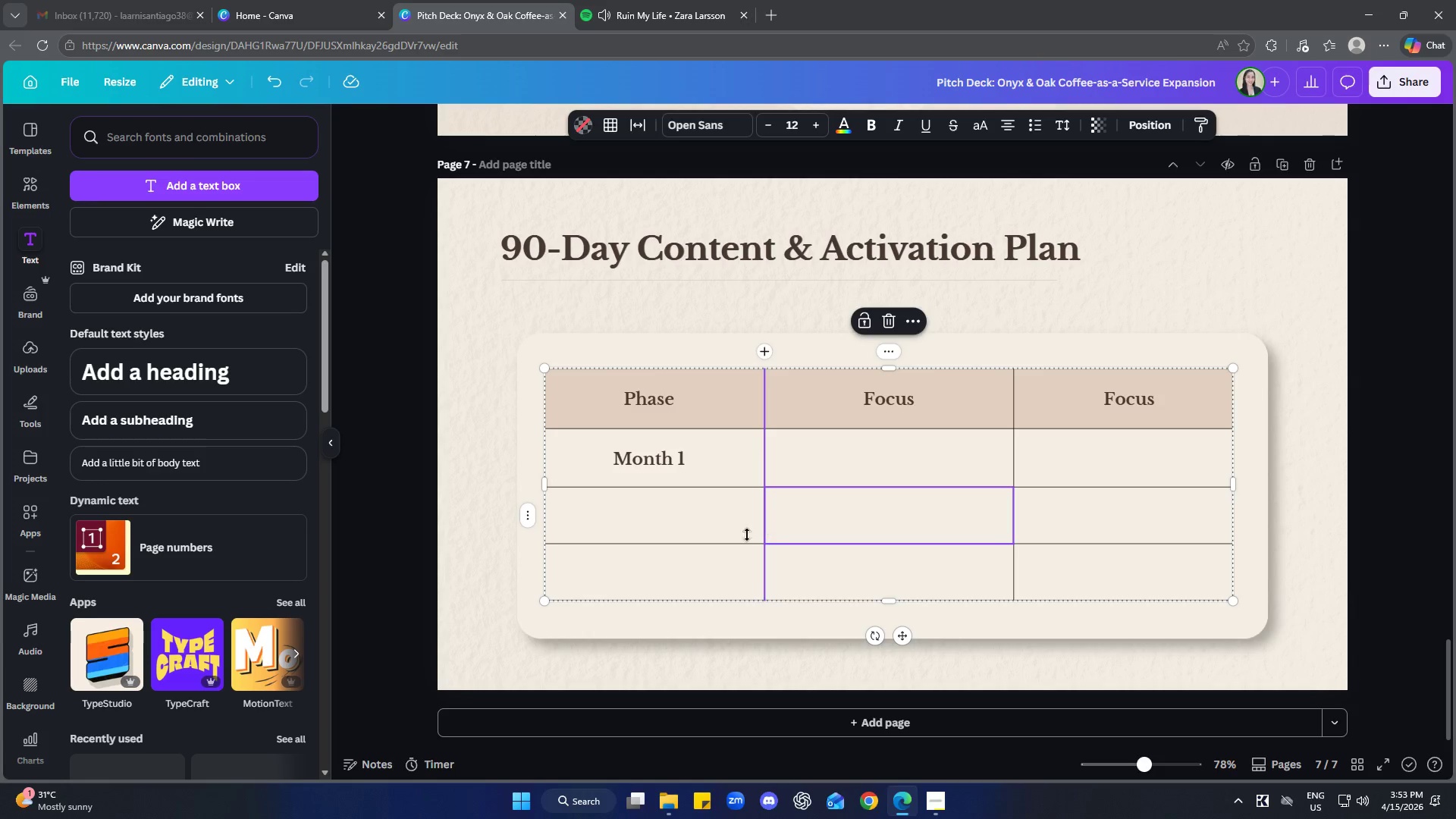 
left_click([681, 523])
 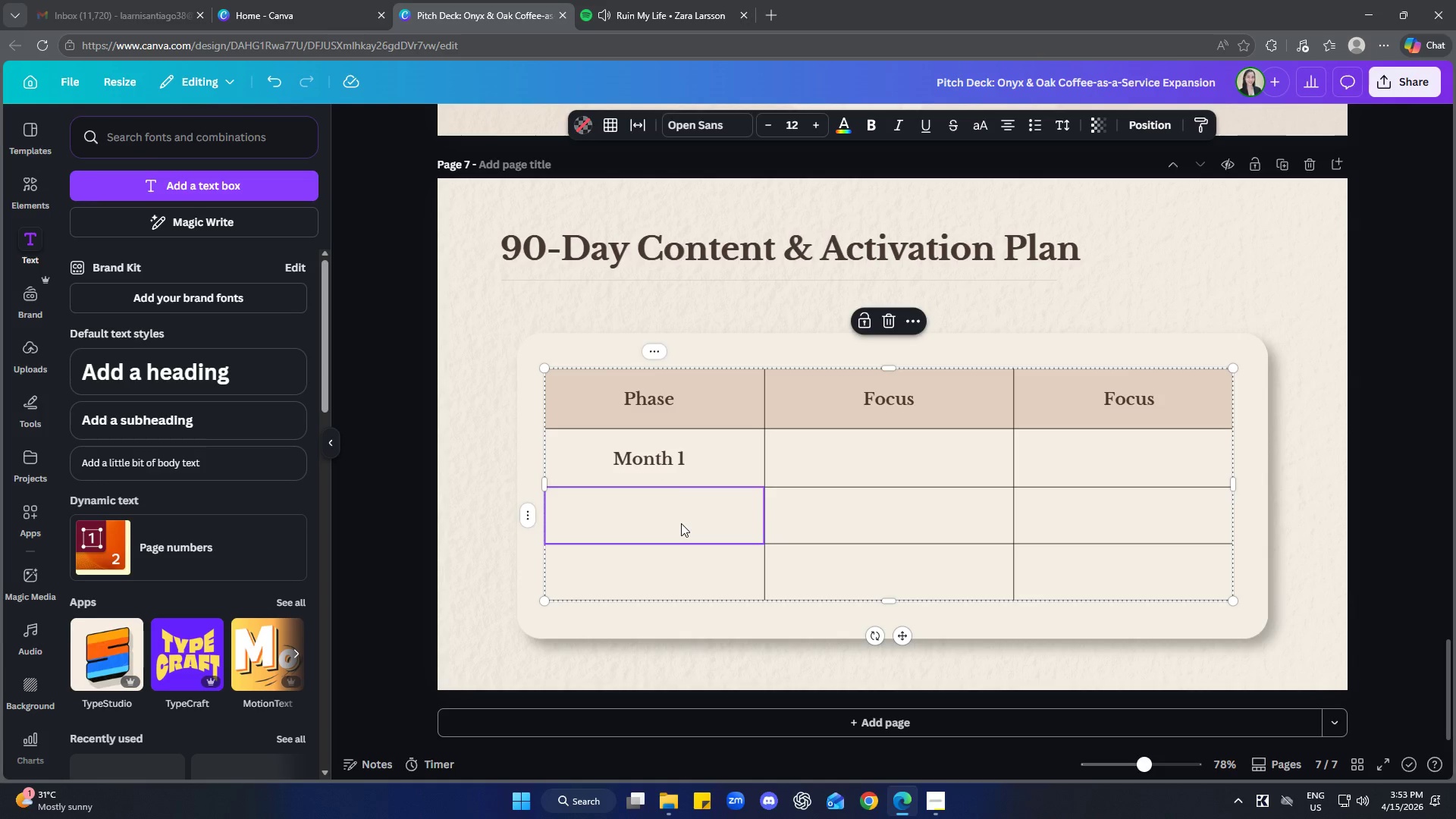 
key(Control+ControlLeft)
 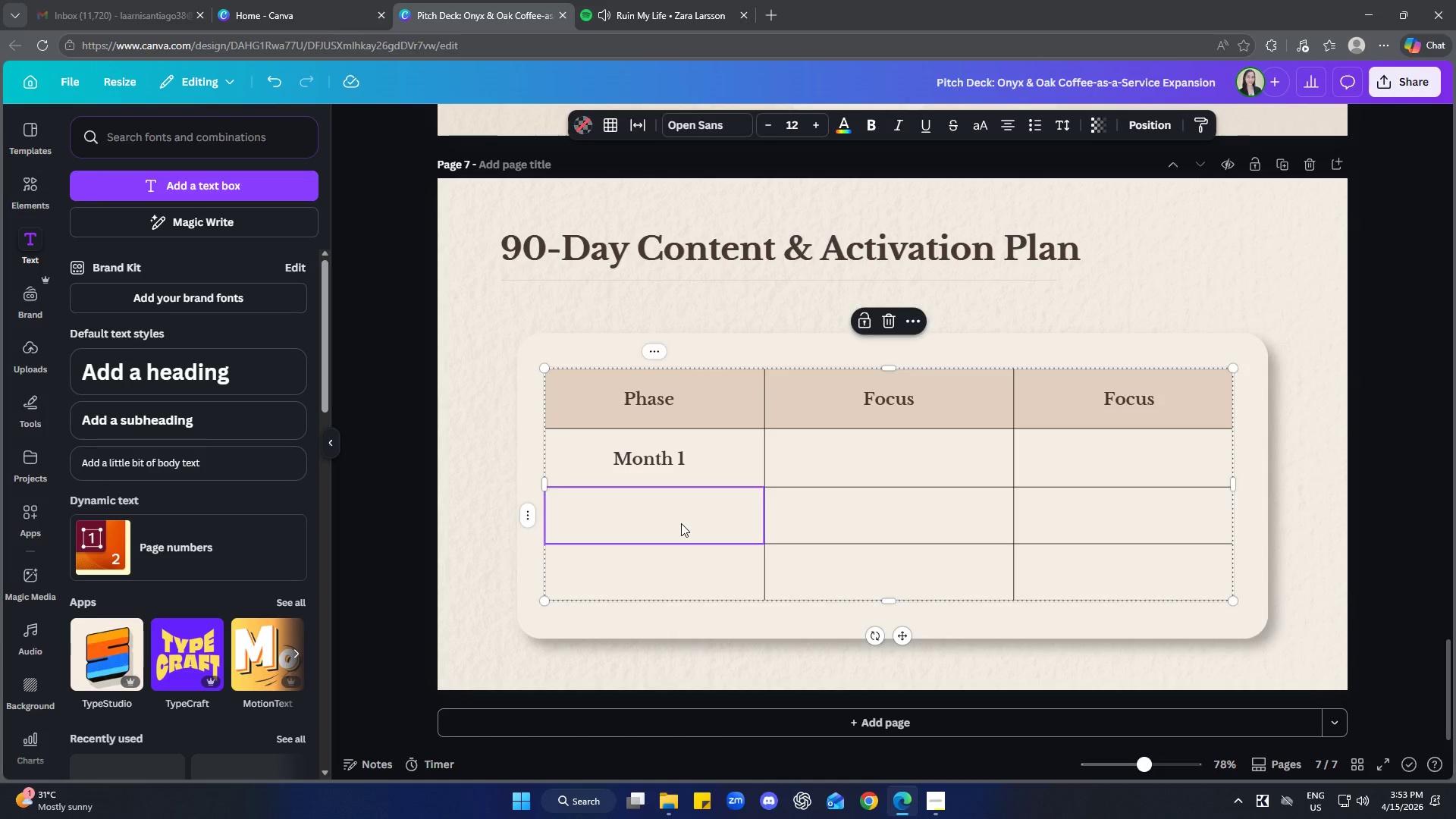 
key(Control+V)
 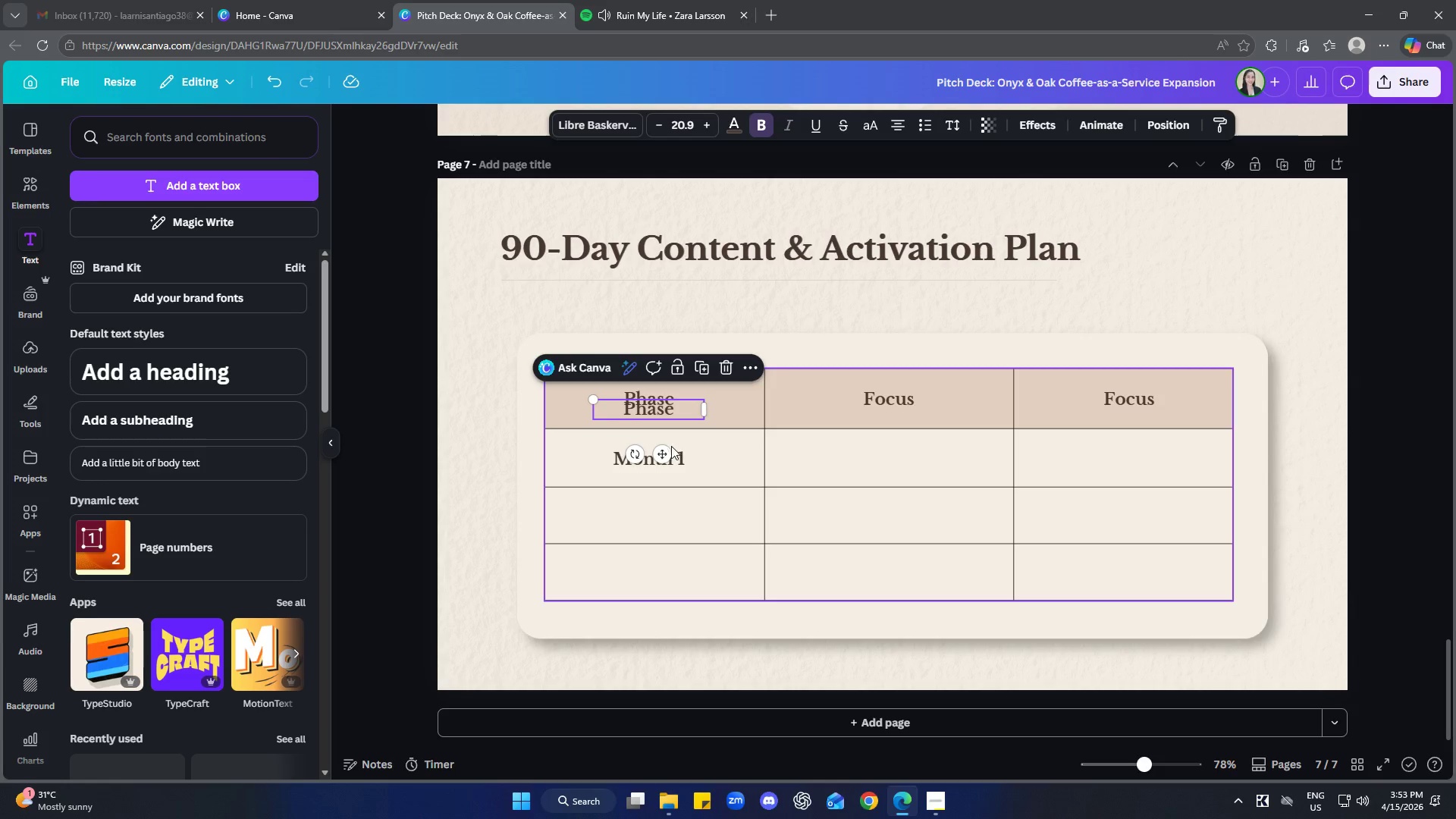 
left_click_drag(start_coordinate=[665, 454], to_coordinate=[670, 559])
 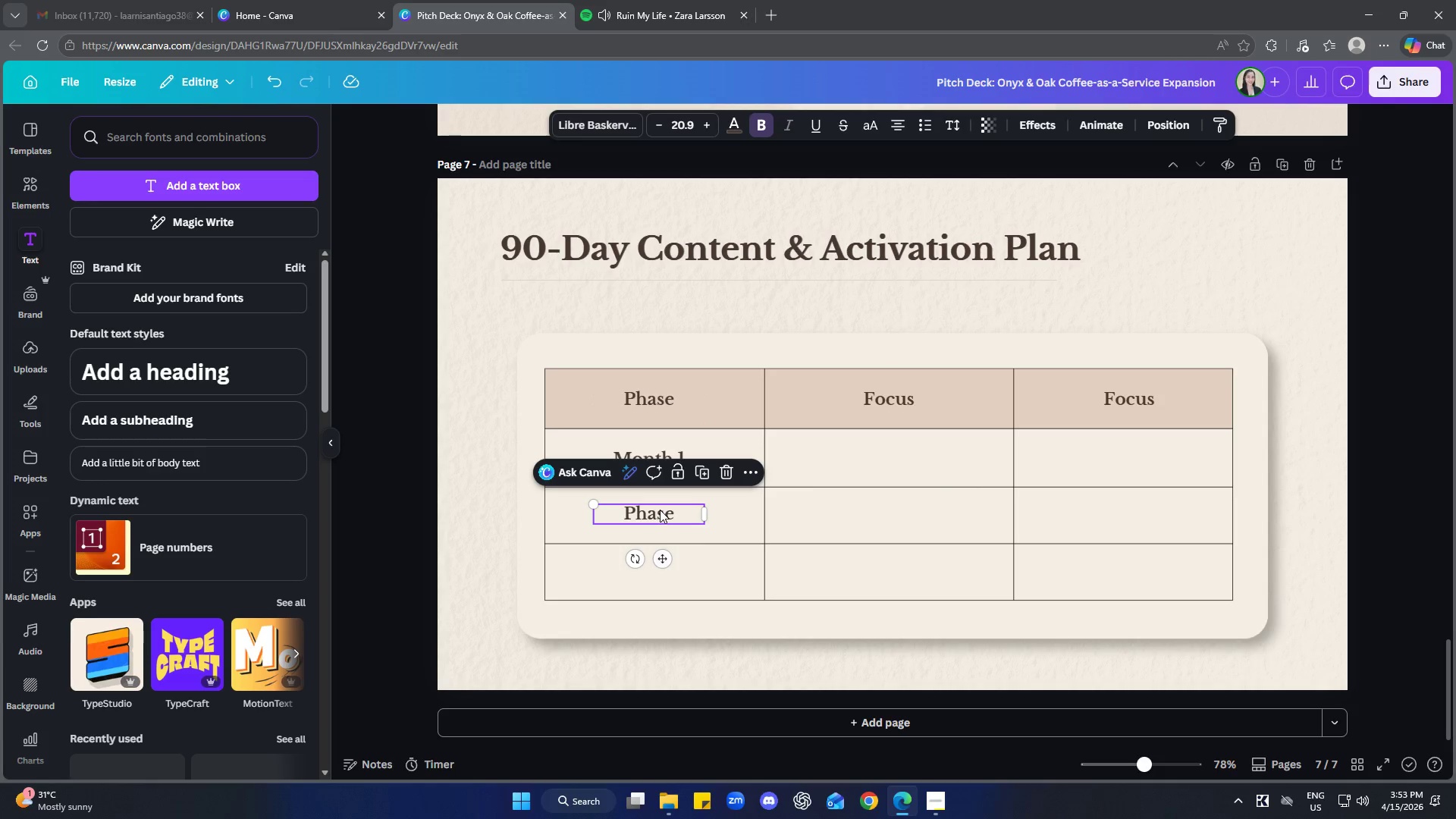 
left_click([660, 510])
 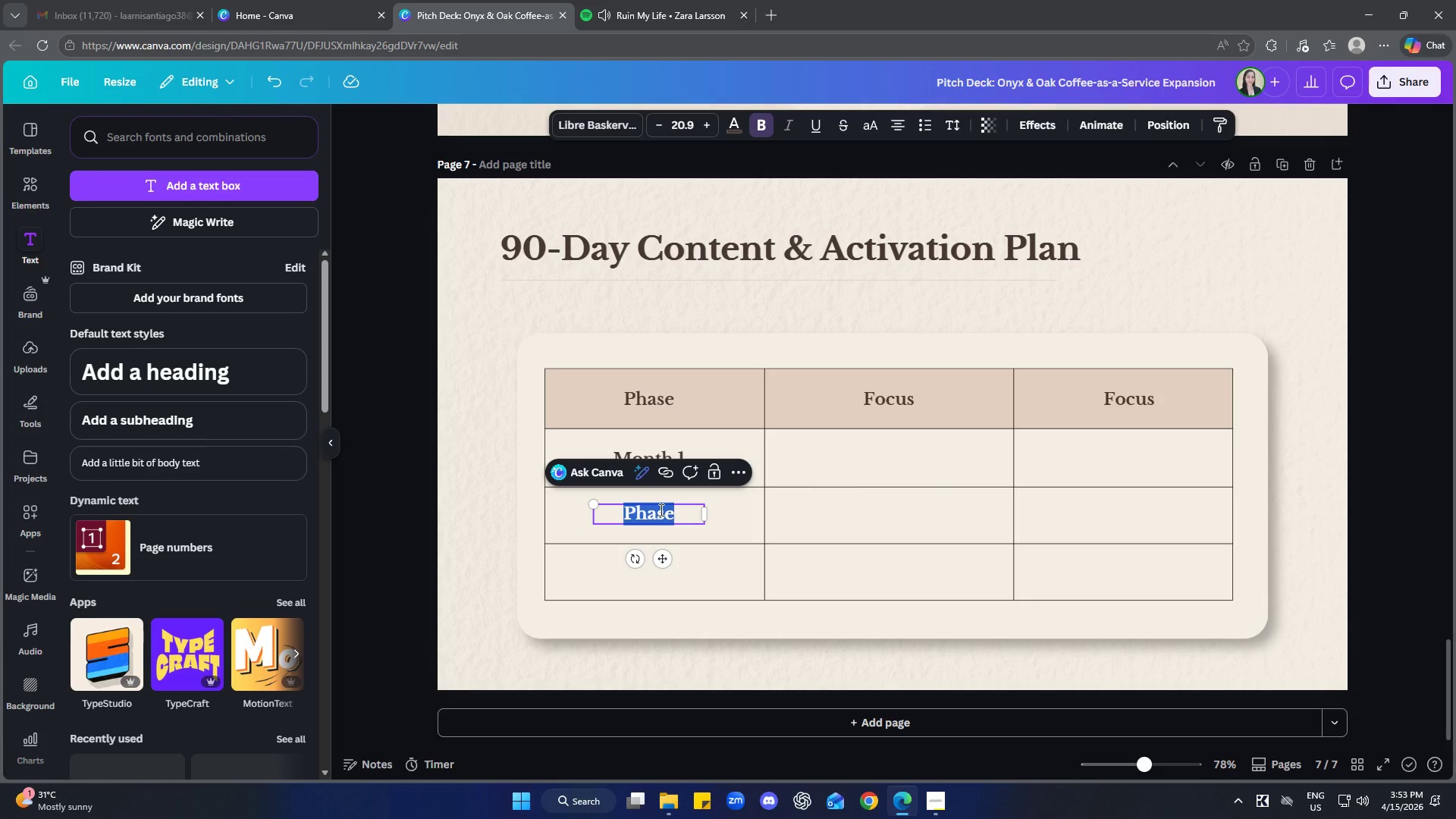 
type(Month 2)
 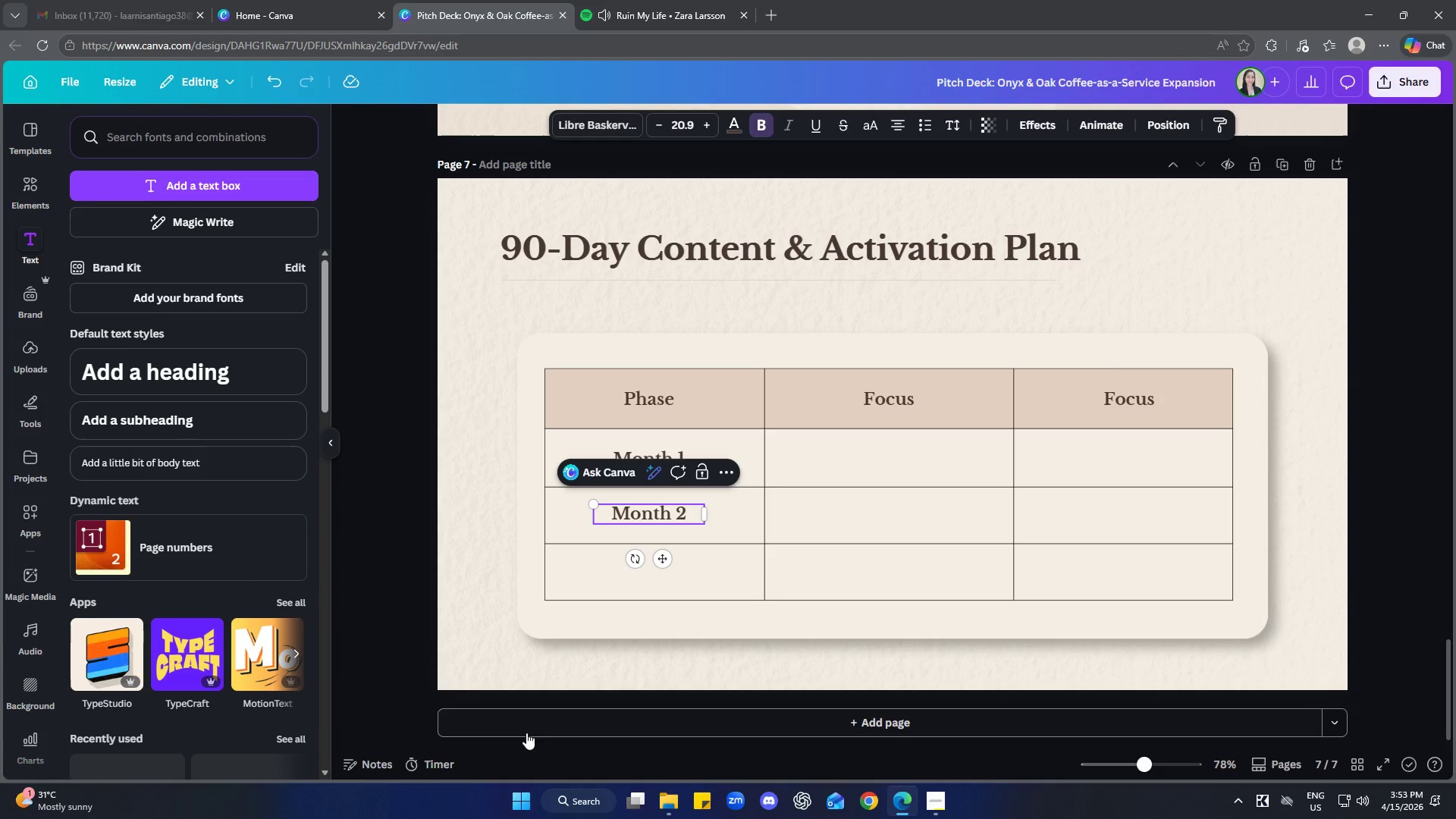 
left_click([582, 658])
 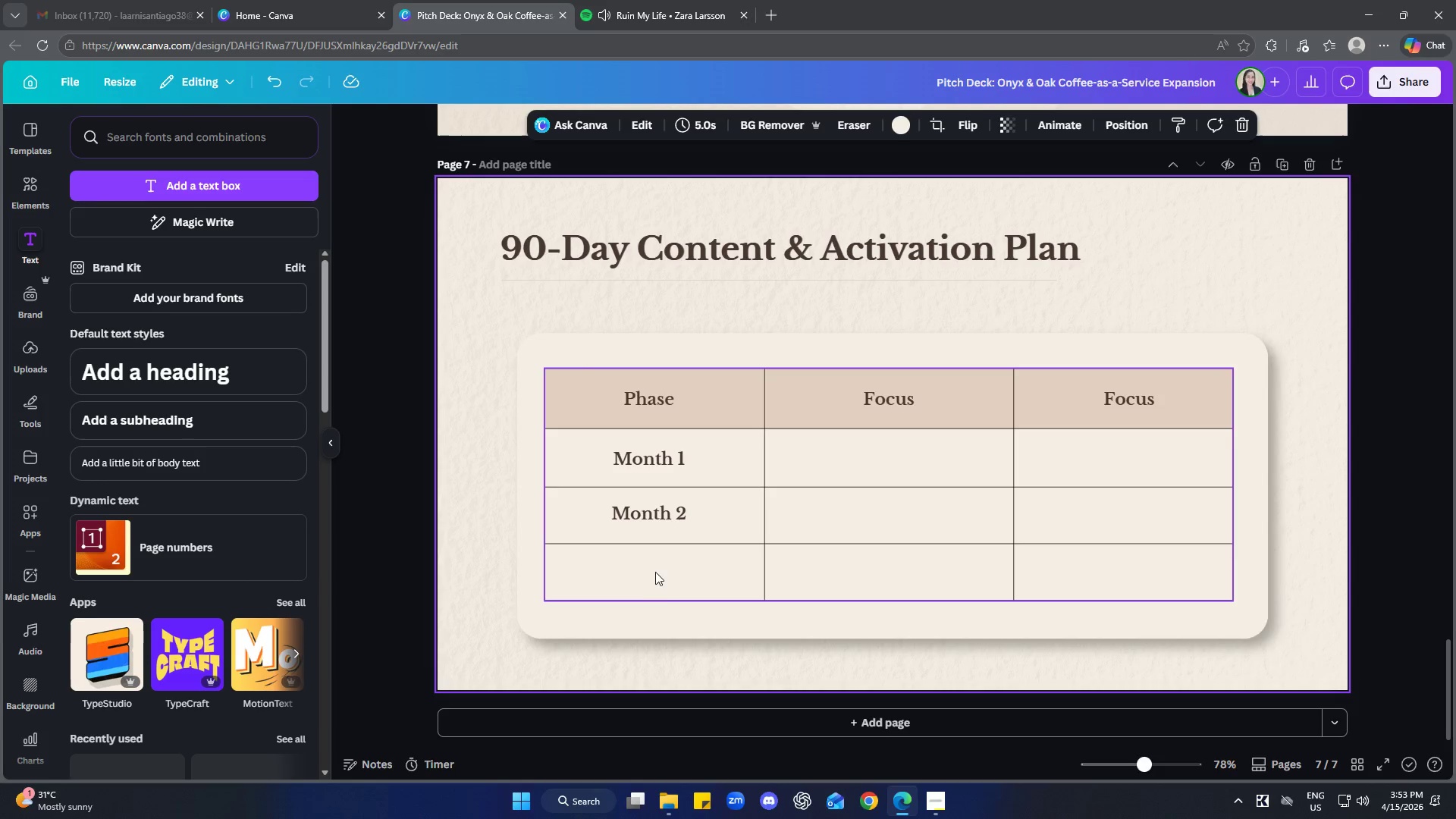 
left_click([660, 585])
 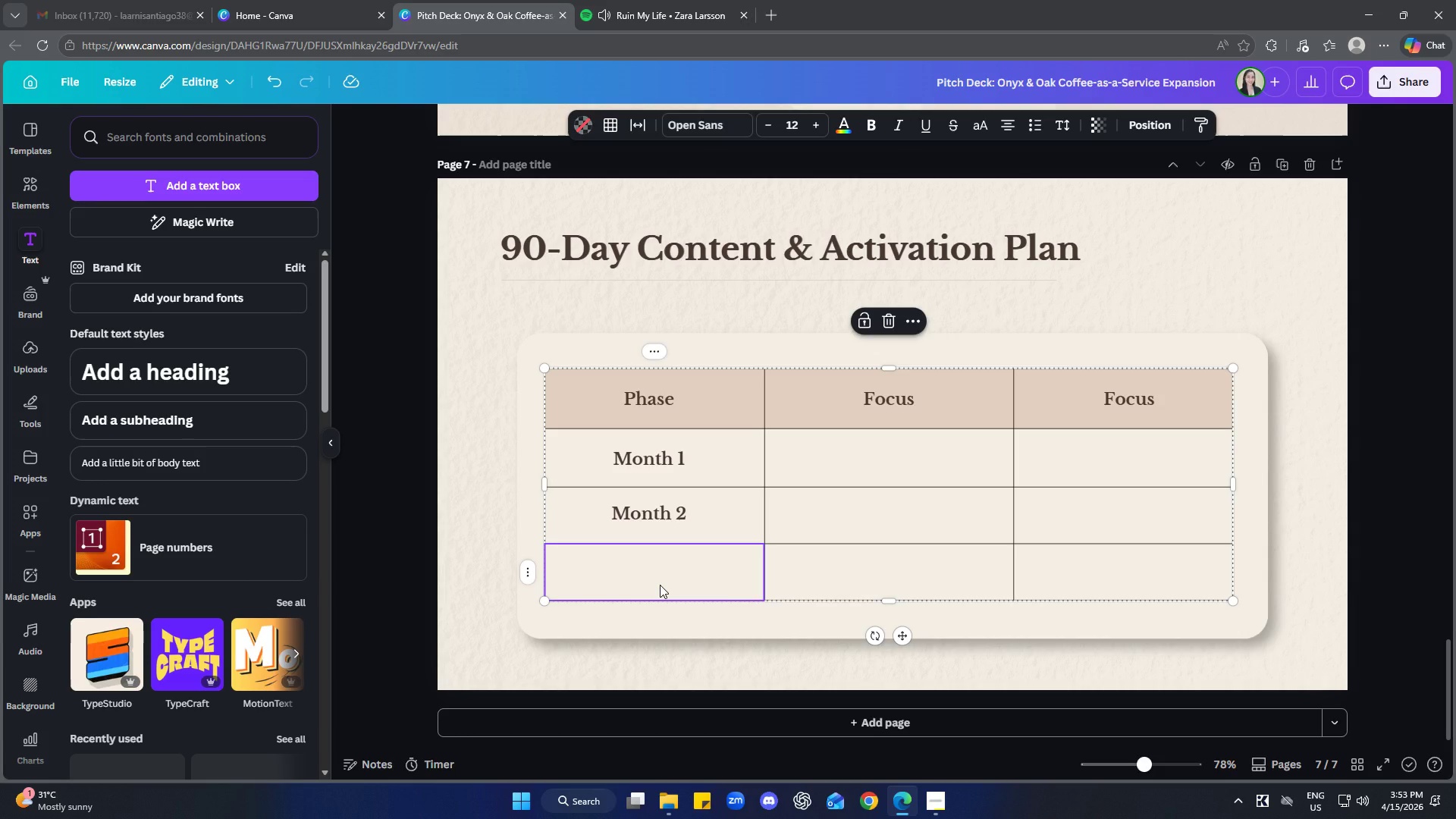 
key(Control+V)
 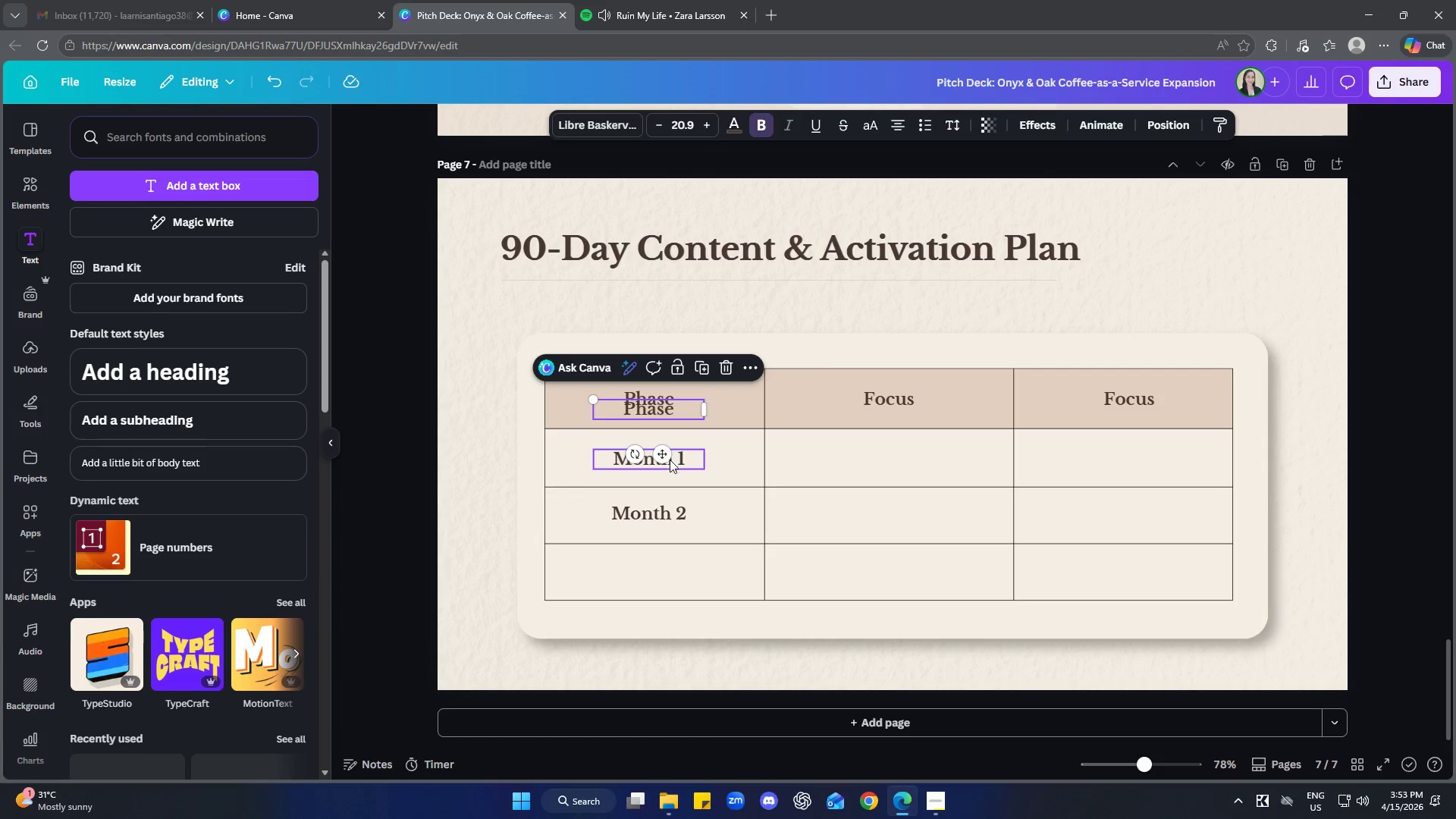 
left_click_drag(start_coordinate=[668, 457], to_coordinate=[670, 616])
 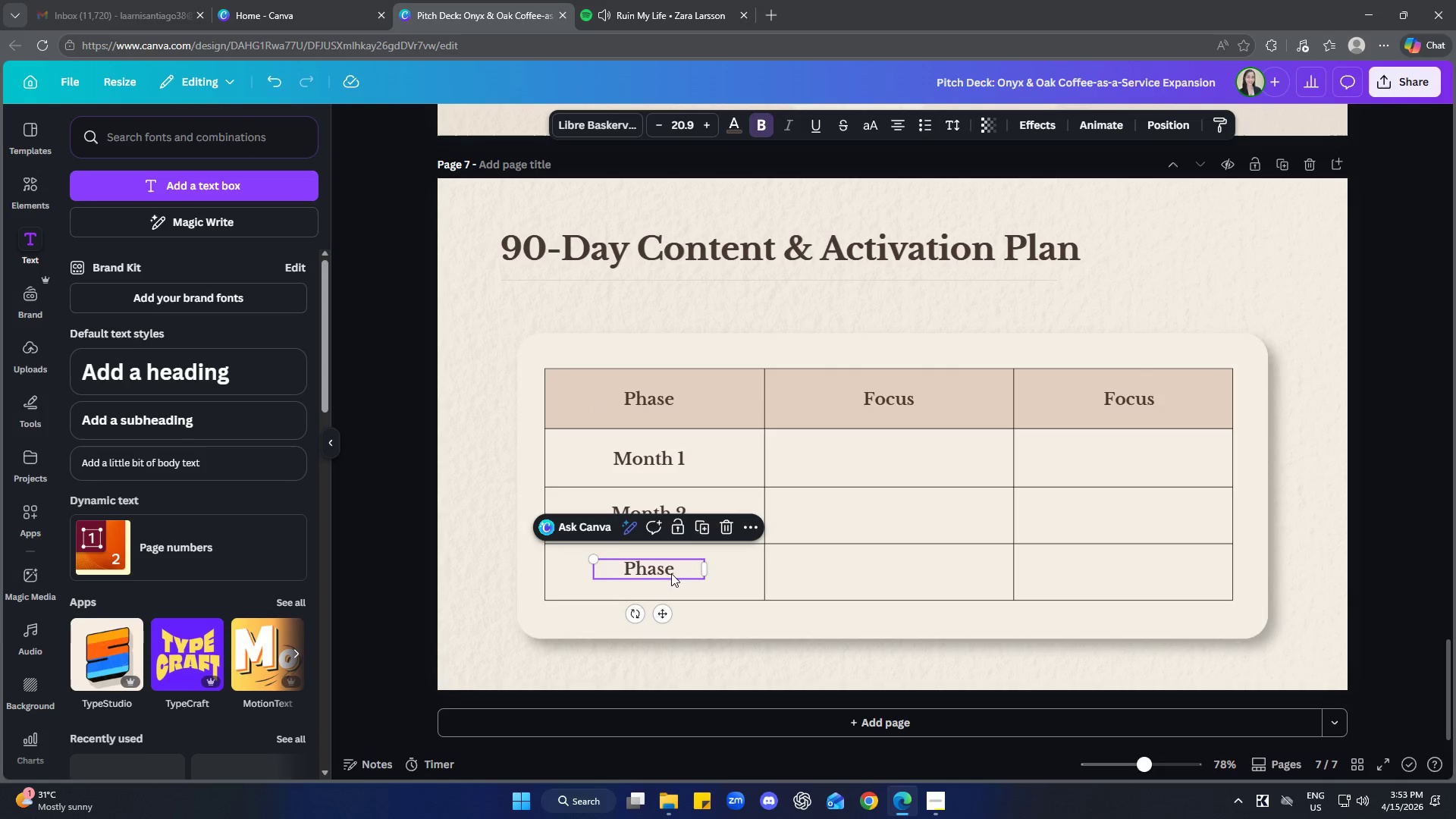 
left_click([671, 573])
 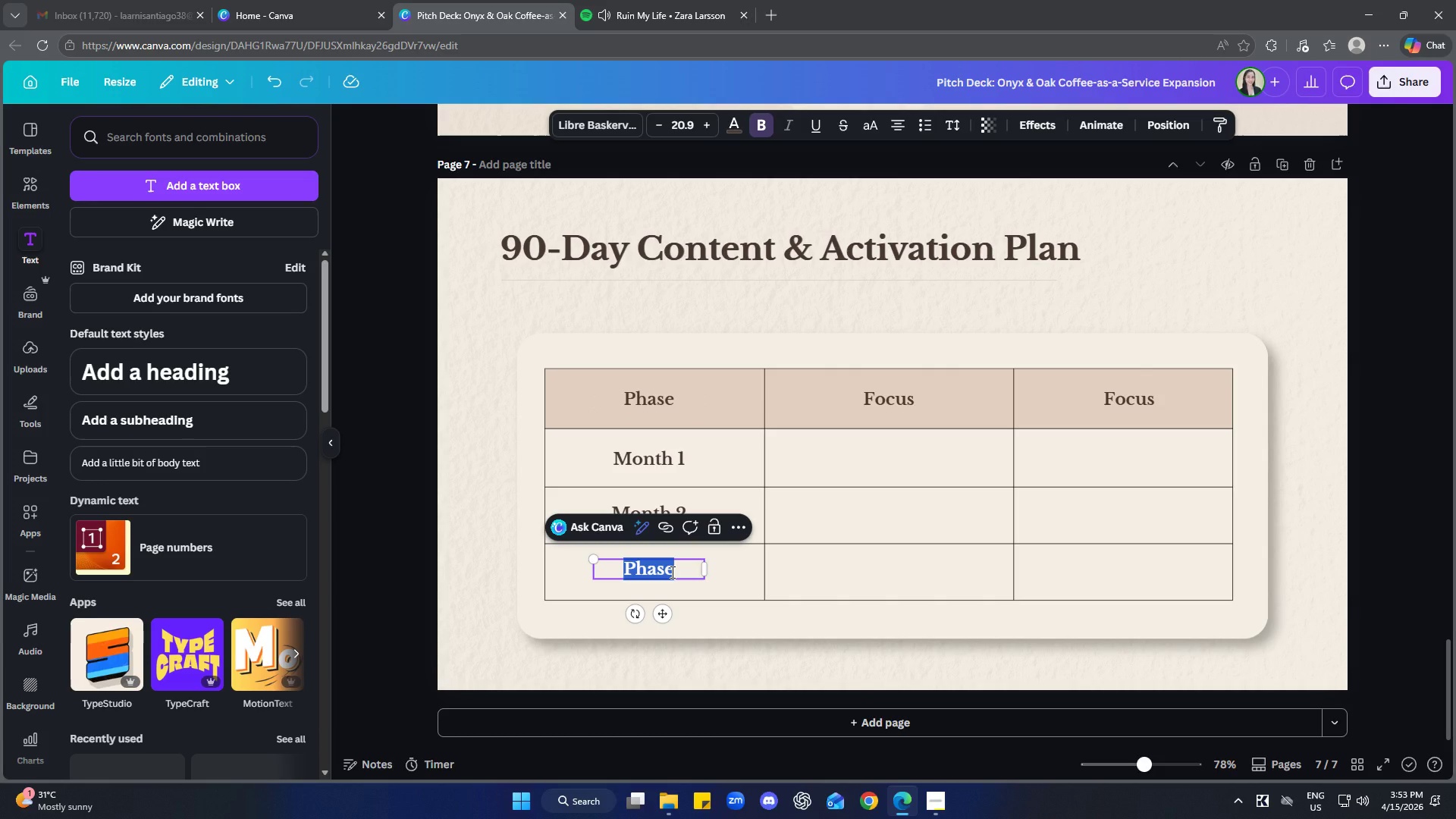 
type(Month 3)
 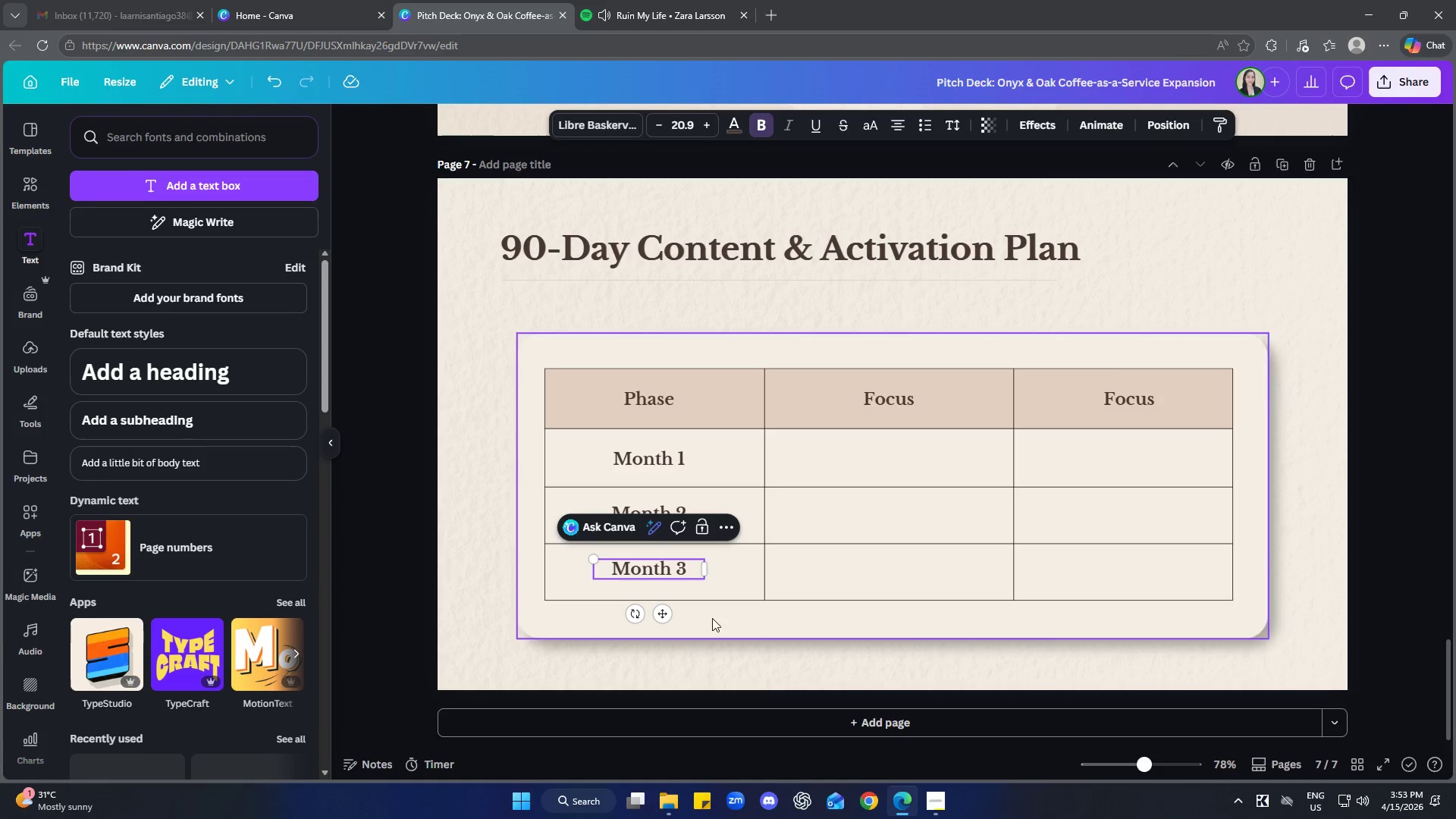 
left_click([755, 673])
 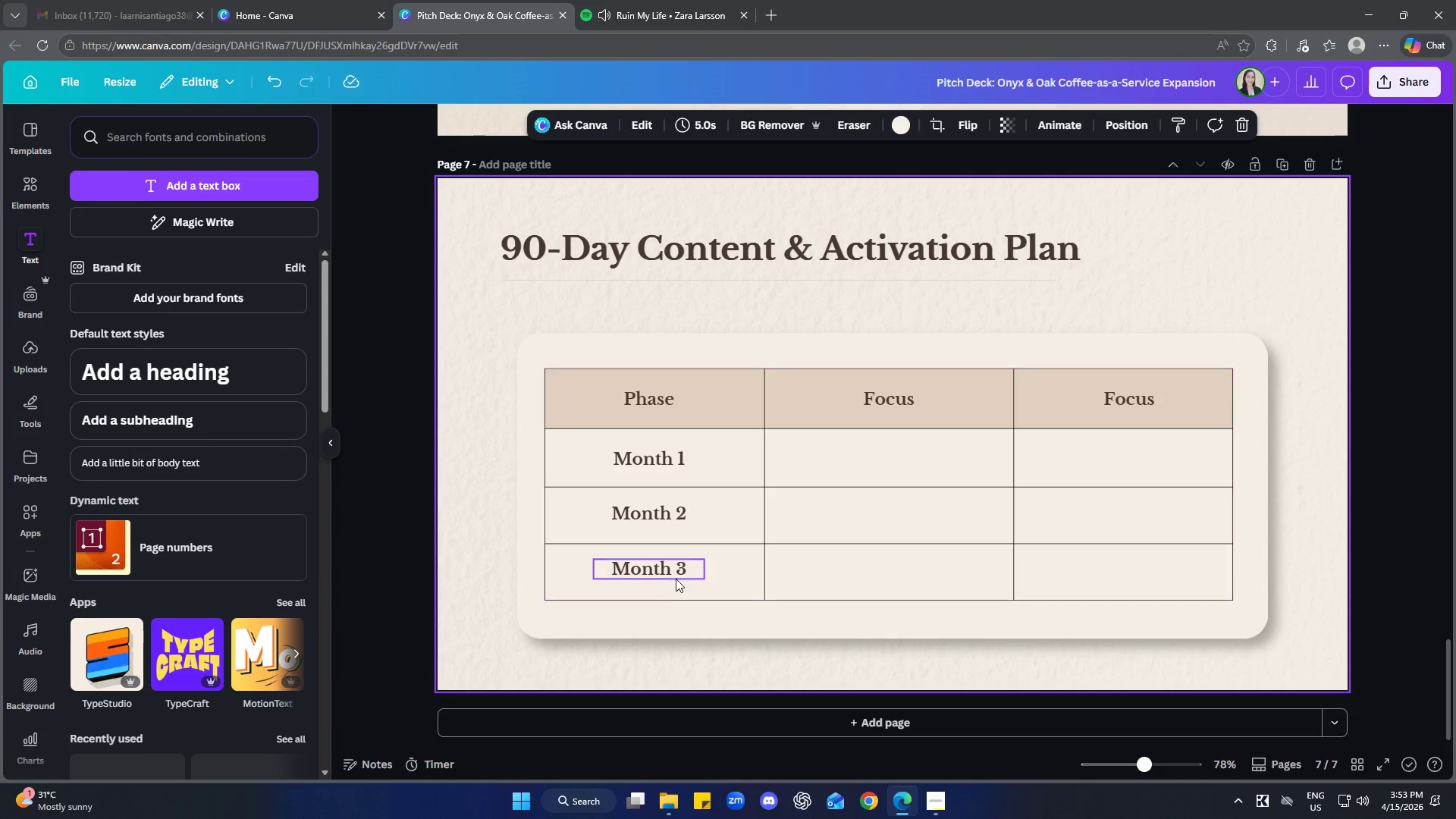 
left_click([675, 578])
 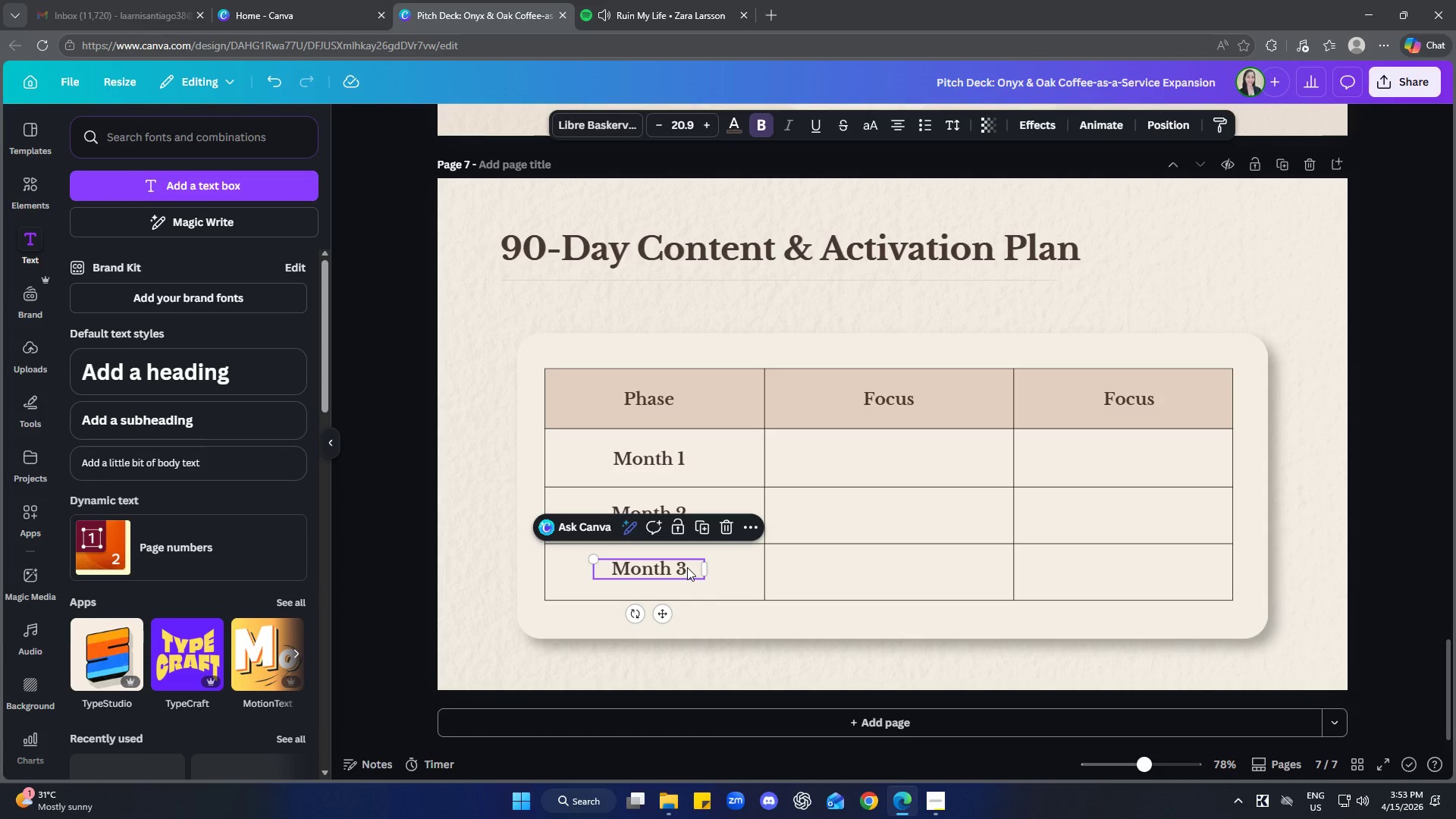 
wait(15.98)
 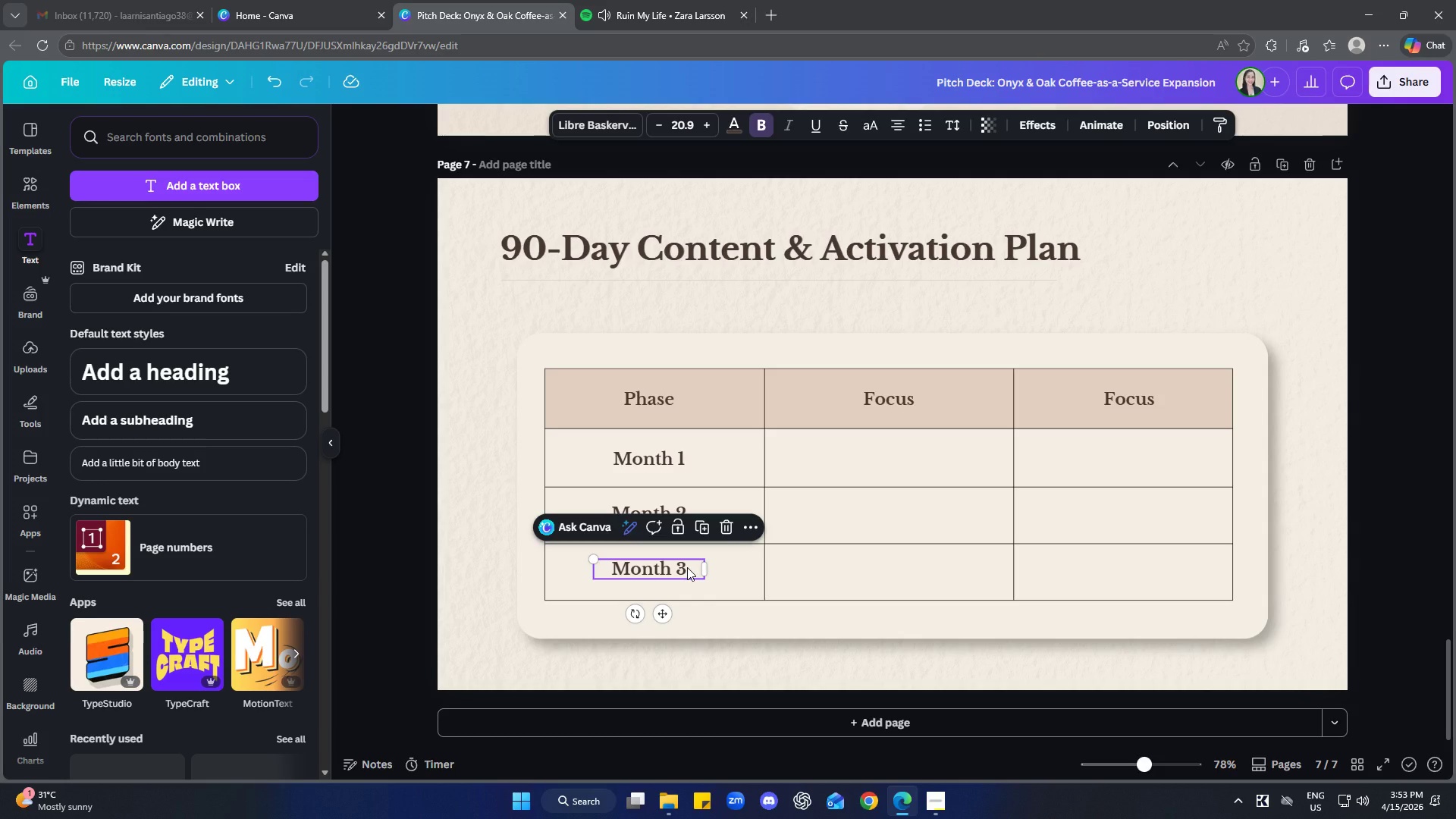 
left_click([663, 315])
 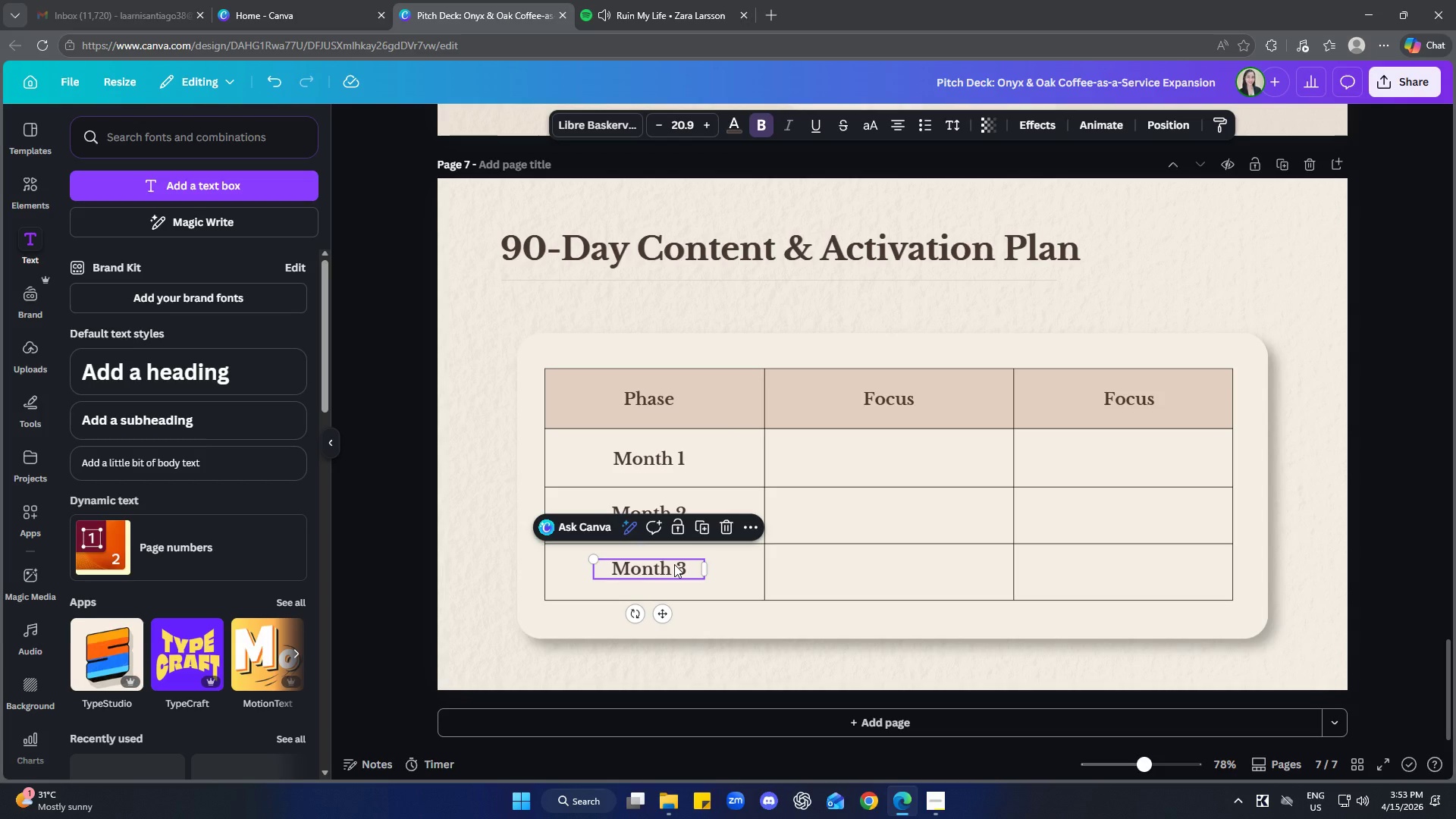 
left_click([674, 564])
 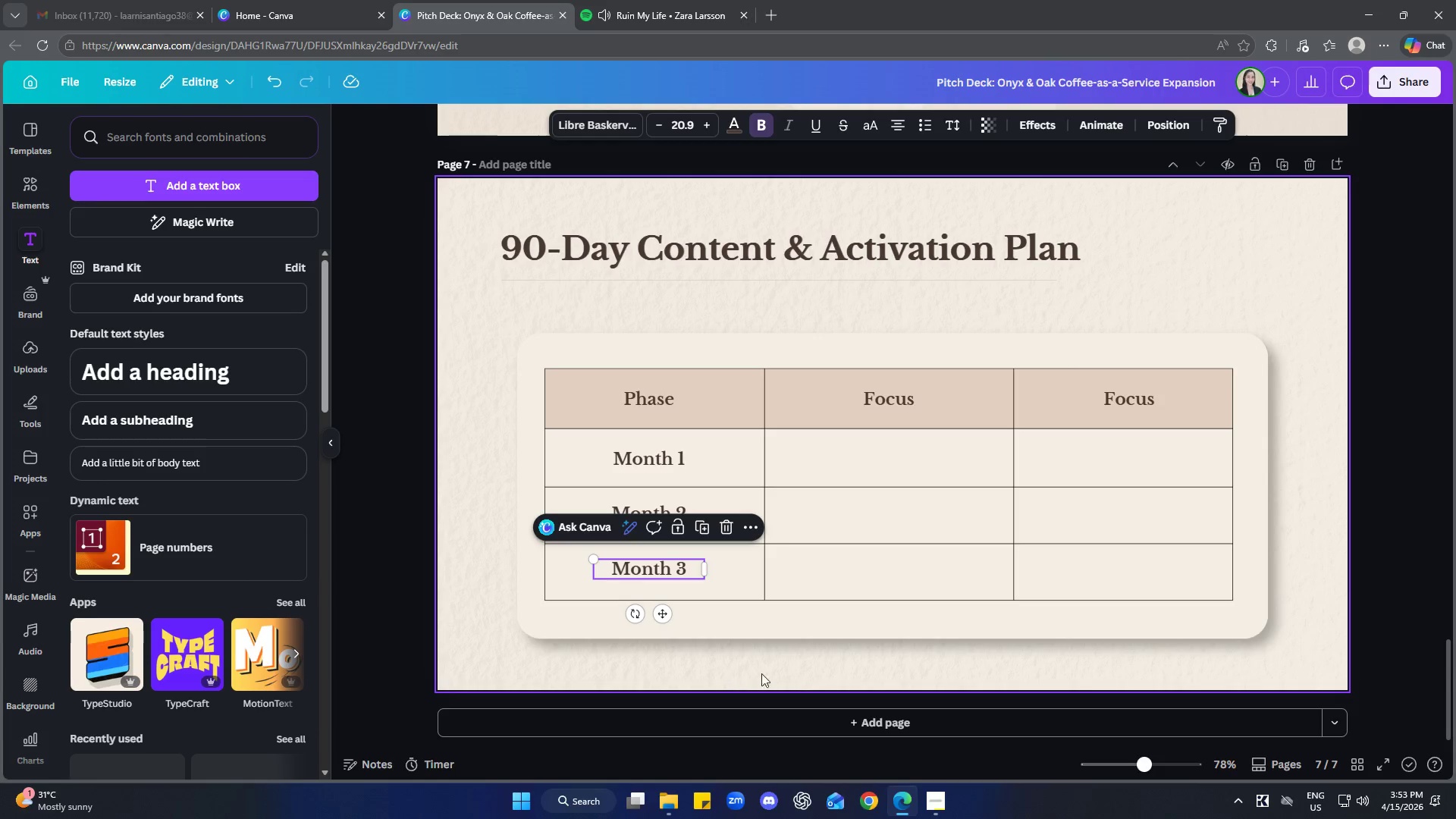 
left_click([792, 669])
 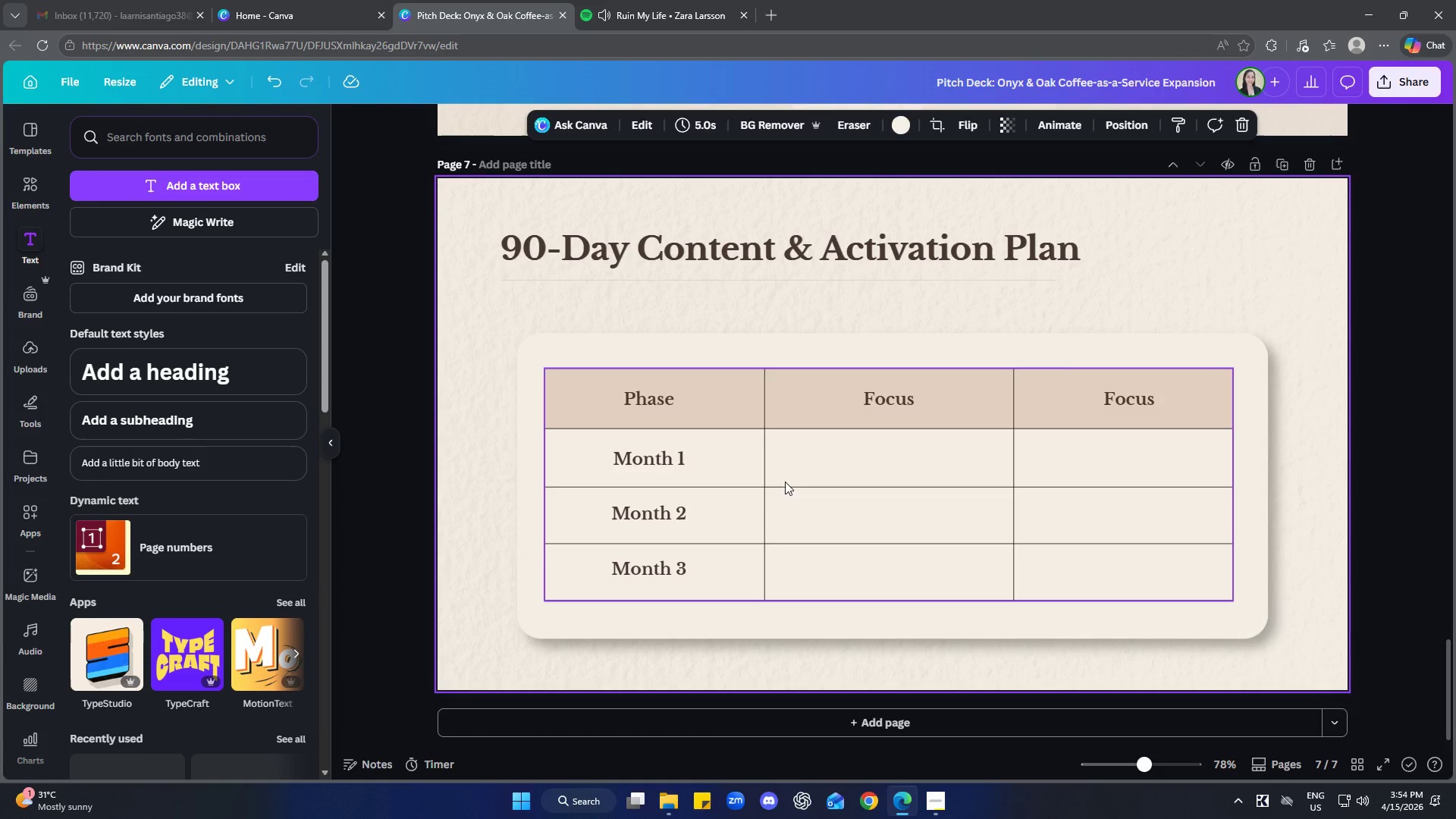 
wait(7.25)
 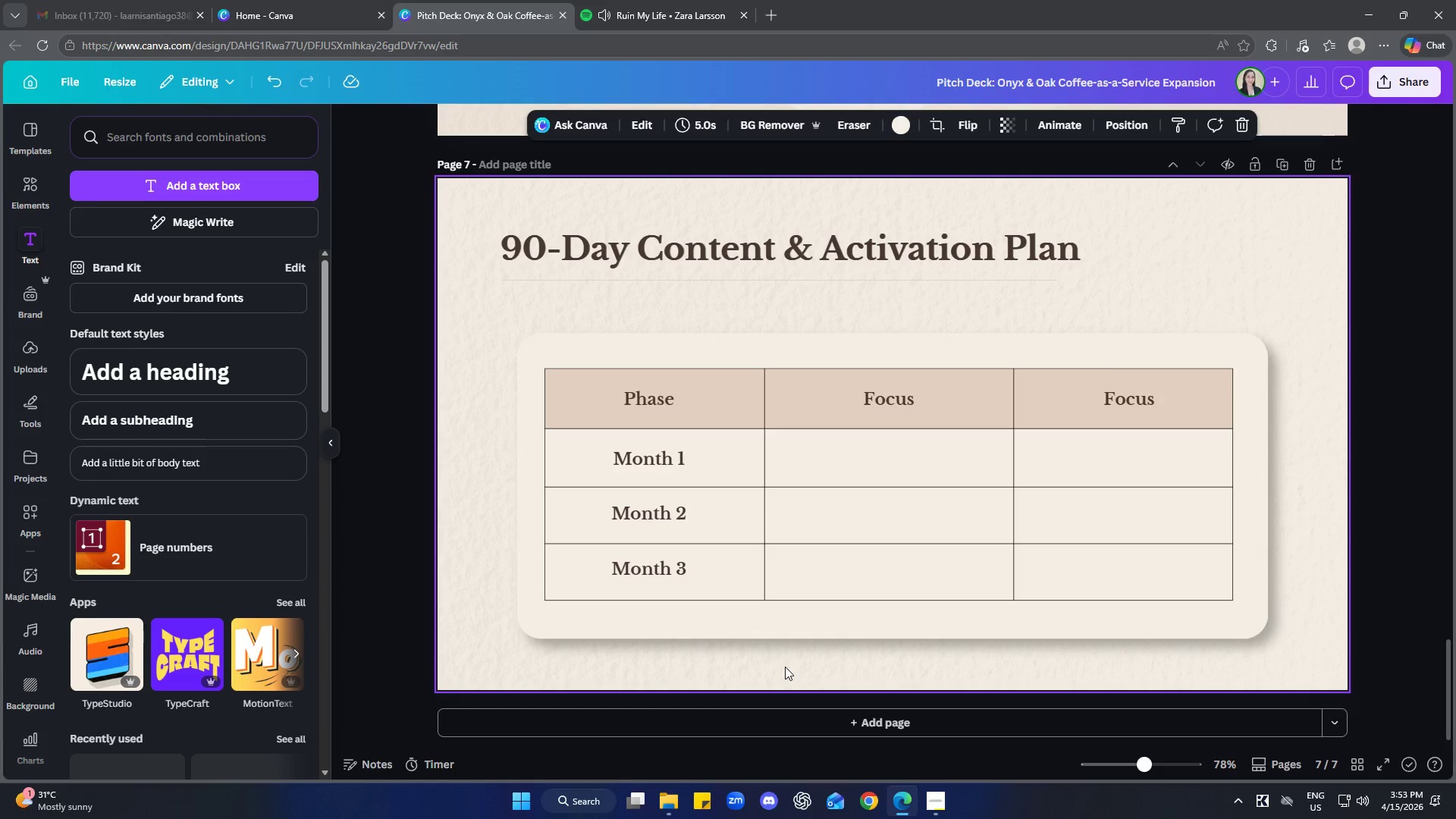 
left_click([1296, 466])
 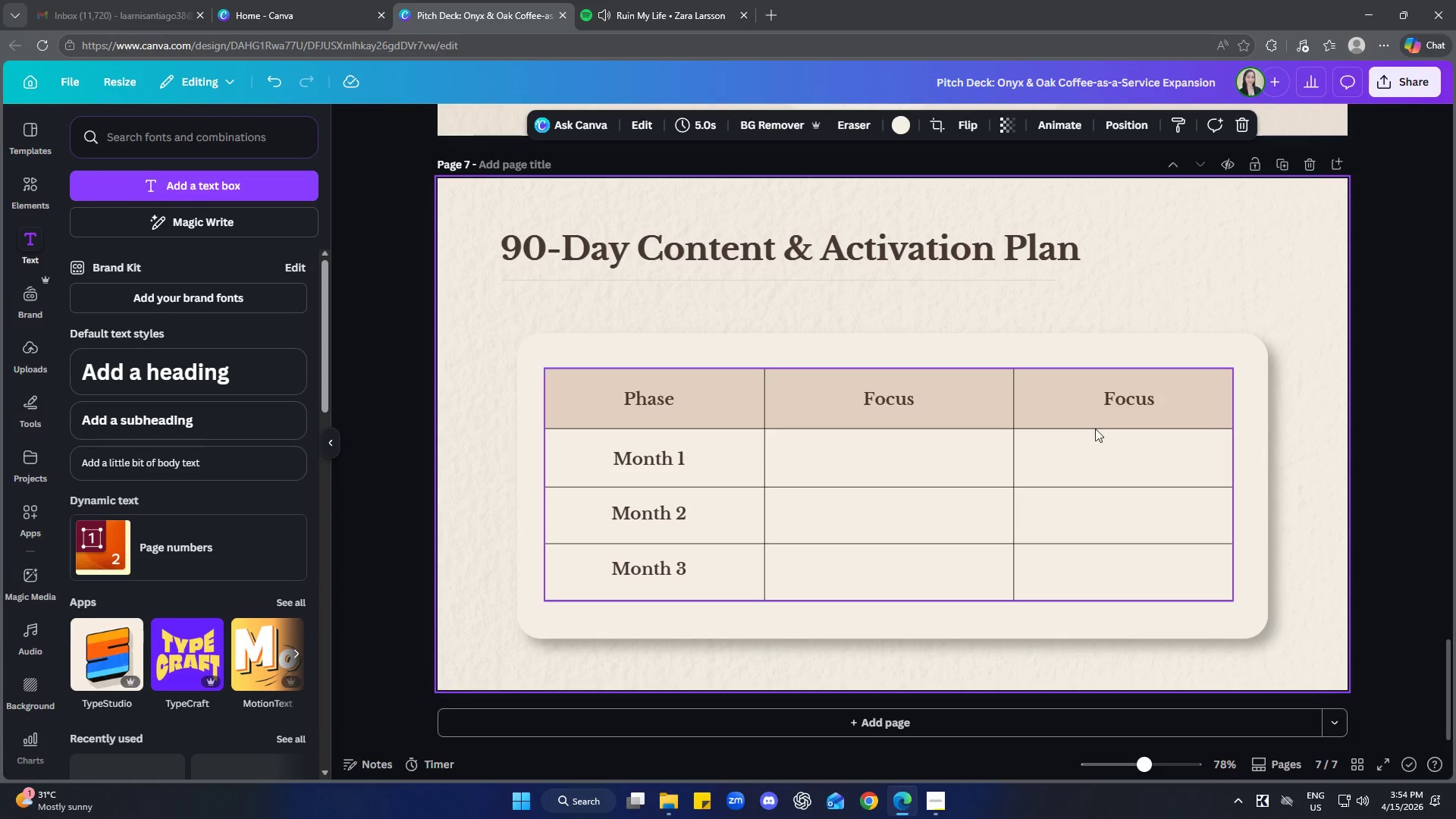 
scroll: coordinate [833, 593], scroll_direction: up, amount: 4.0
 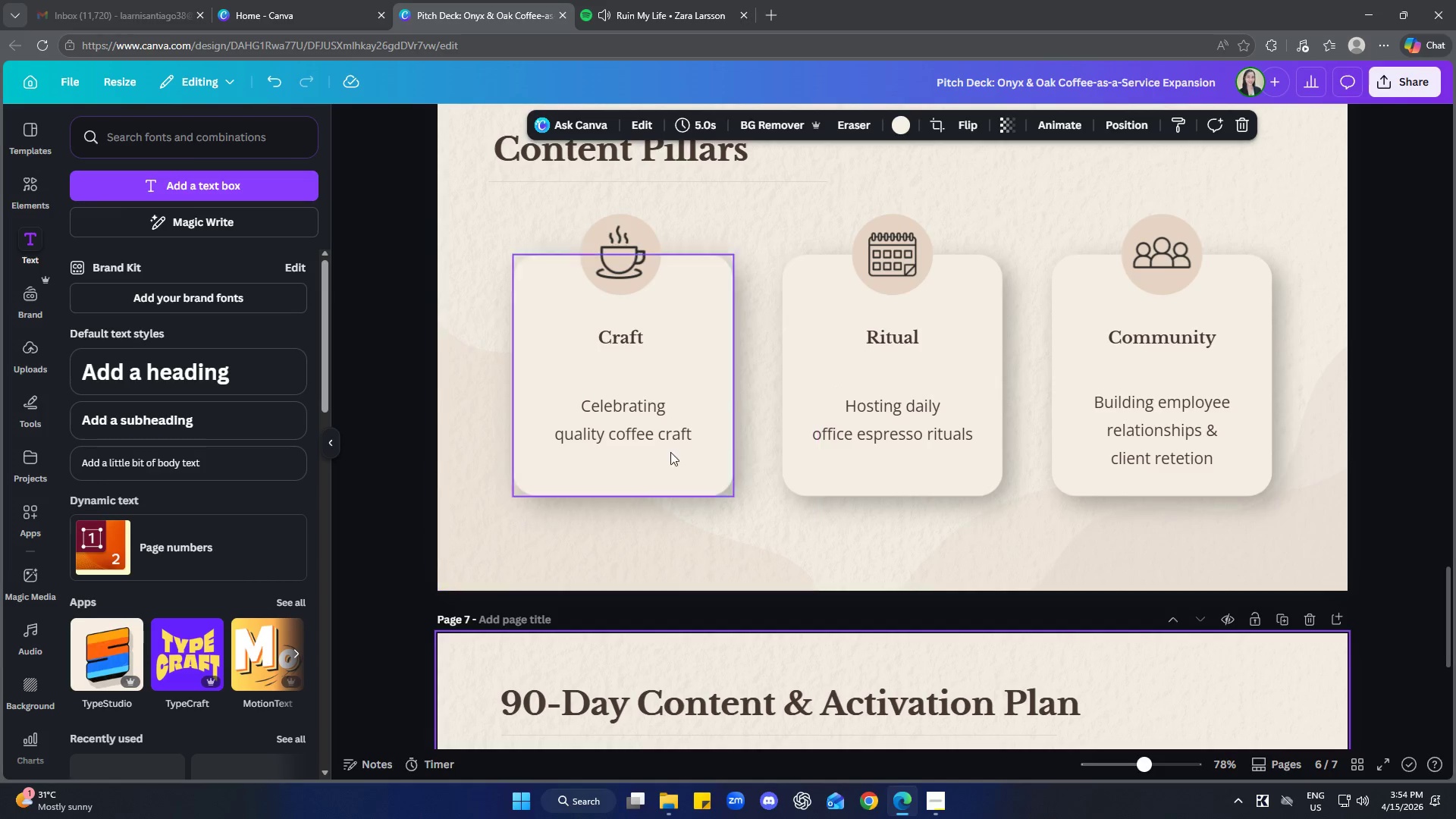 
left_click([624, 419])
 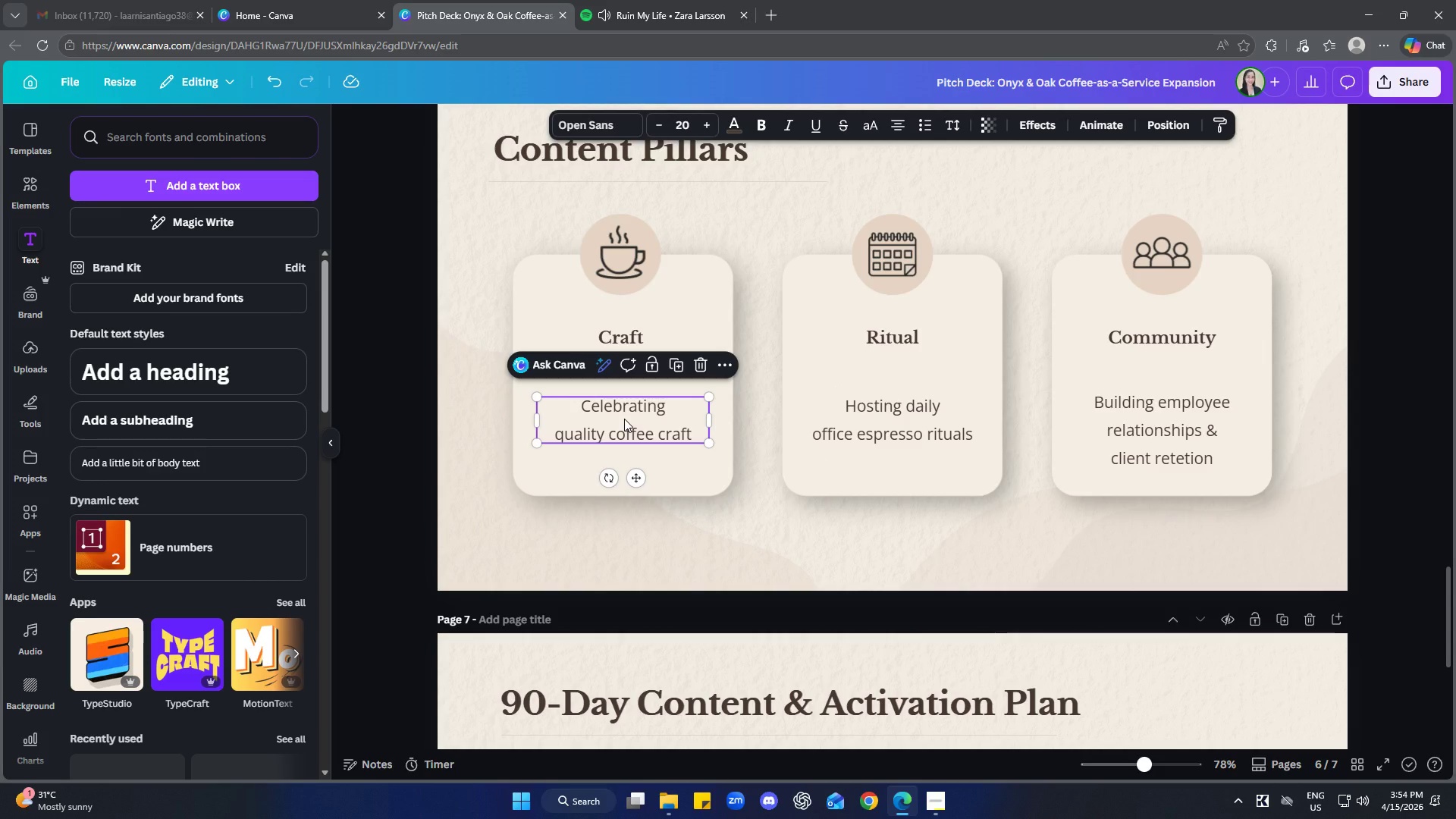 
key(Control+C)
 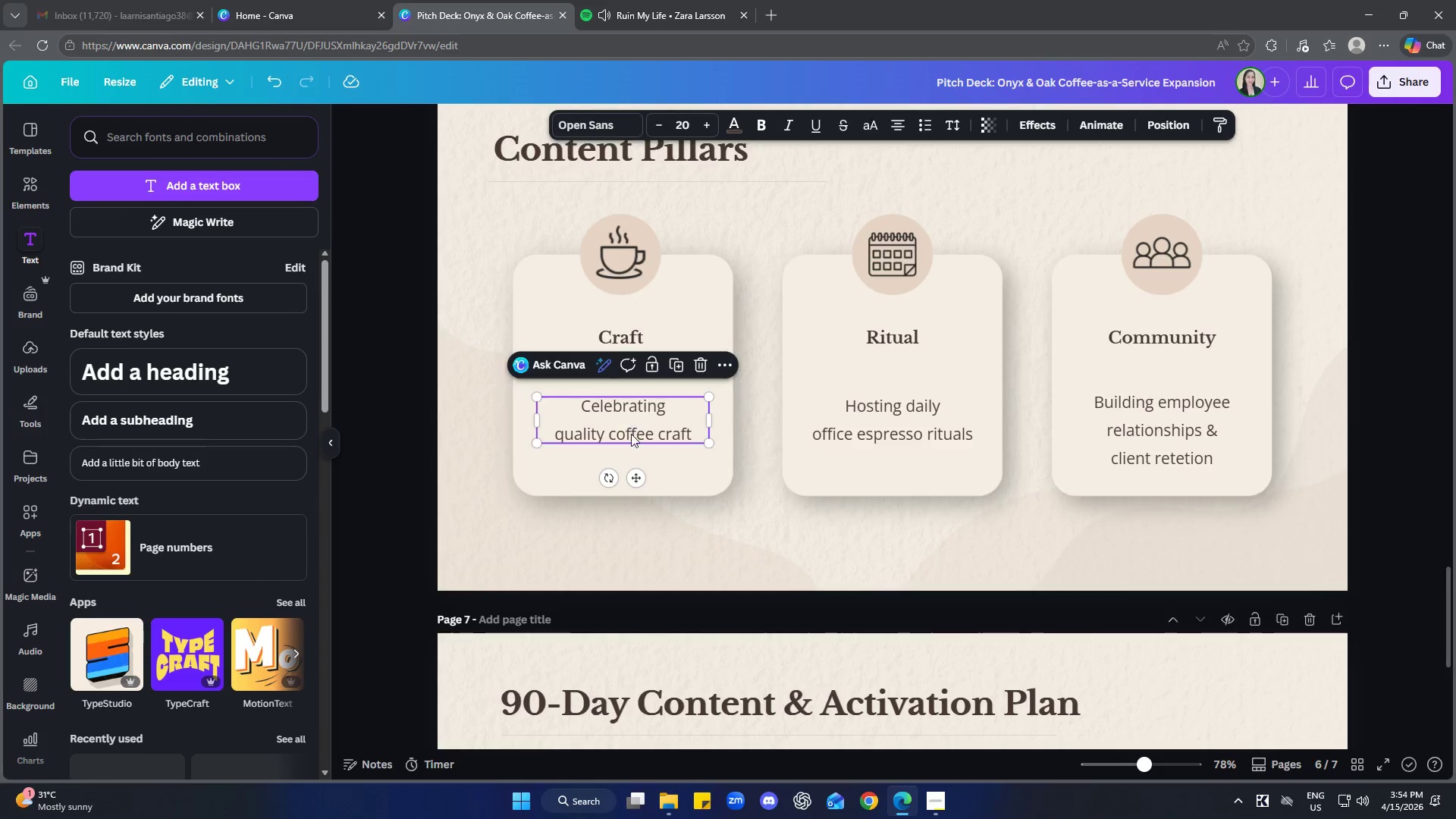 
scroll: coordinate [721, 588], scroll_direction: down, amount: 4.0
 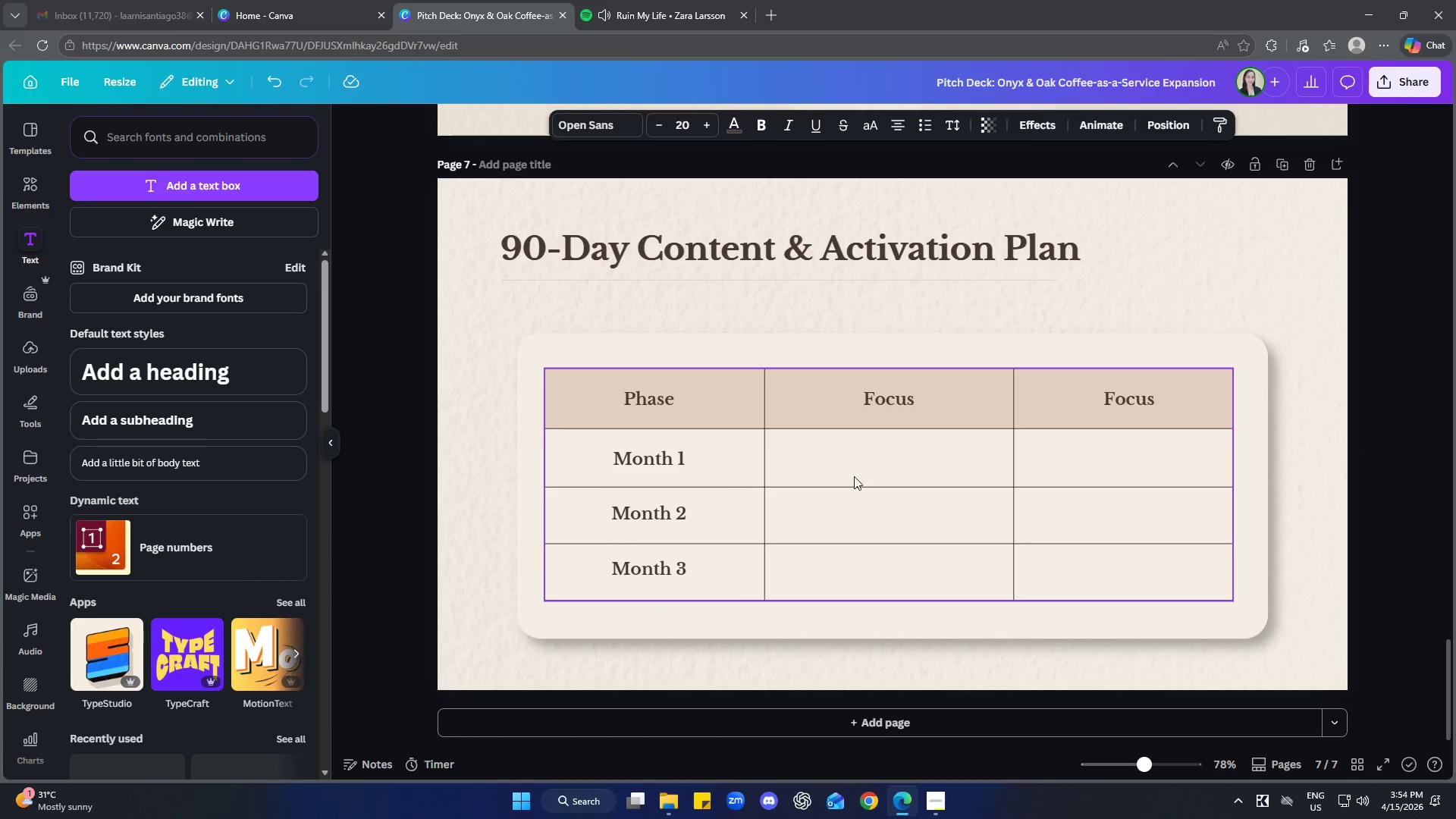 
key(Control+ControlLeft)
 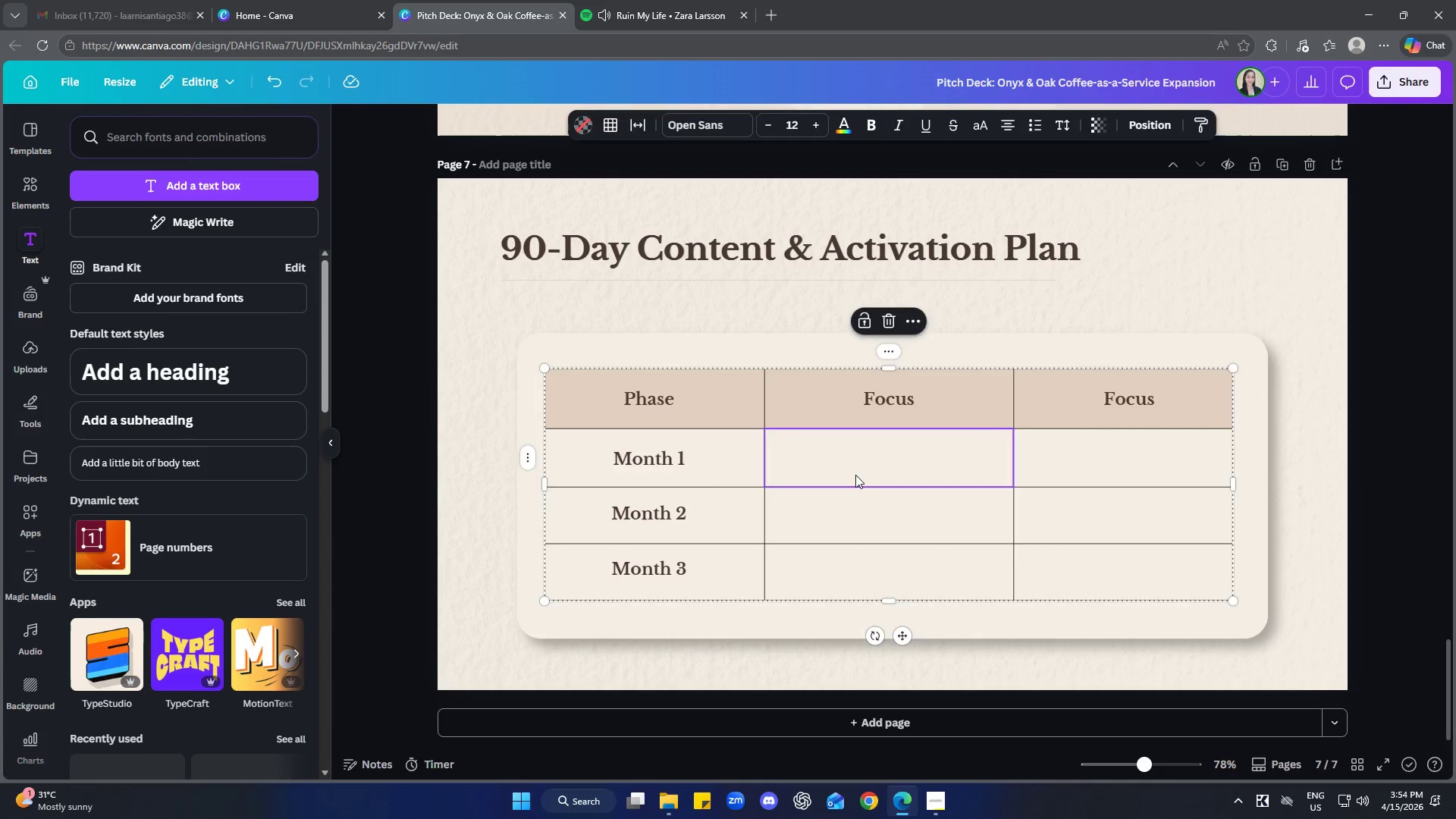 
key(Control+V)
 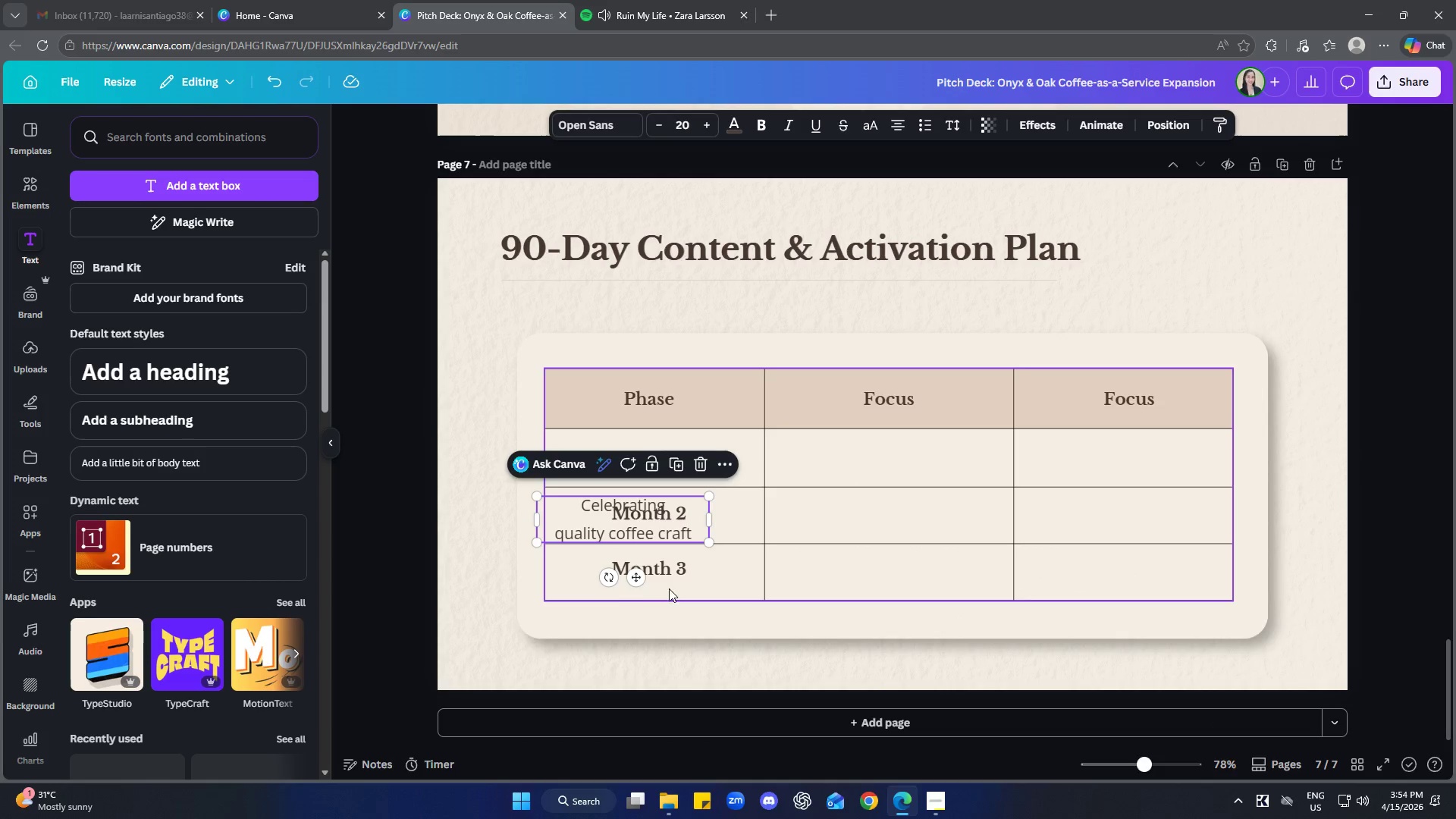 
left_click_drag(start_coordinate=[635, 577], to_coordinate=[908, 517])
 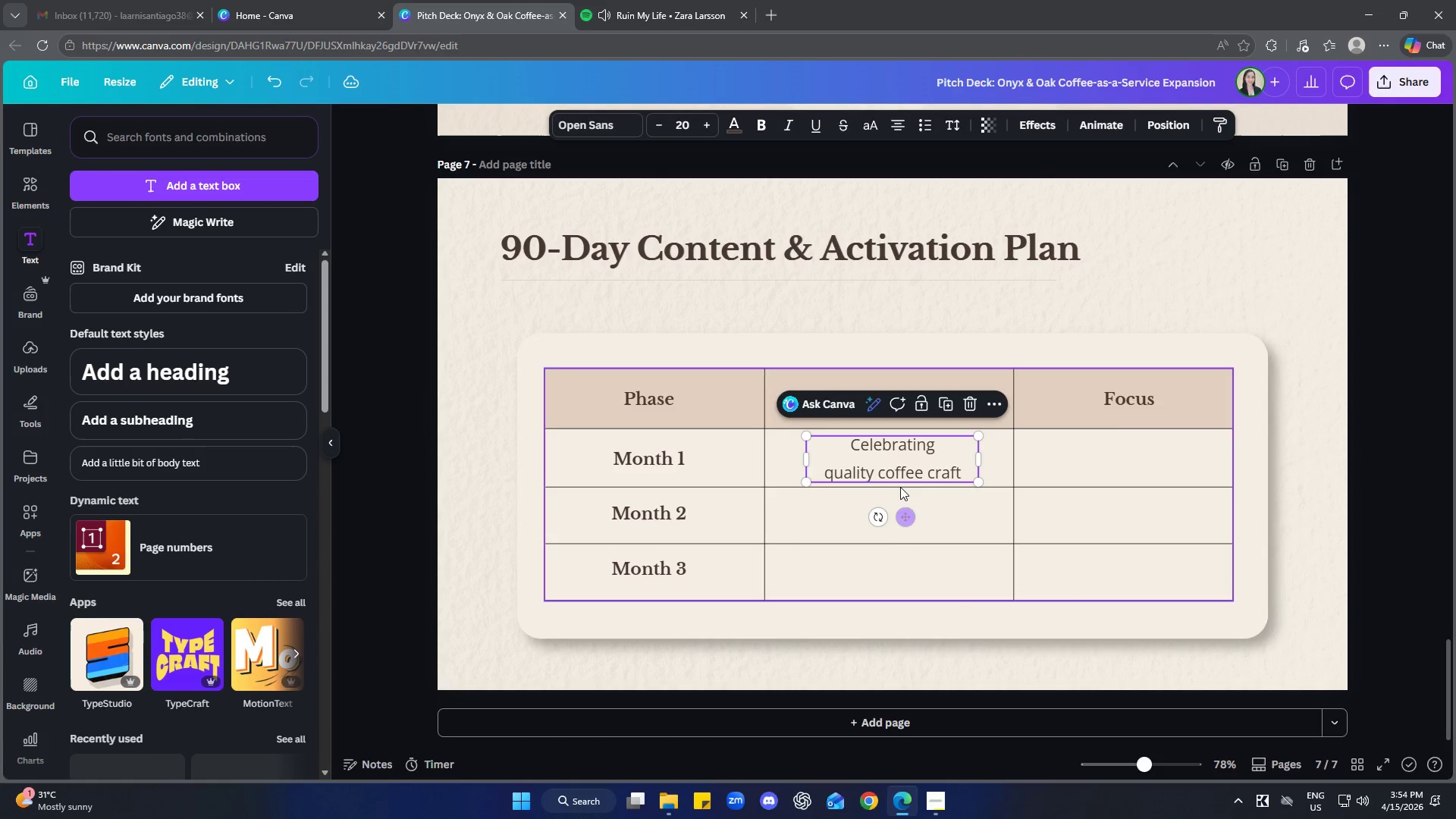 
left_click([896, 480])
 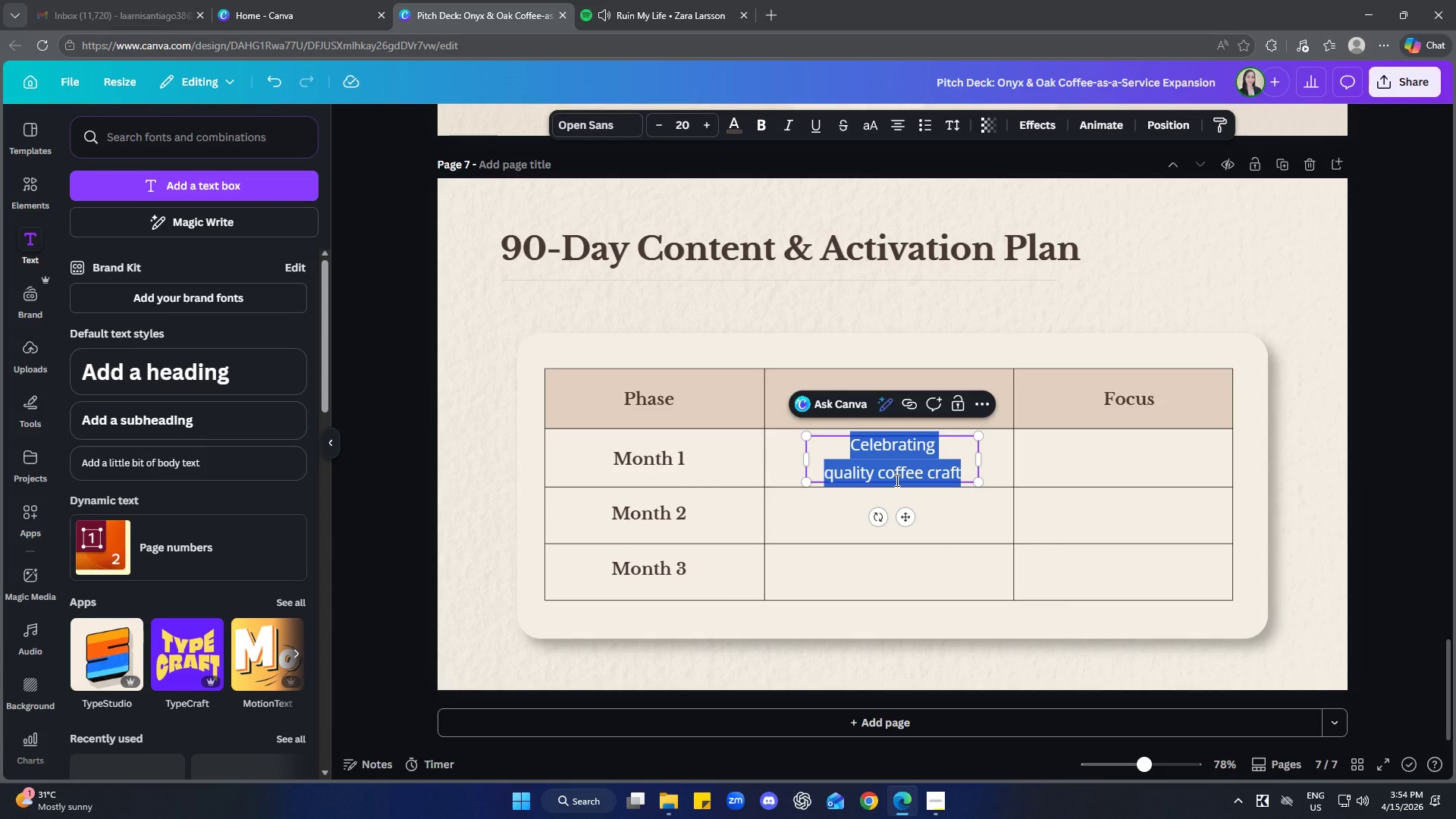 
type(Launch &)
 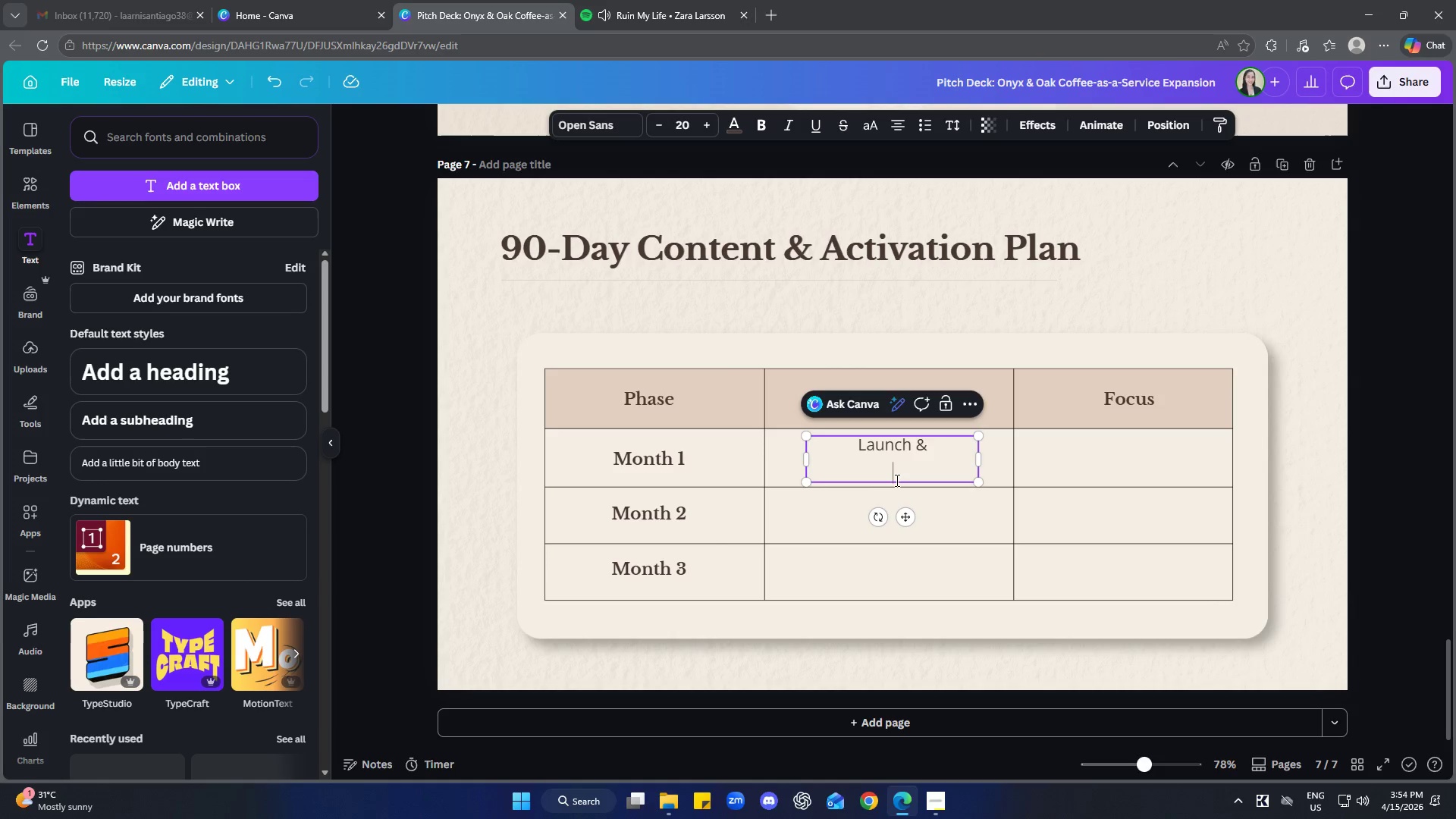 
 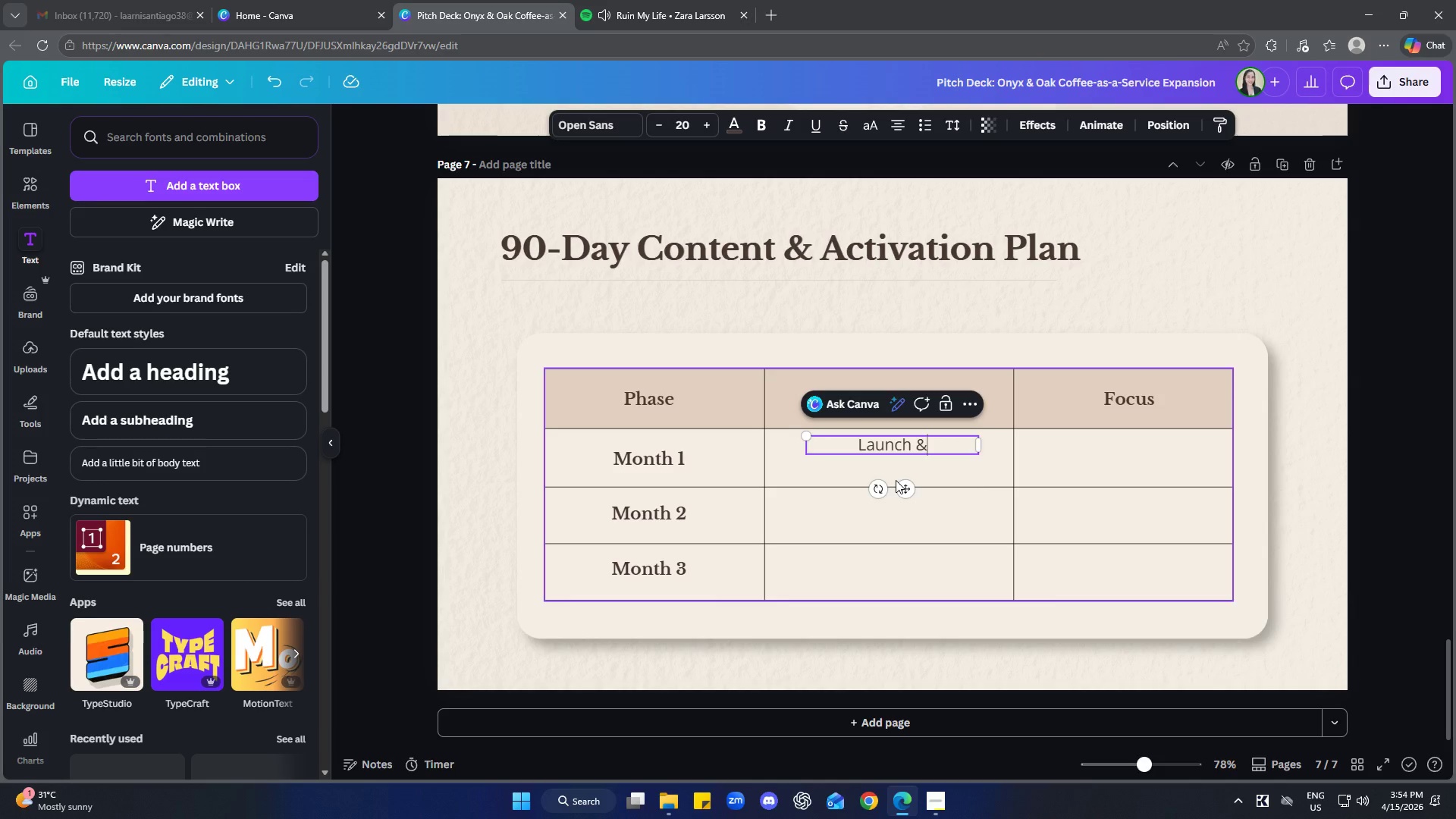 
key(Enter)
 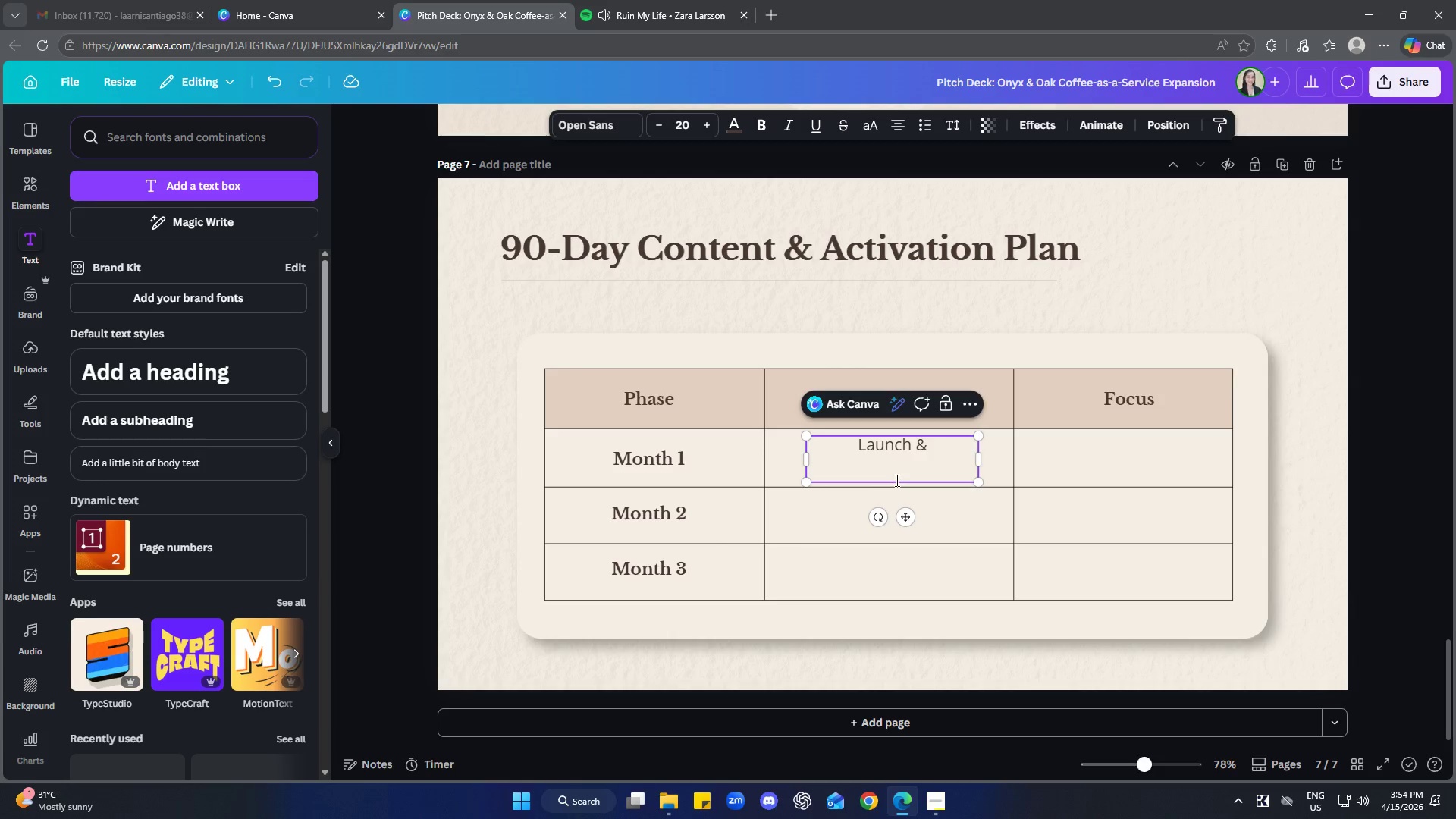 
type(Awarem)
key(Backspace)
type(ness)
 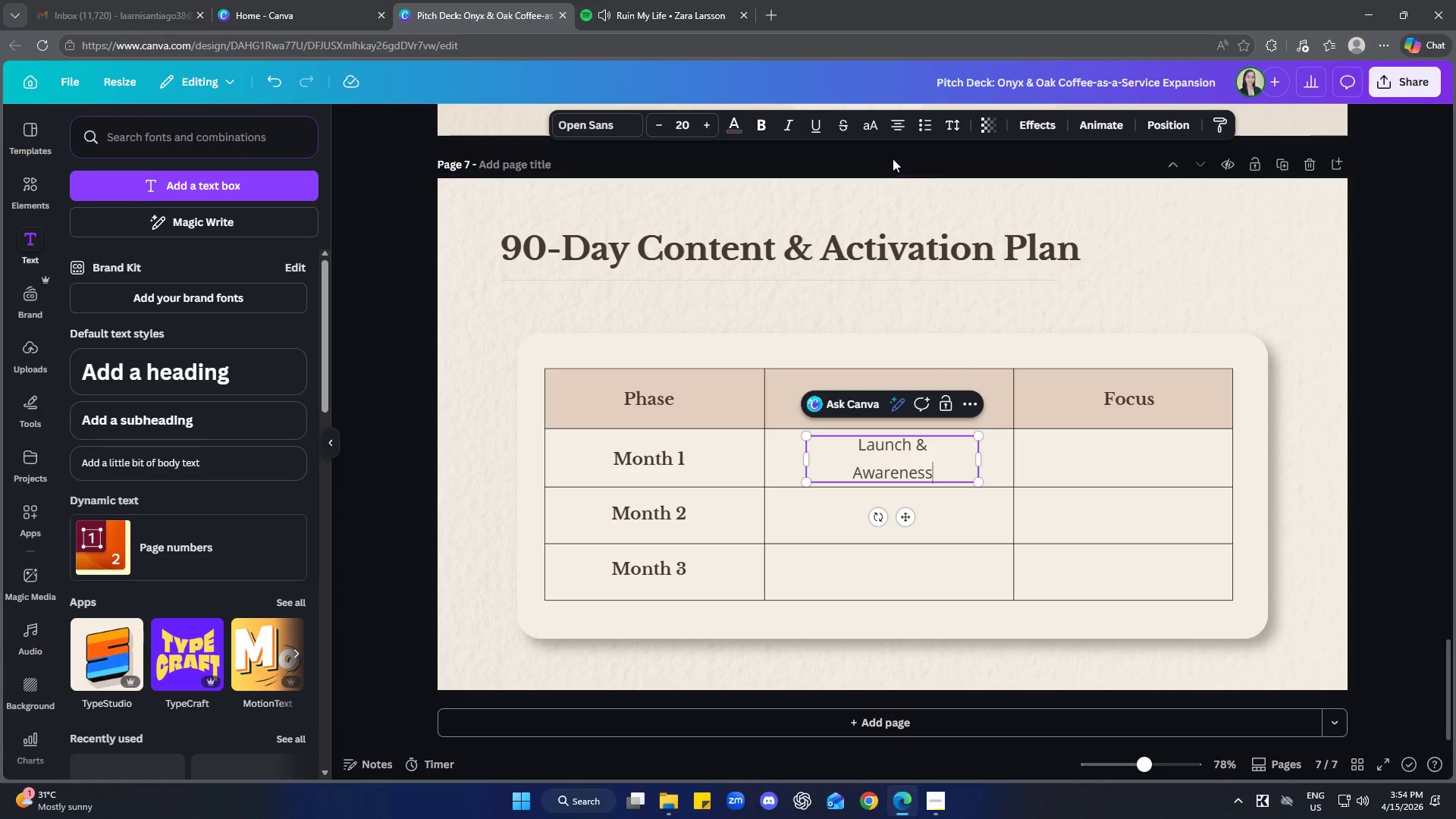 
left_click([942, 124])
 